 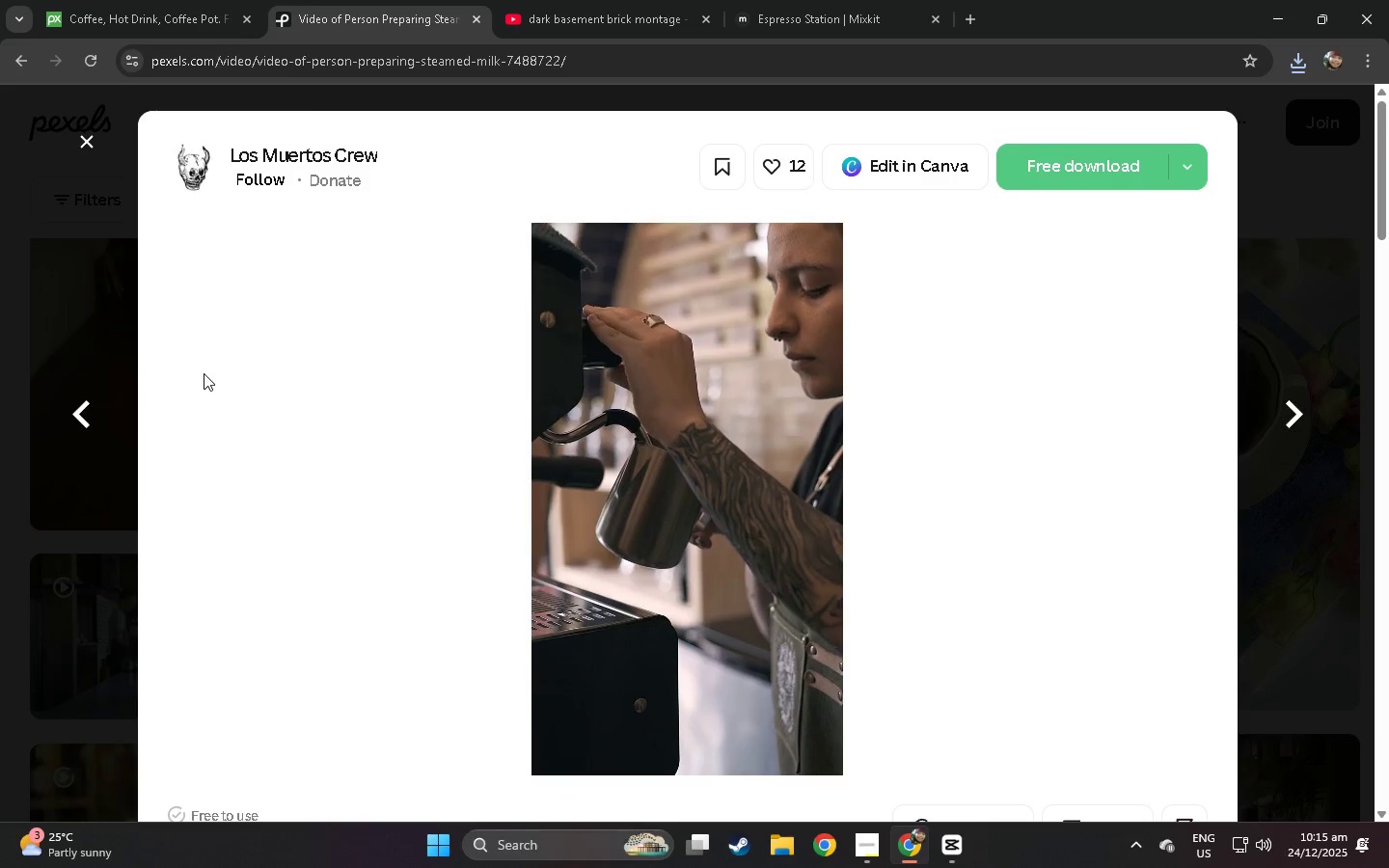 
scroll: coordinate [435, 532], scroll_direction: down, amount: 67.0
 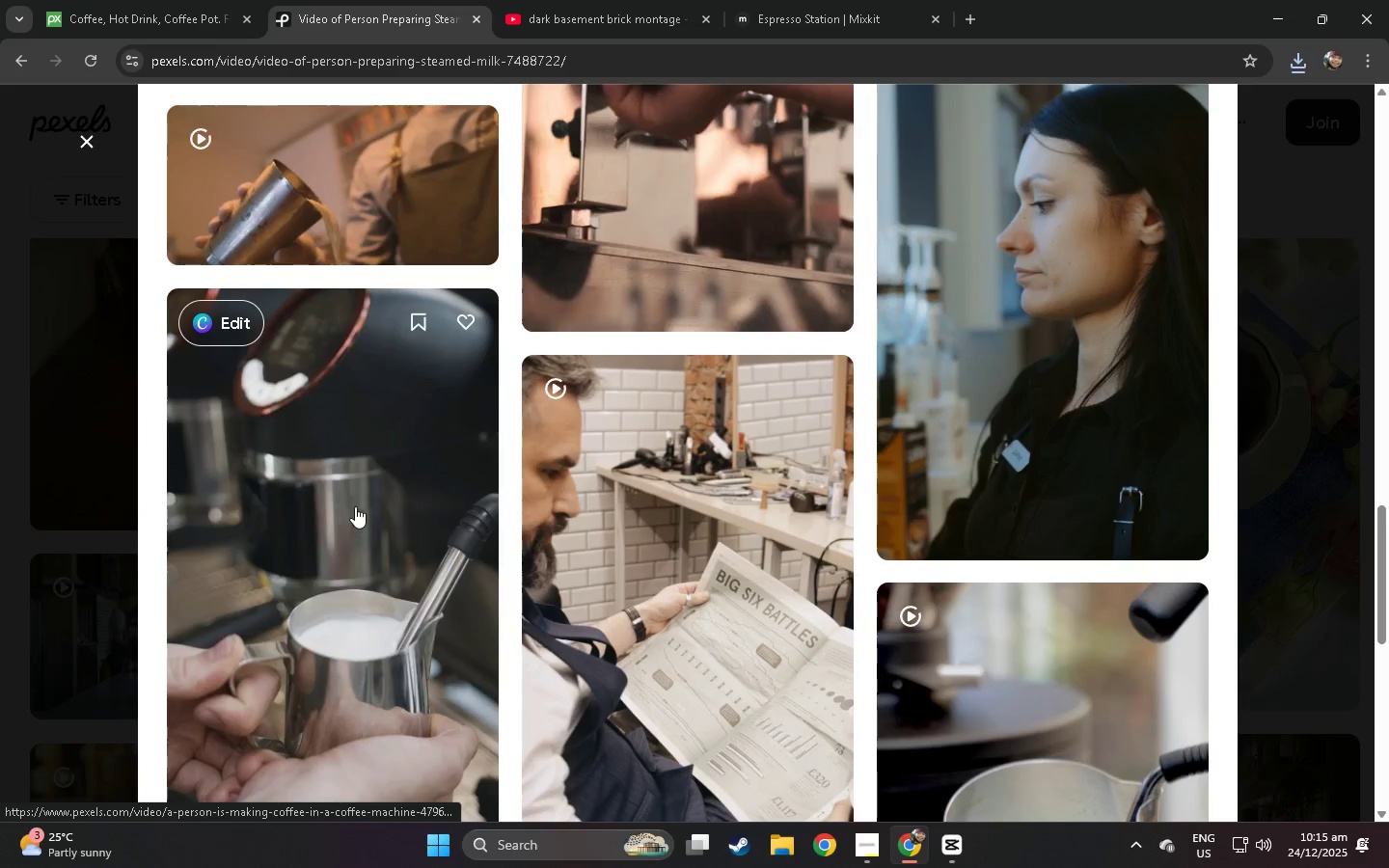 
left_click([358, 491])
 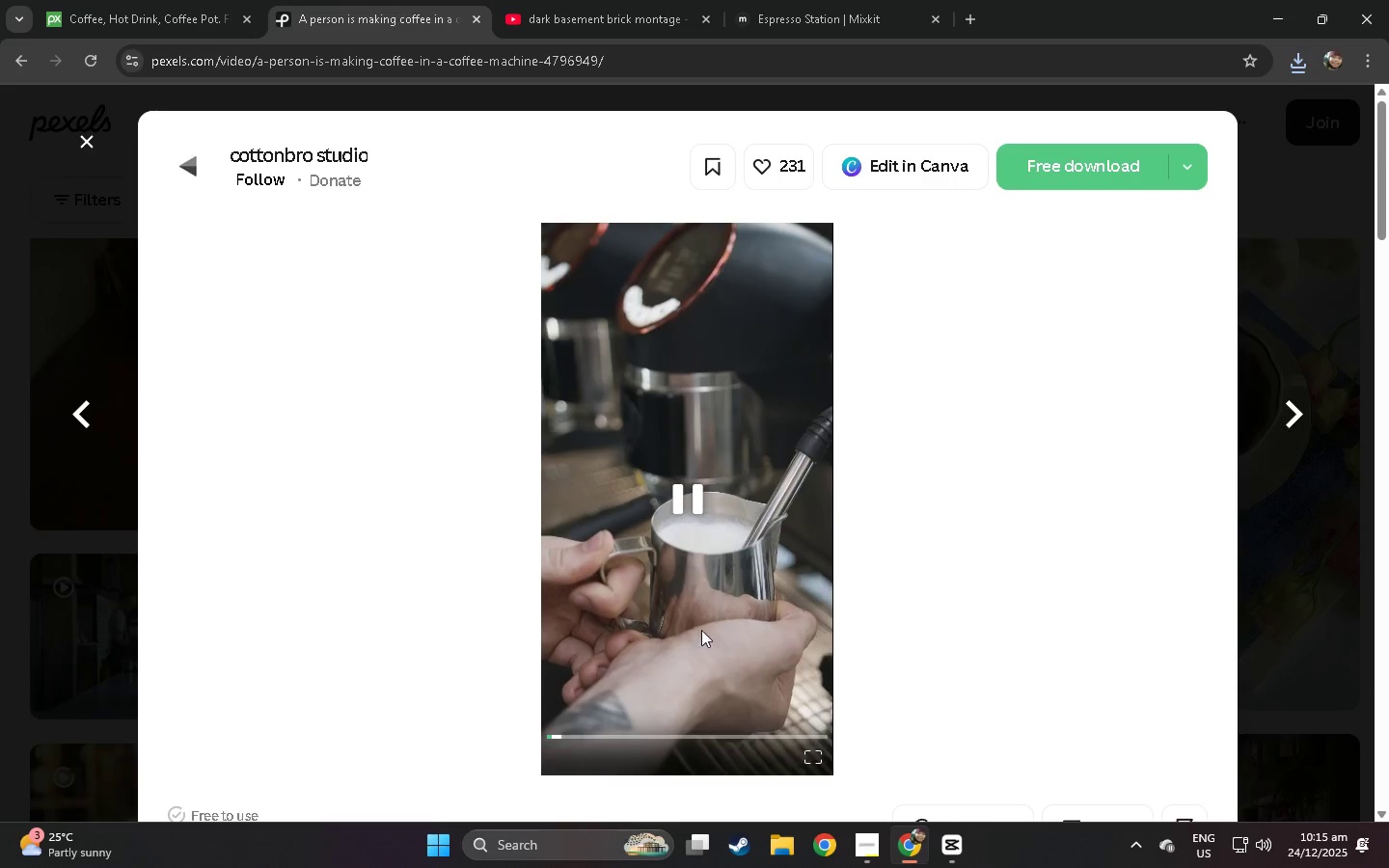 
scroll: coordinate [554, 525], scroll_direction: down, amount: 5.0
 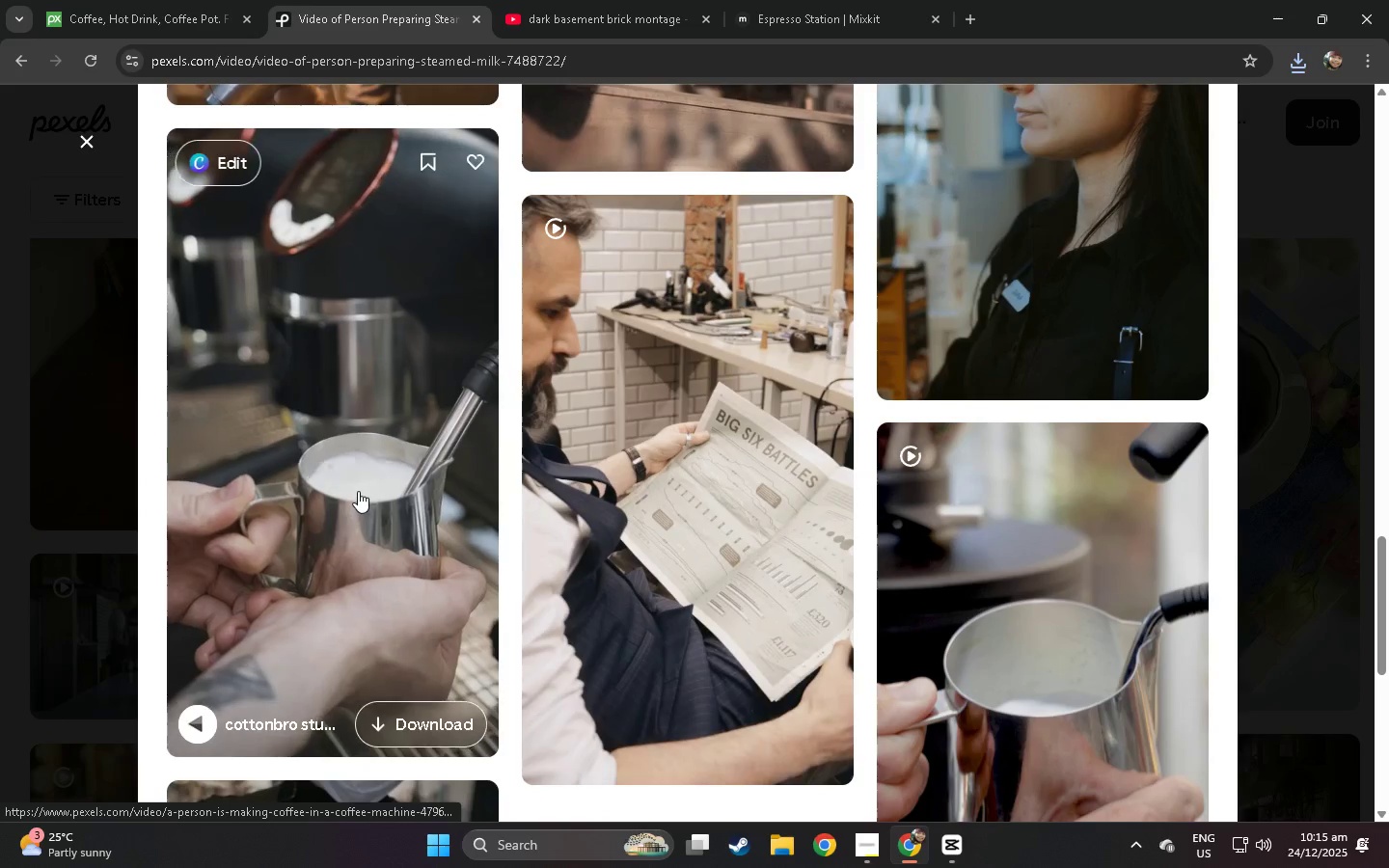 
left_click([667, 742])
 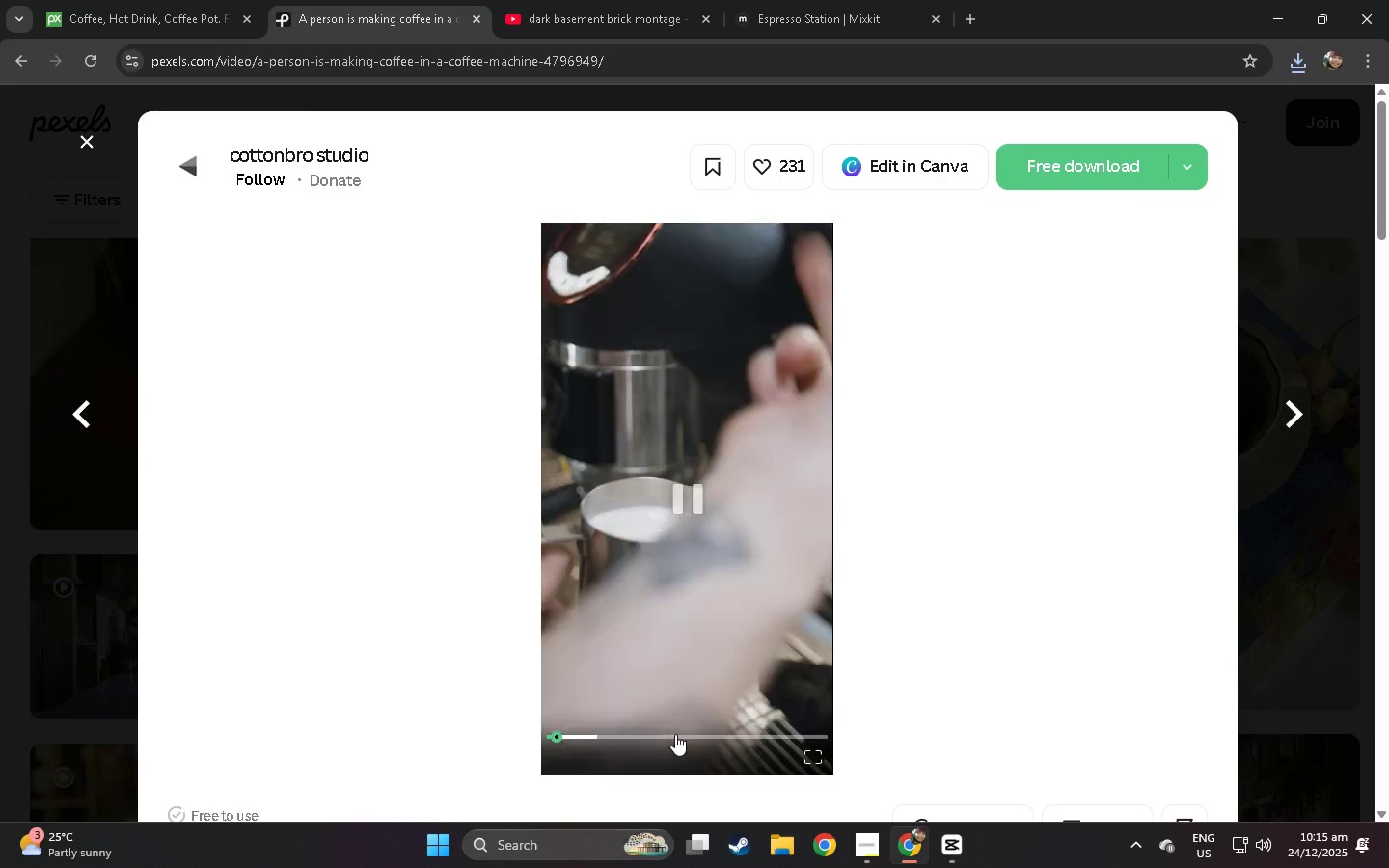 
left_click([675, 734])
 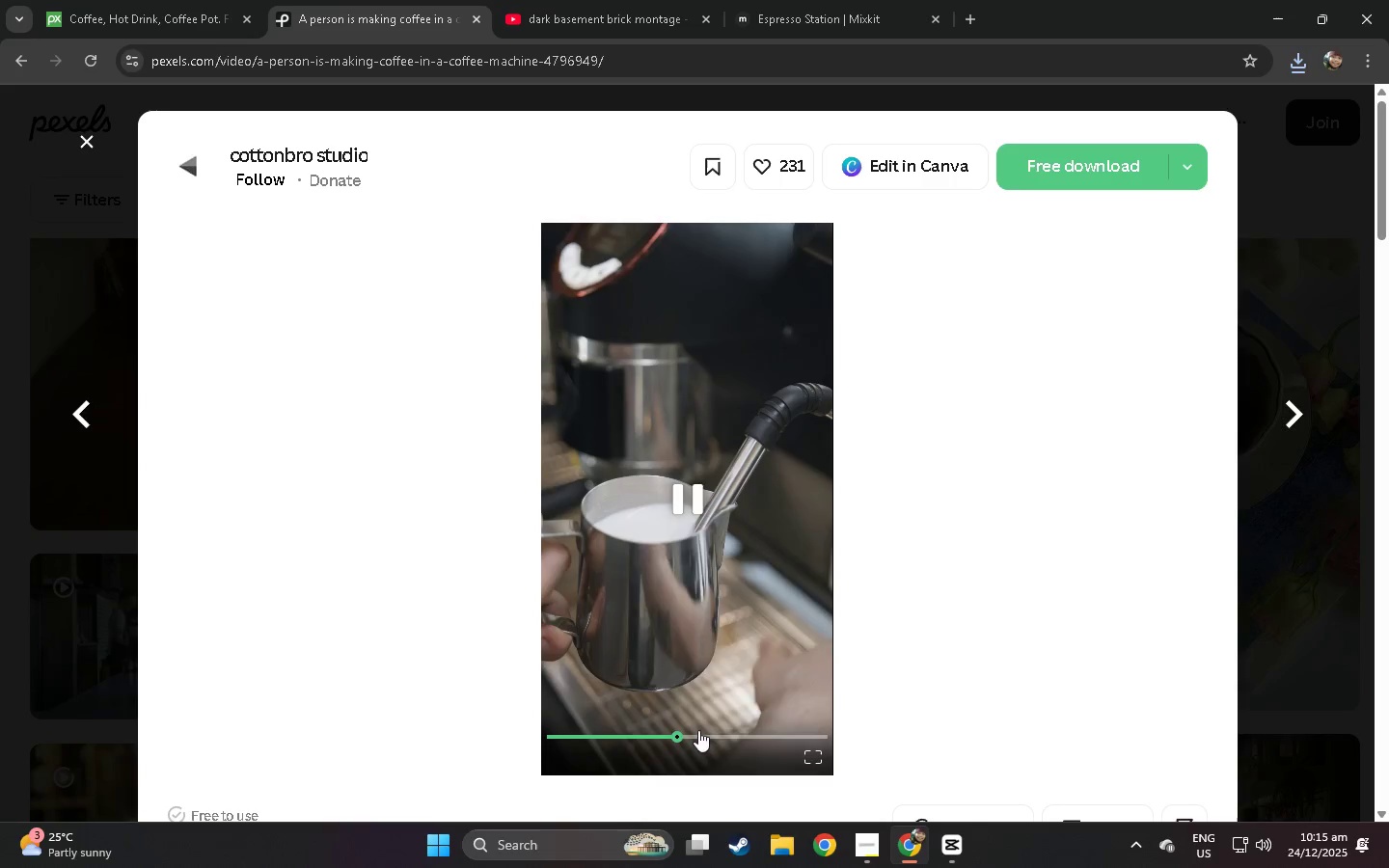 
left_click([745, 728])
 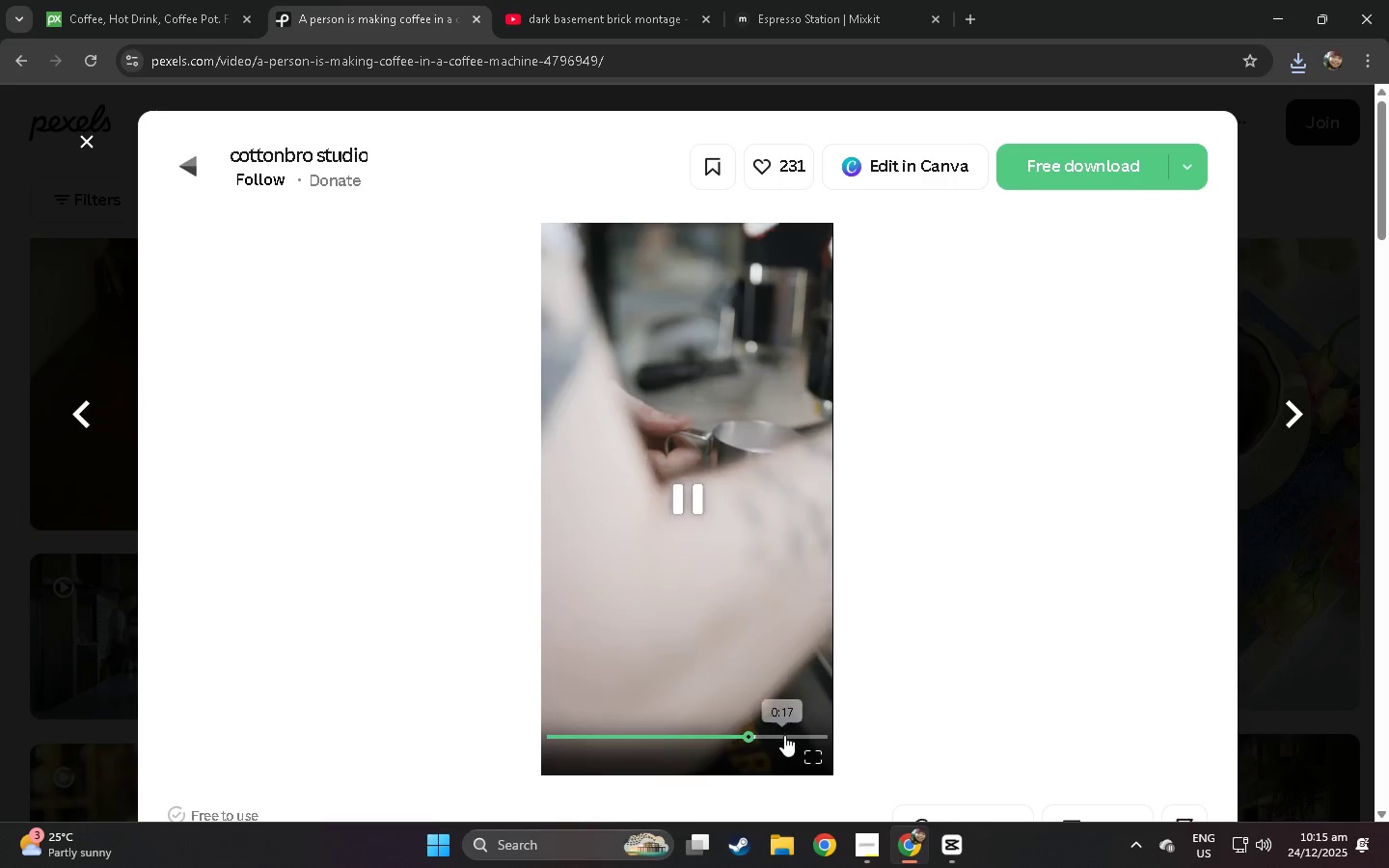 
left_click([787, 736])
 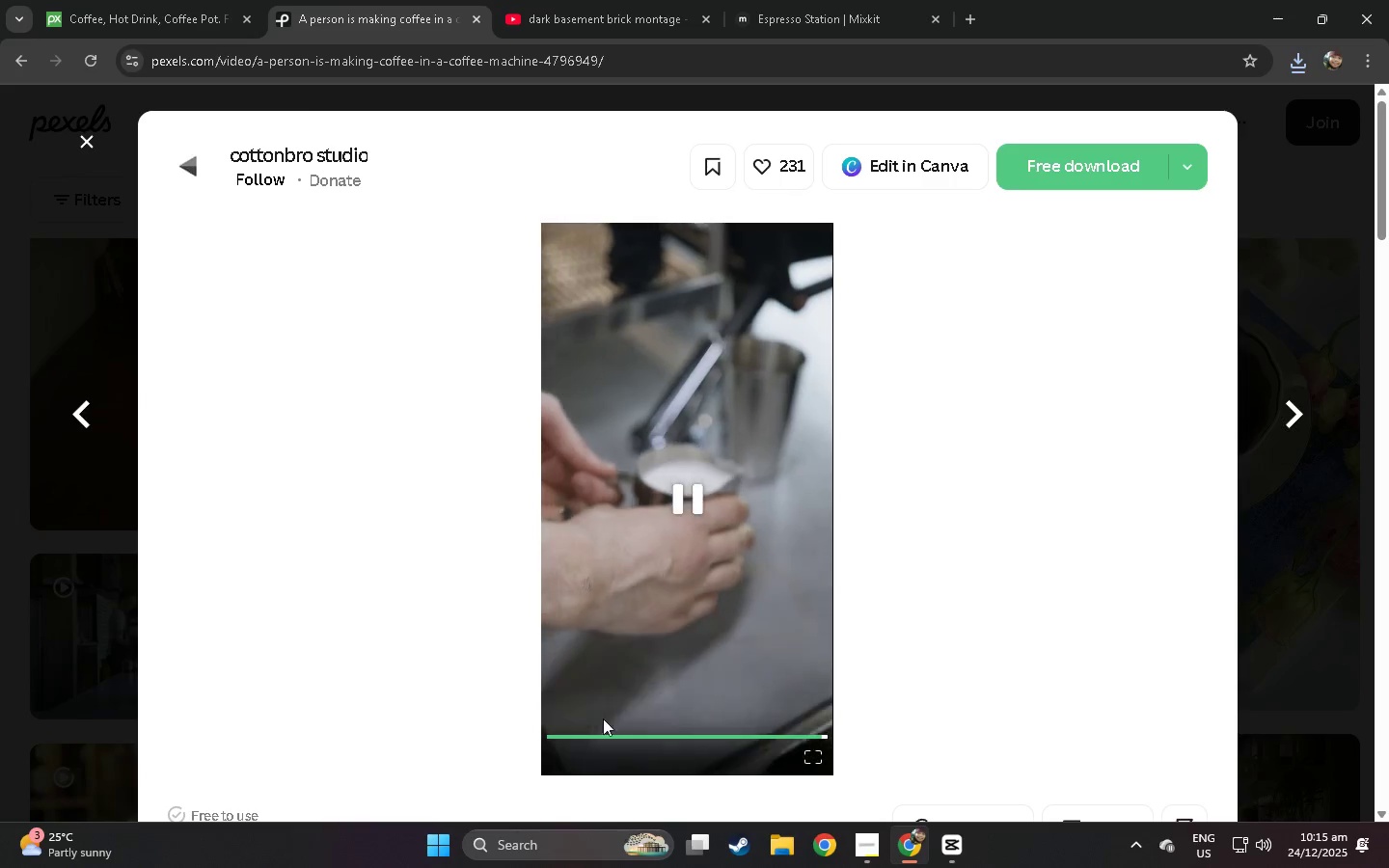 
double_click([214, 0])
 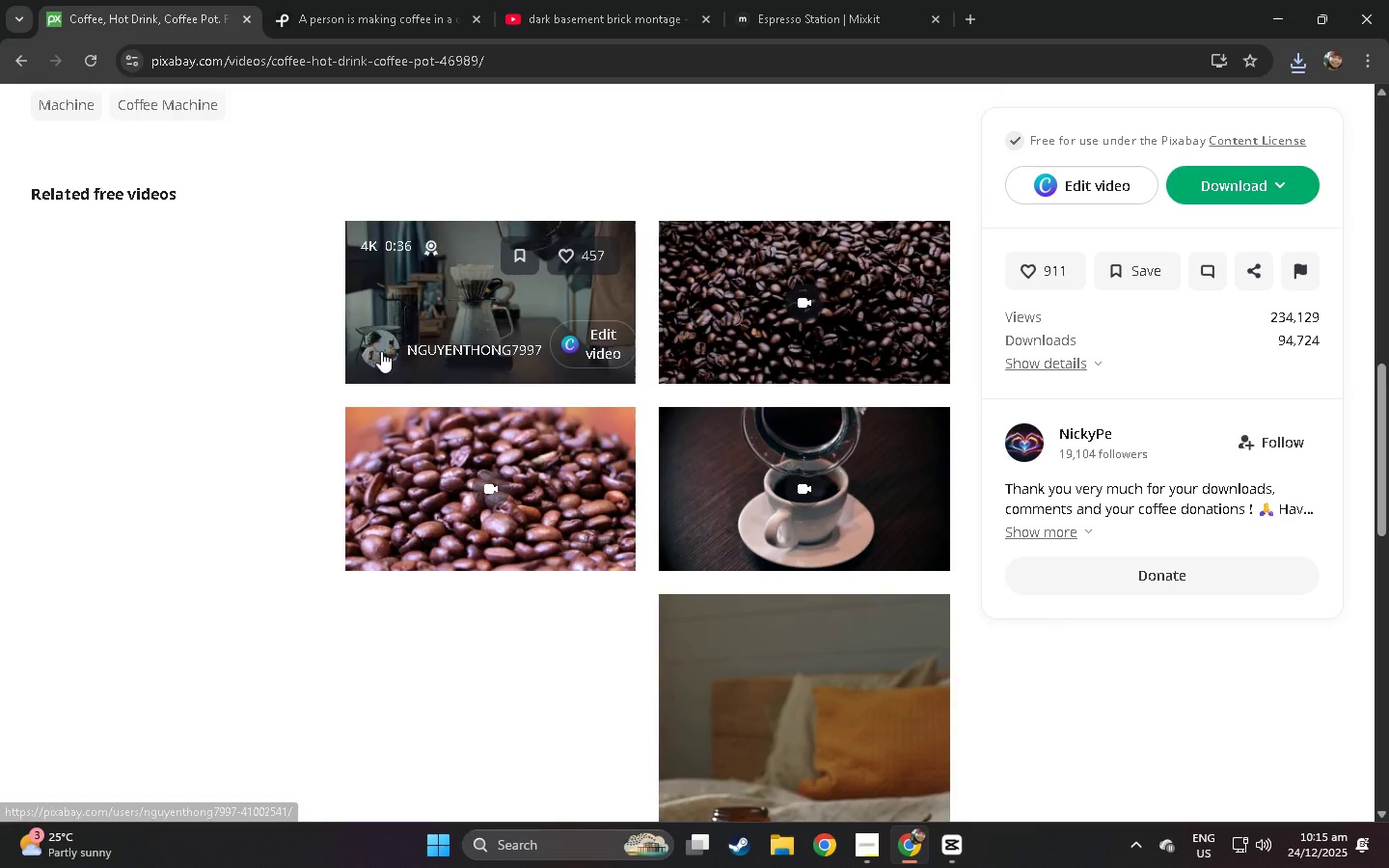 
scroll: coordinate [414, 387], scroll_direction: up, amount: 38.0
 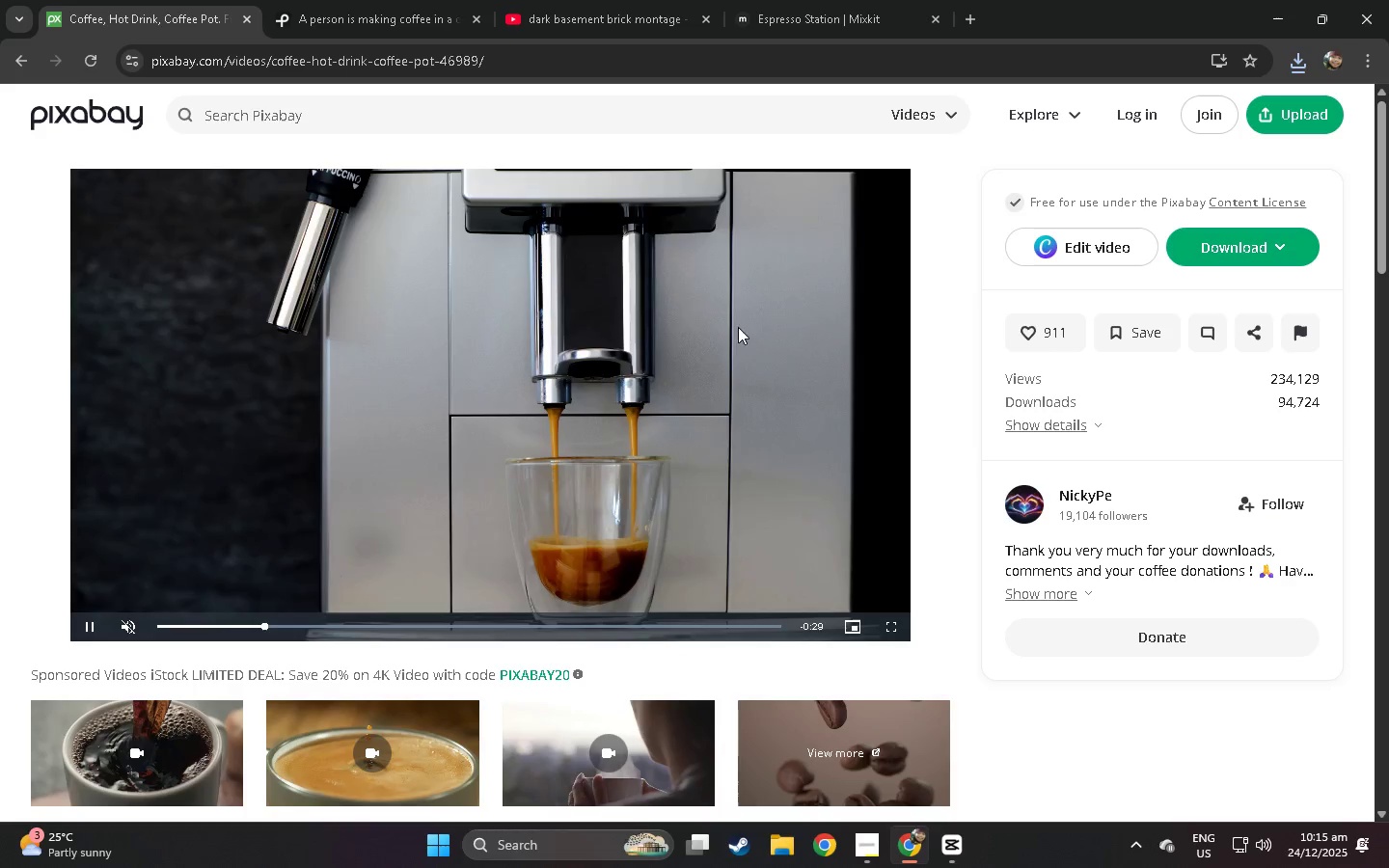 
double_click([1215, 250])
 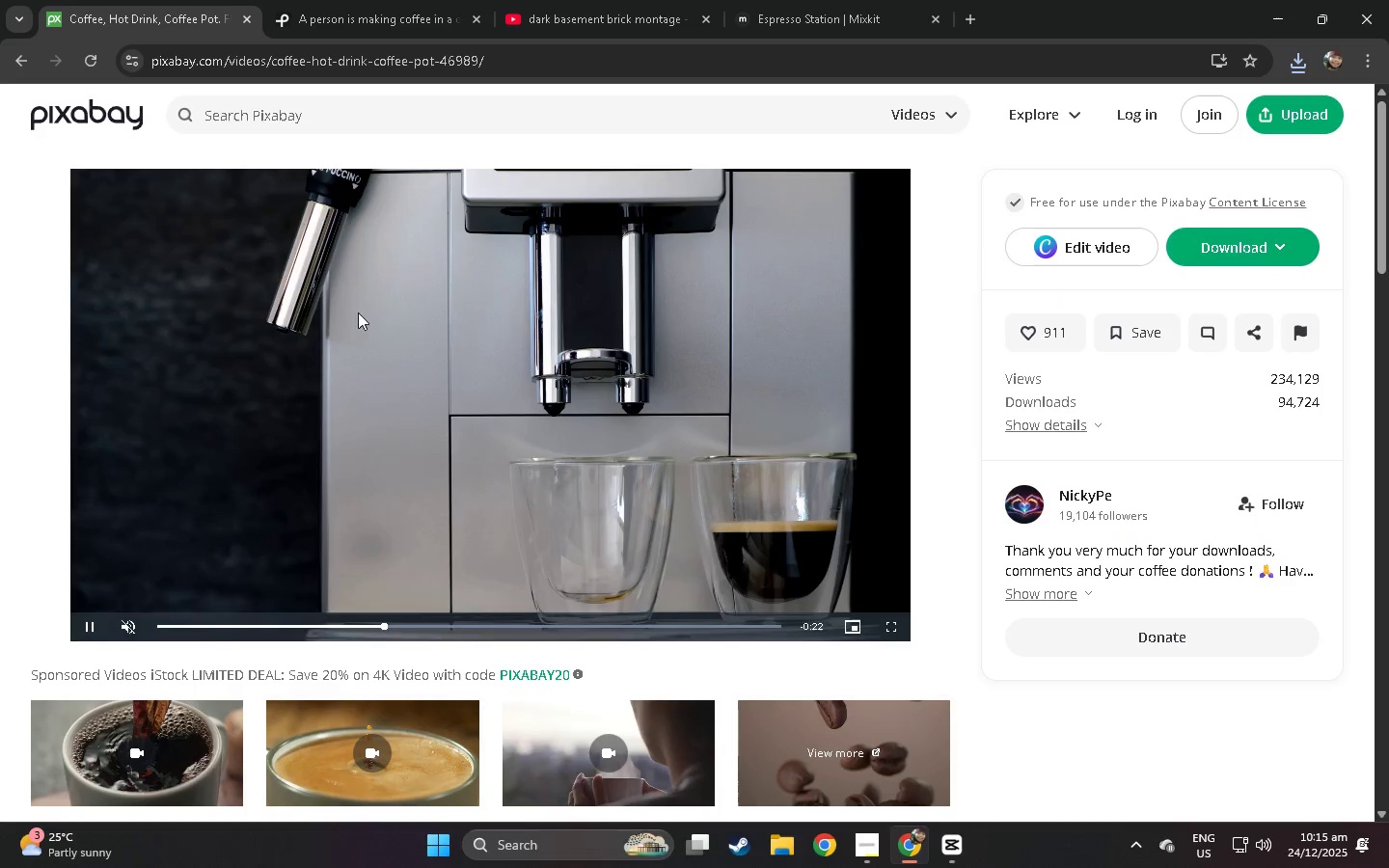 
wait(7.56)
 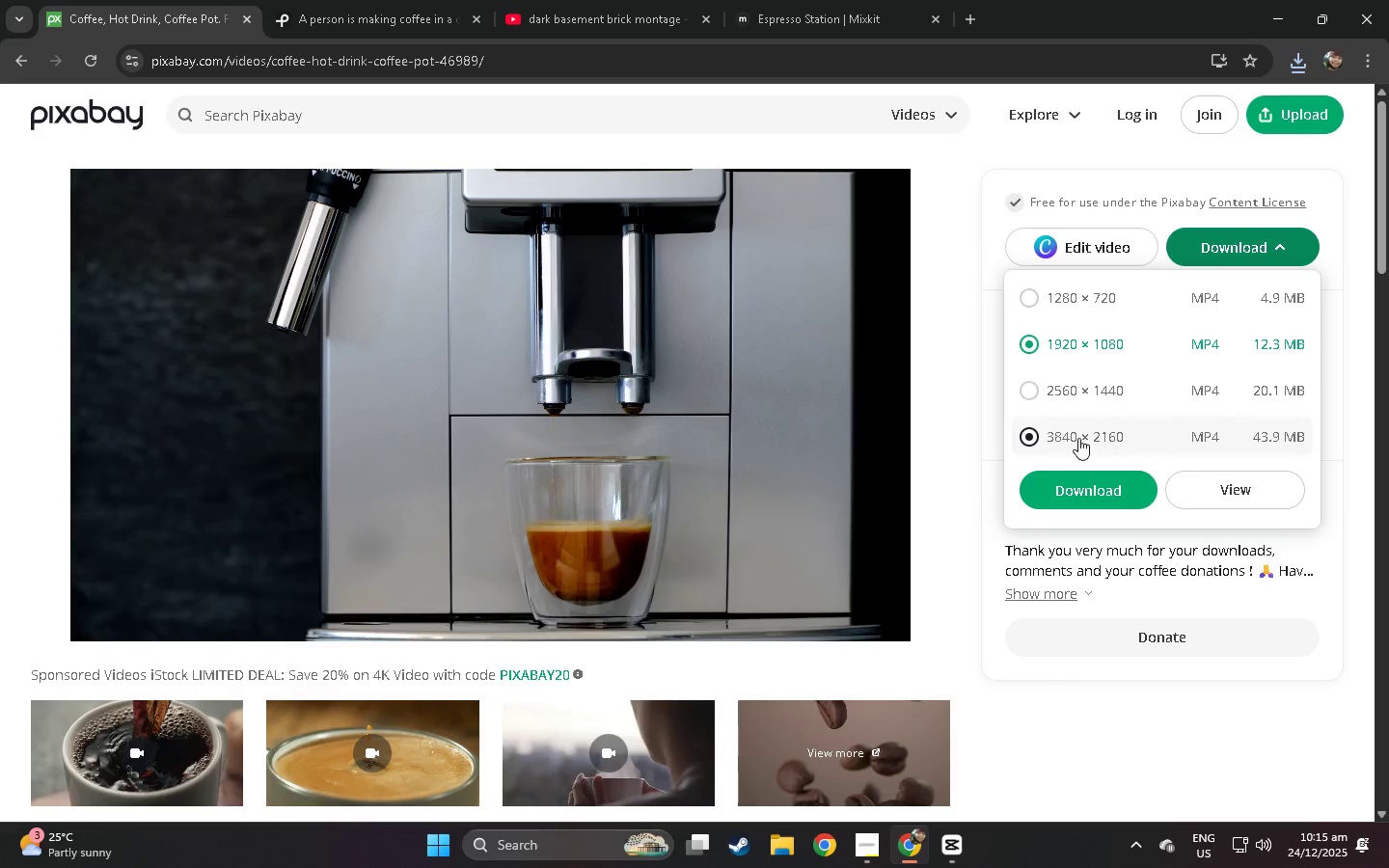 
left_click([372, 4])
 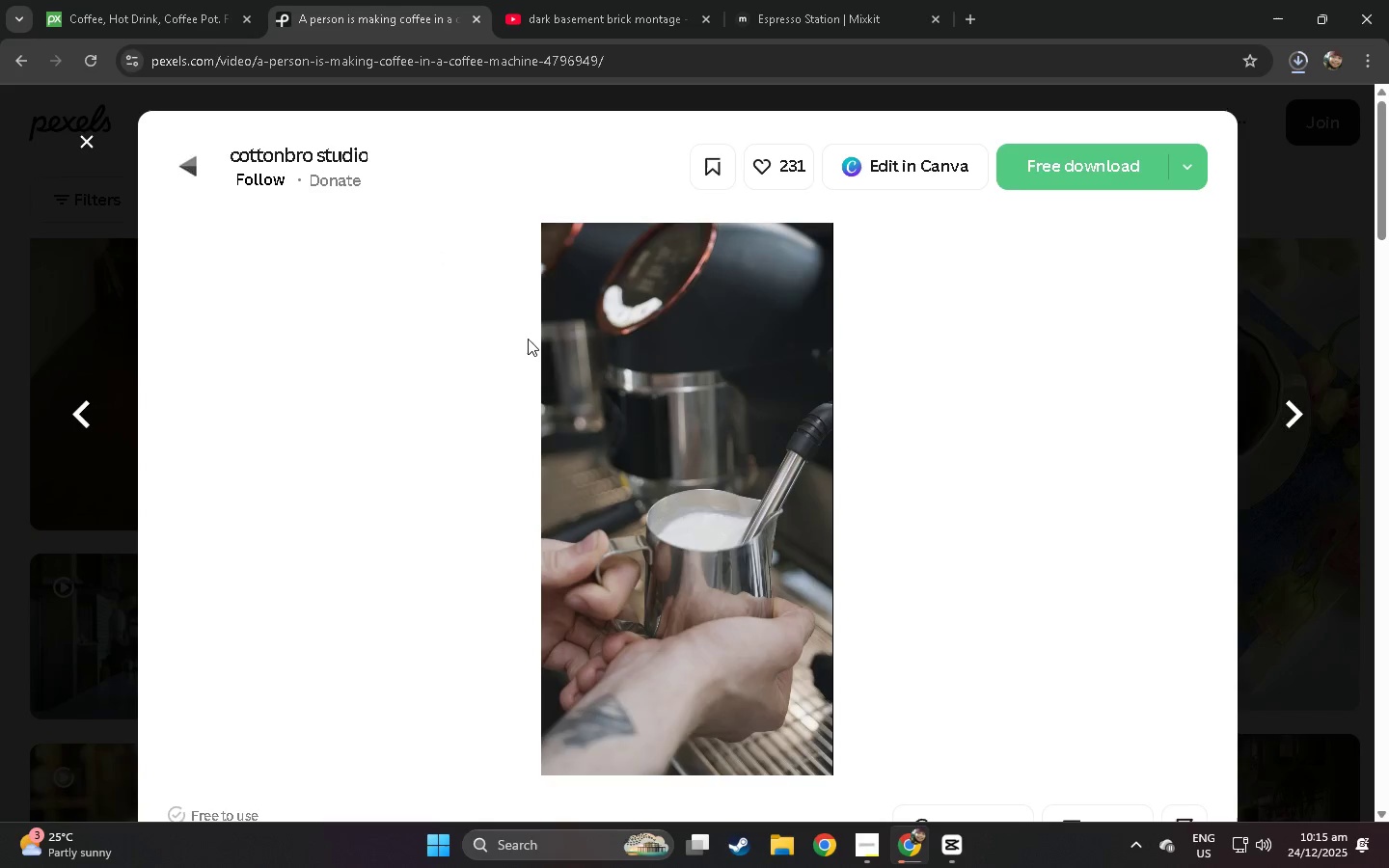 
scroll: coordinate [695, 449], scroll_direction: down, amount: 34.0
 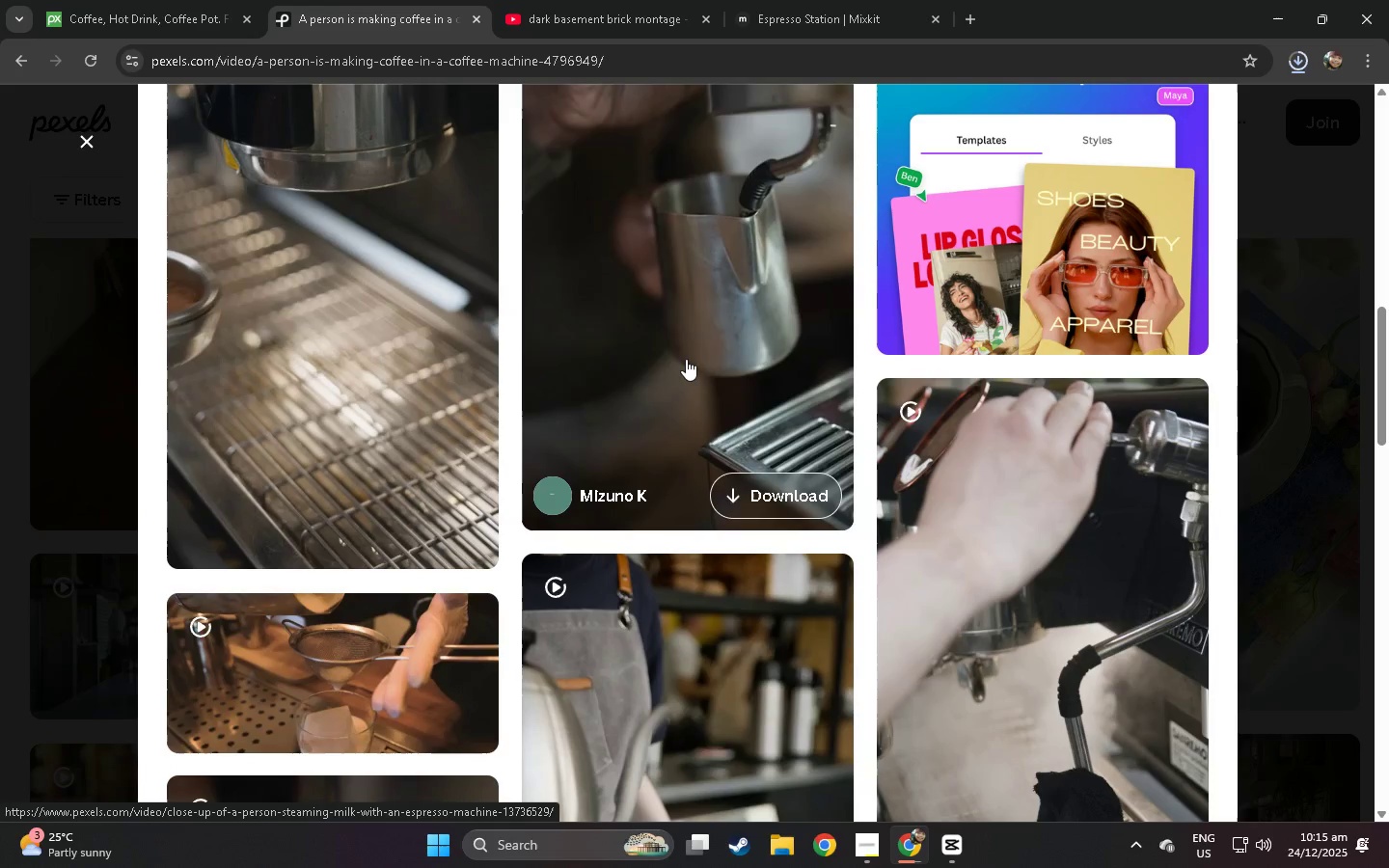 
left_click([679, 341])
 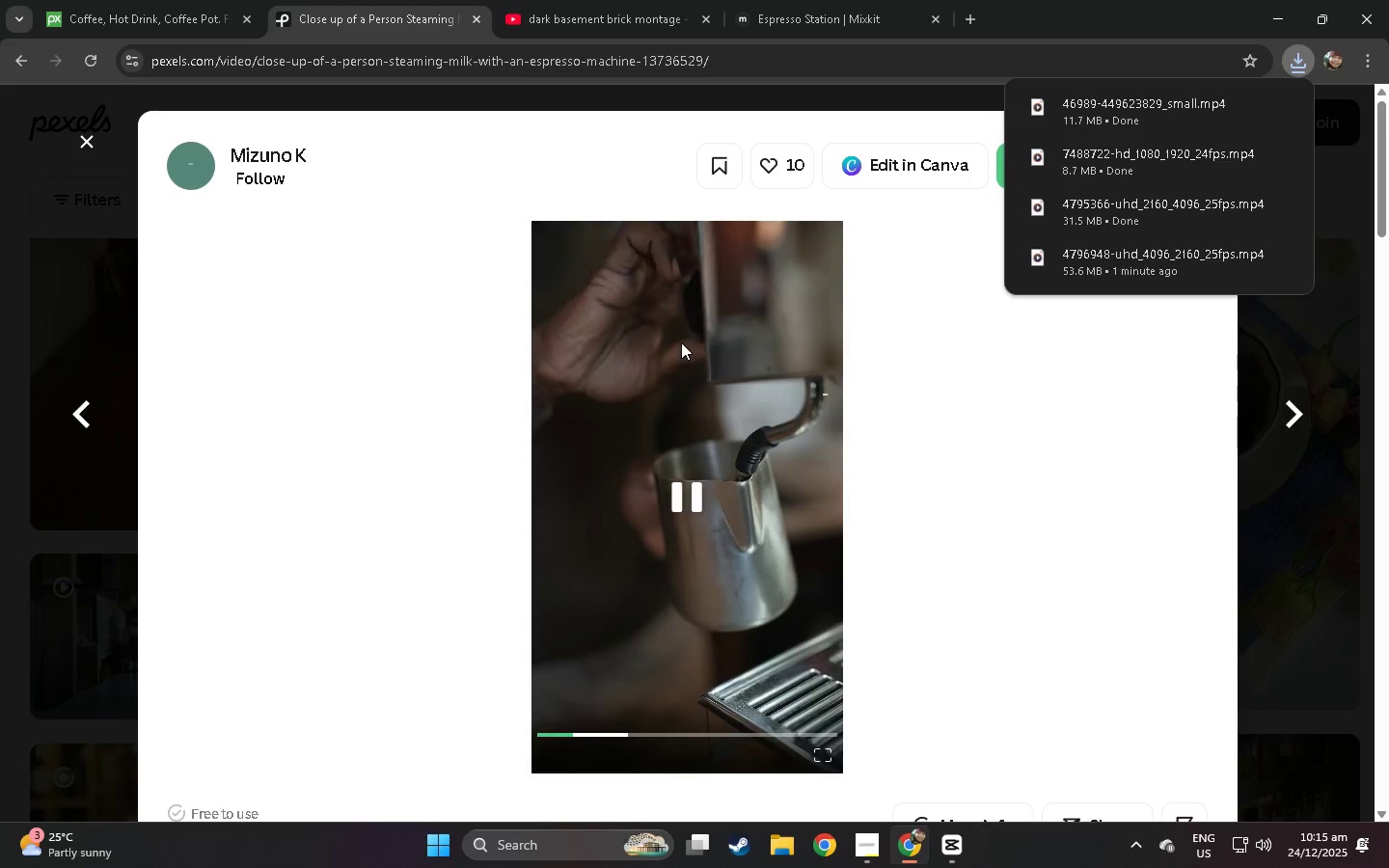 
left_click([673, 733])
 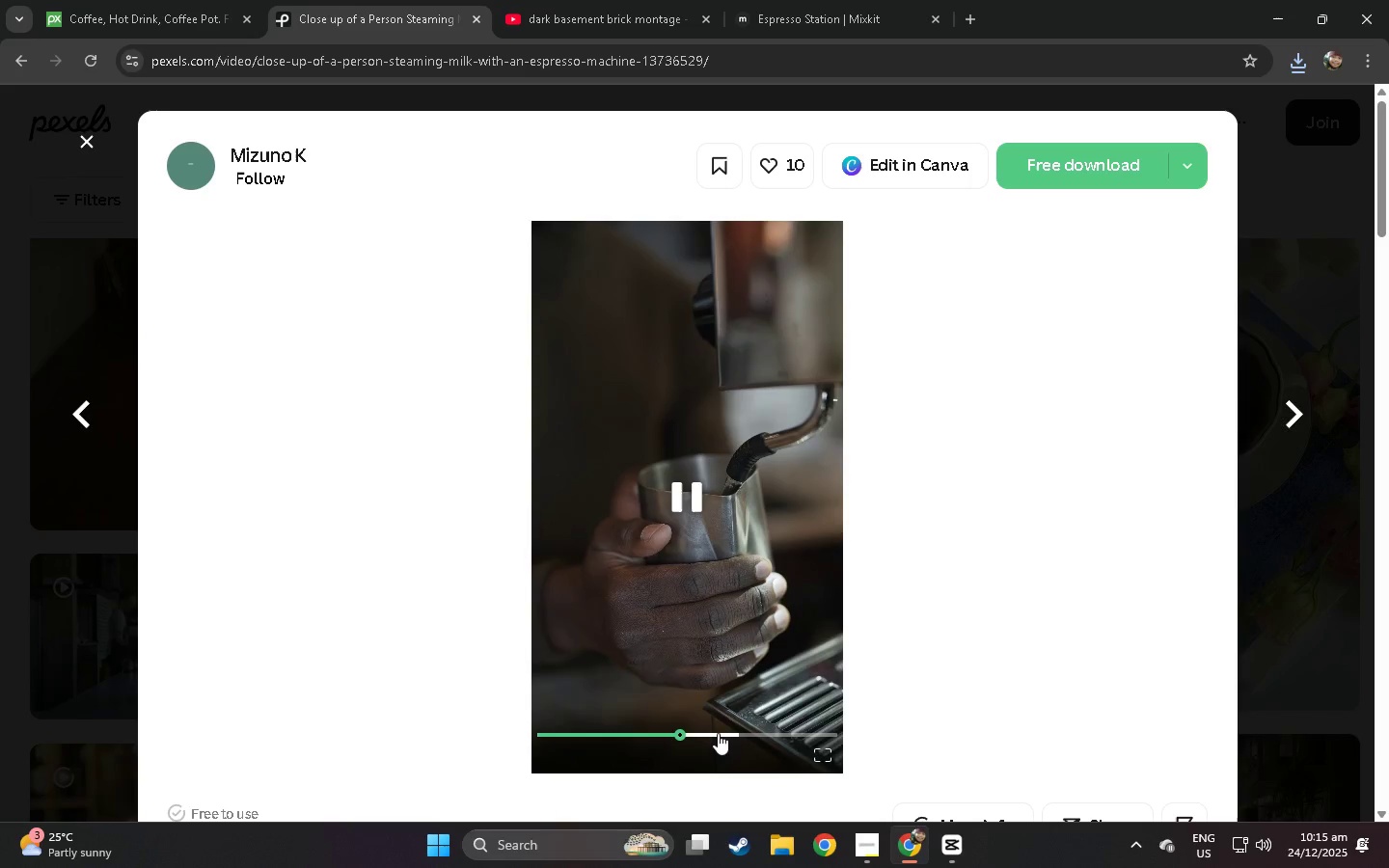 
left_click([720, 733])
 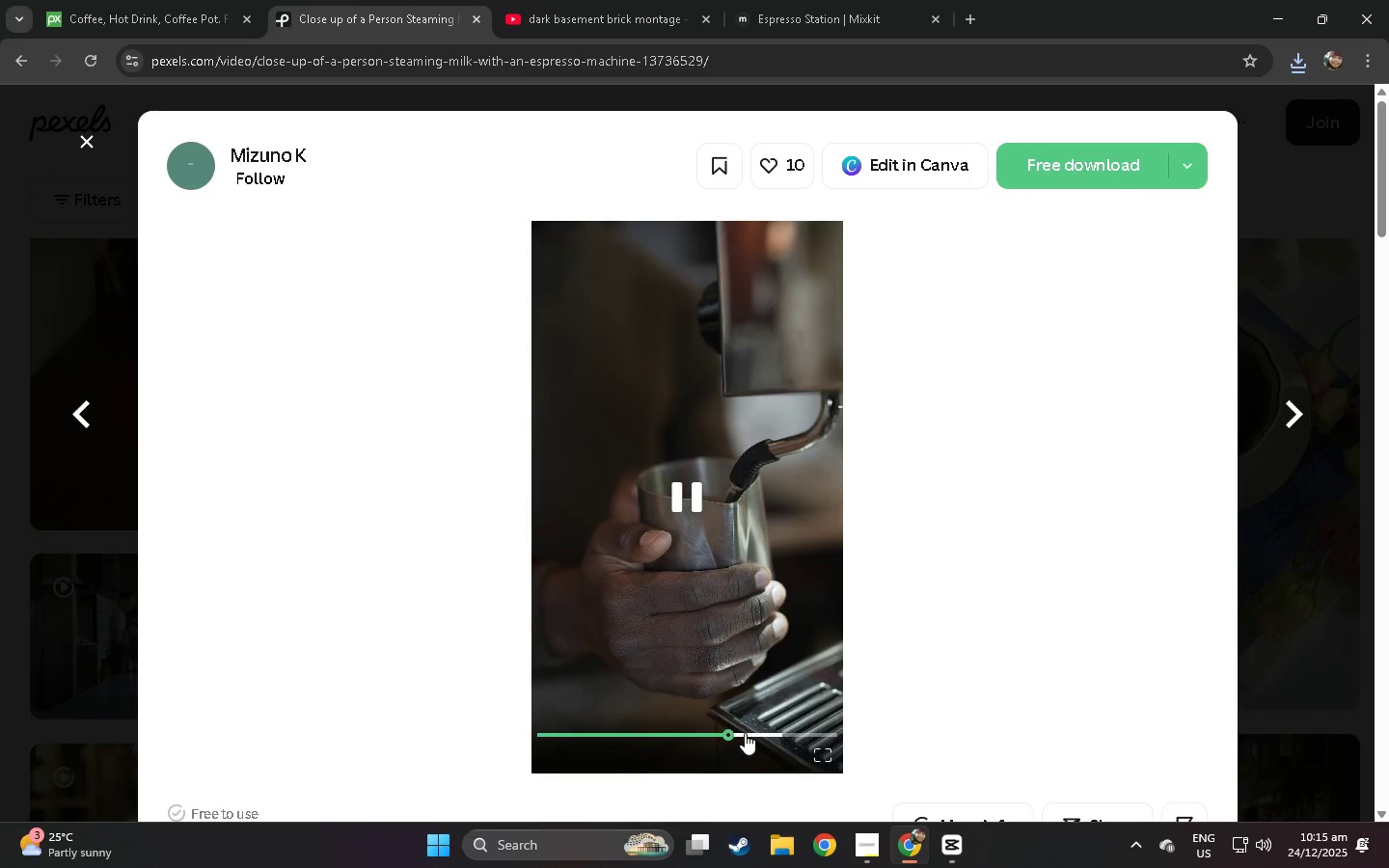 
left_click([757, 733])
 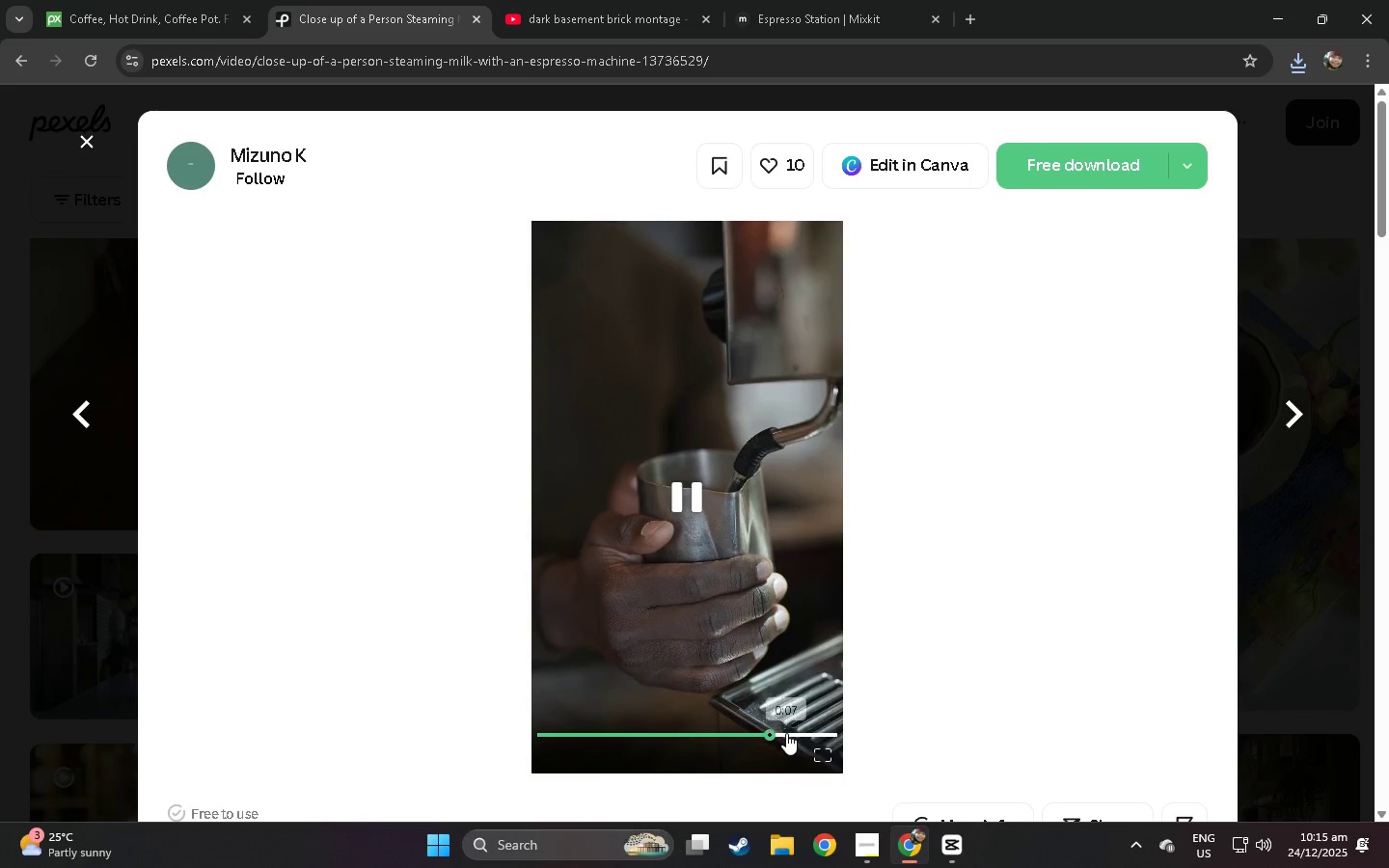 
left_click([788, 732])
 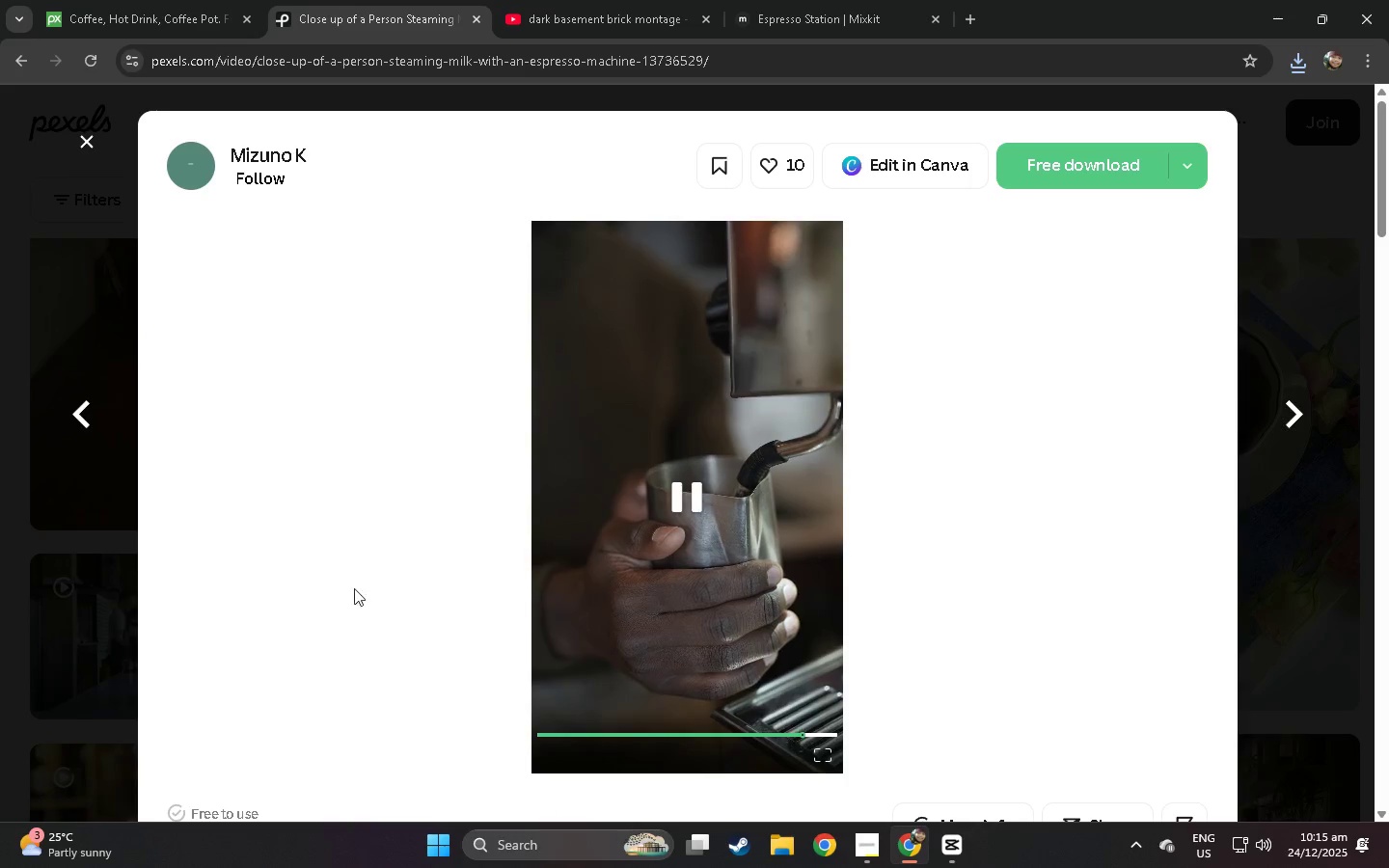 
left_click([0, 550])
 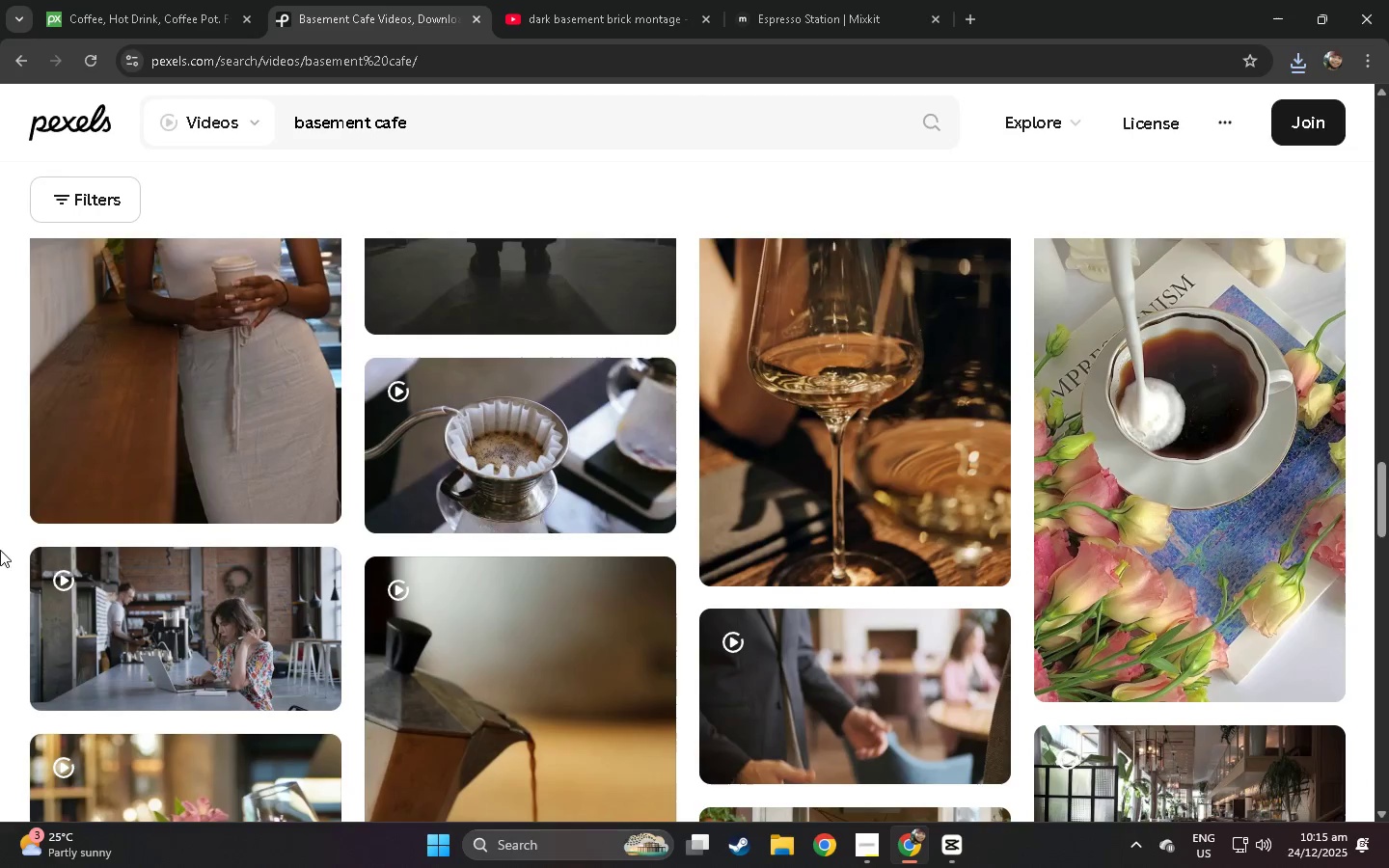 
scroll: coordinate [748, 543], scroll_direction: down, amount: 13.0
 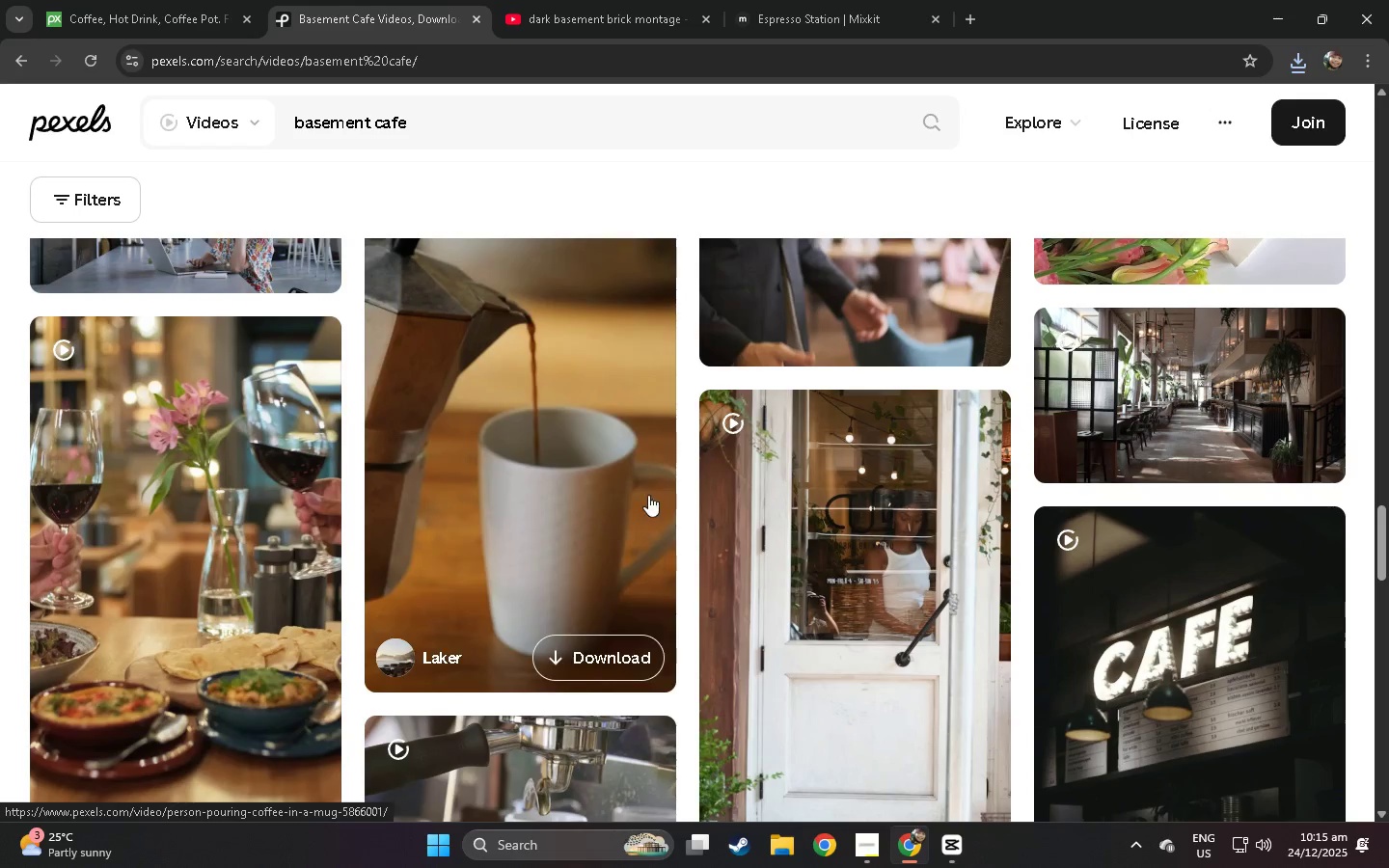 
scroll: coordinate [895, 530], scroll_direction: up, amount: 6.0
 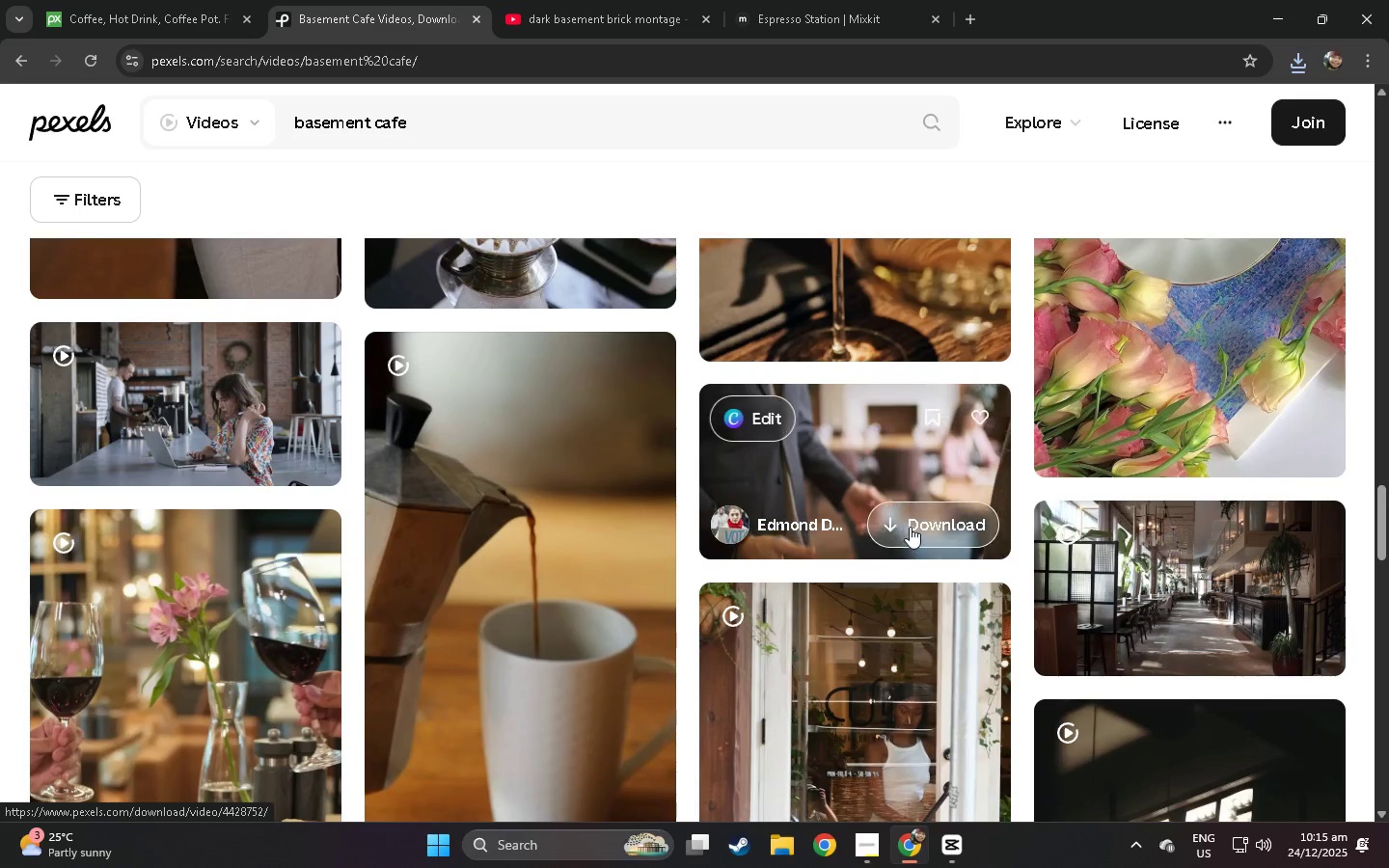 
scroll: coordinate [1006, 514], scroll_direction: down, amount: 11.0
 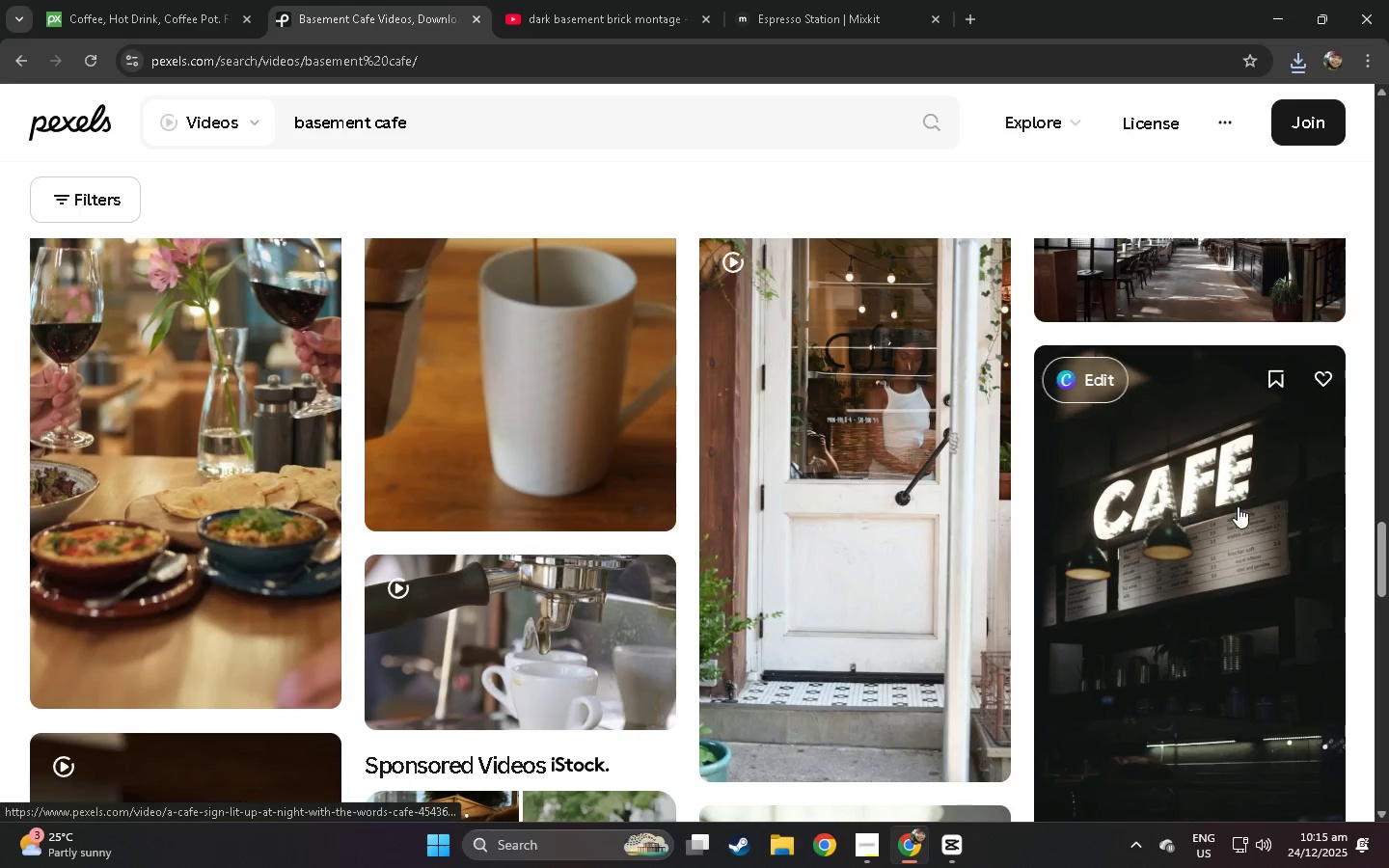 
left_click([1196, 499])
 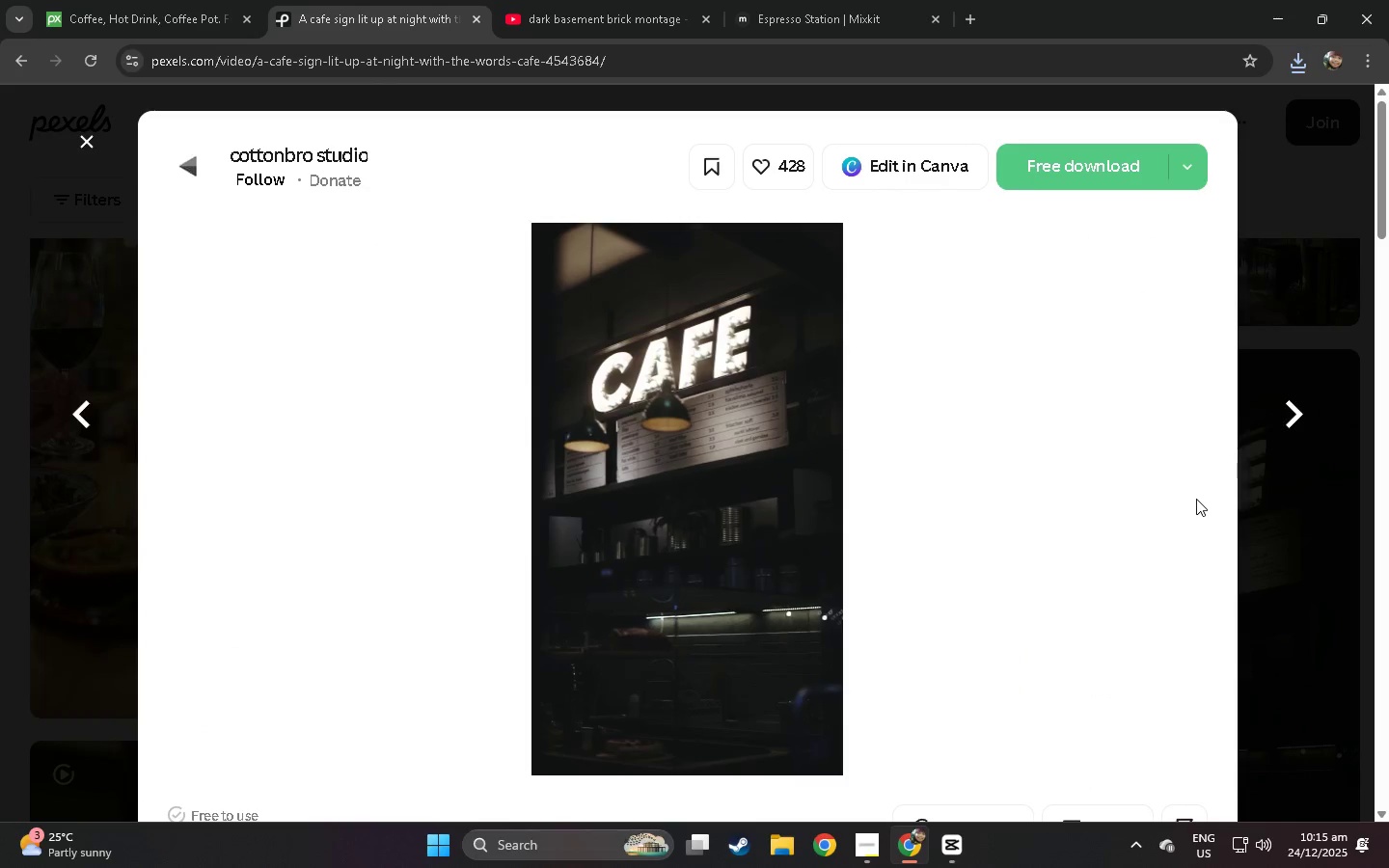 
left_click([1094, 173])
 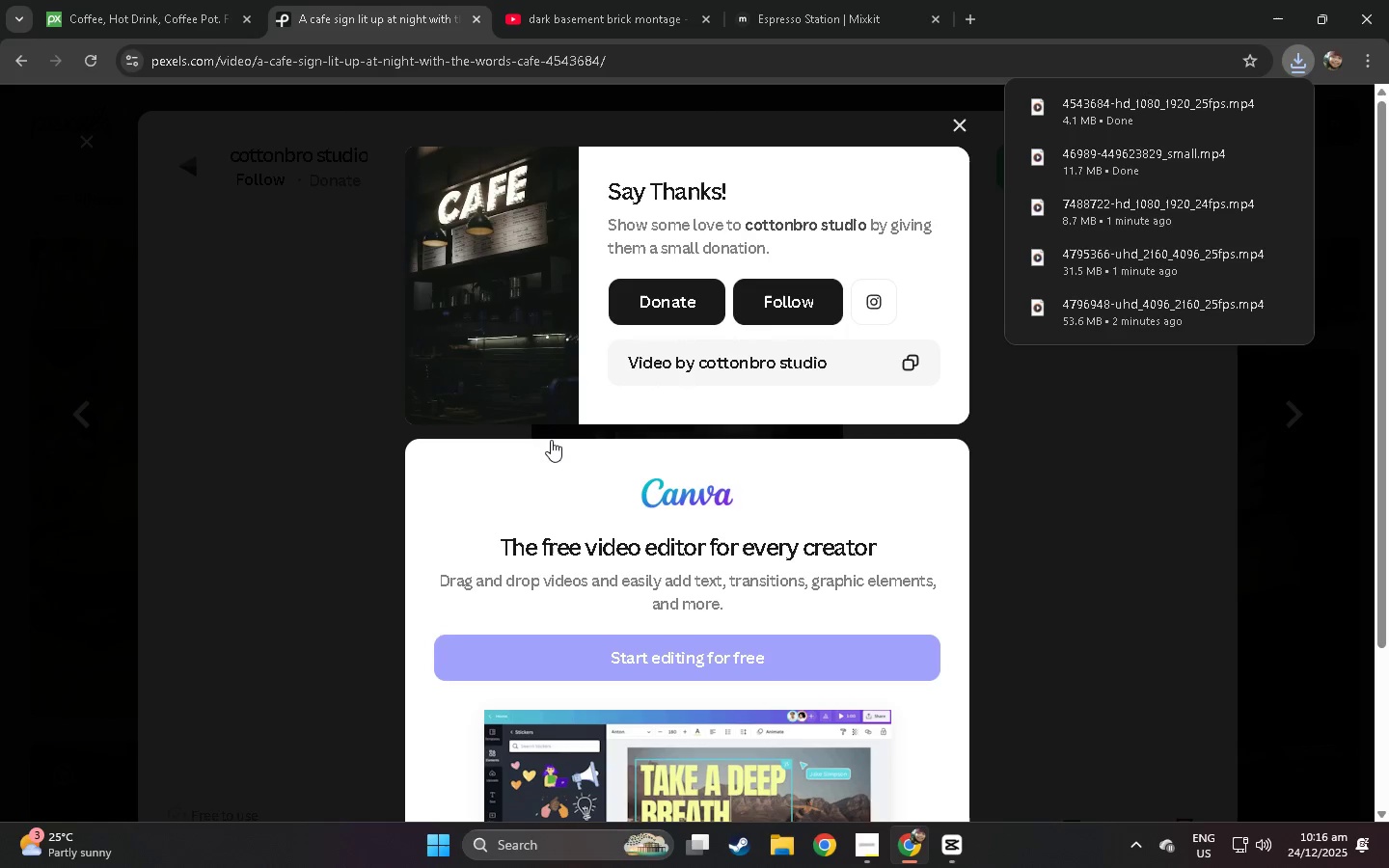 
left_click([226, 496])
 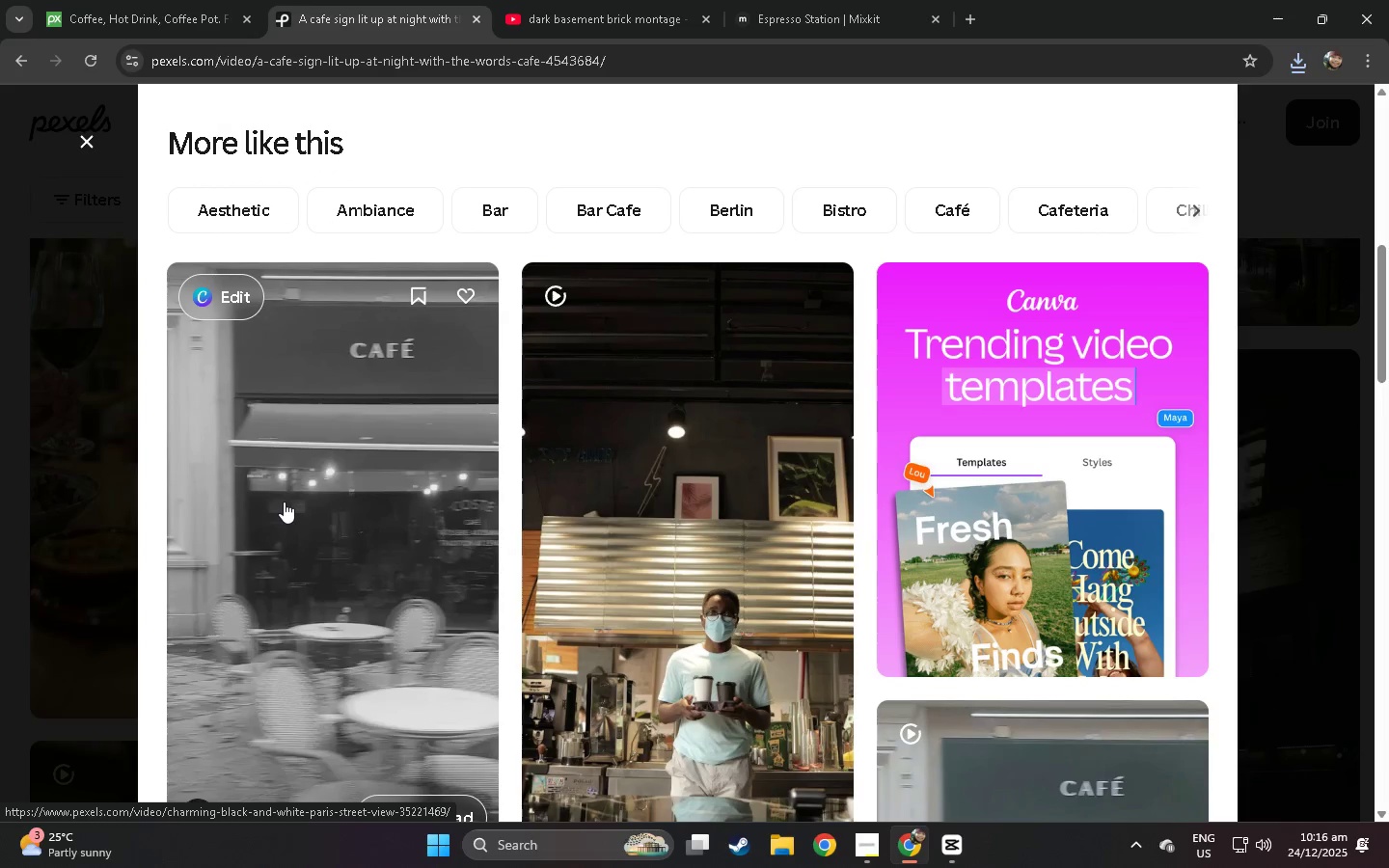 
scroll: coordinate [524, 478], scroll_direction: down, amount: 99.0
 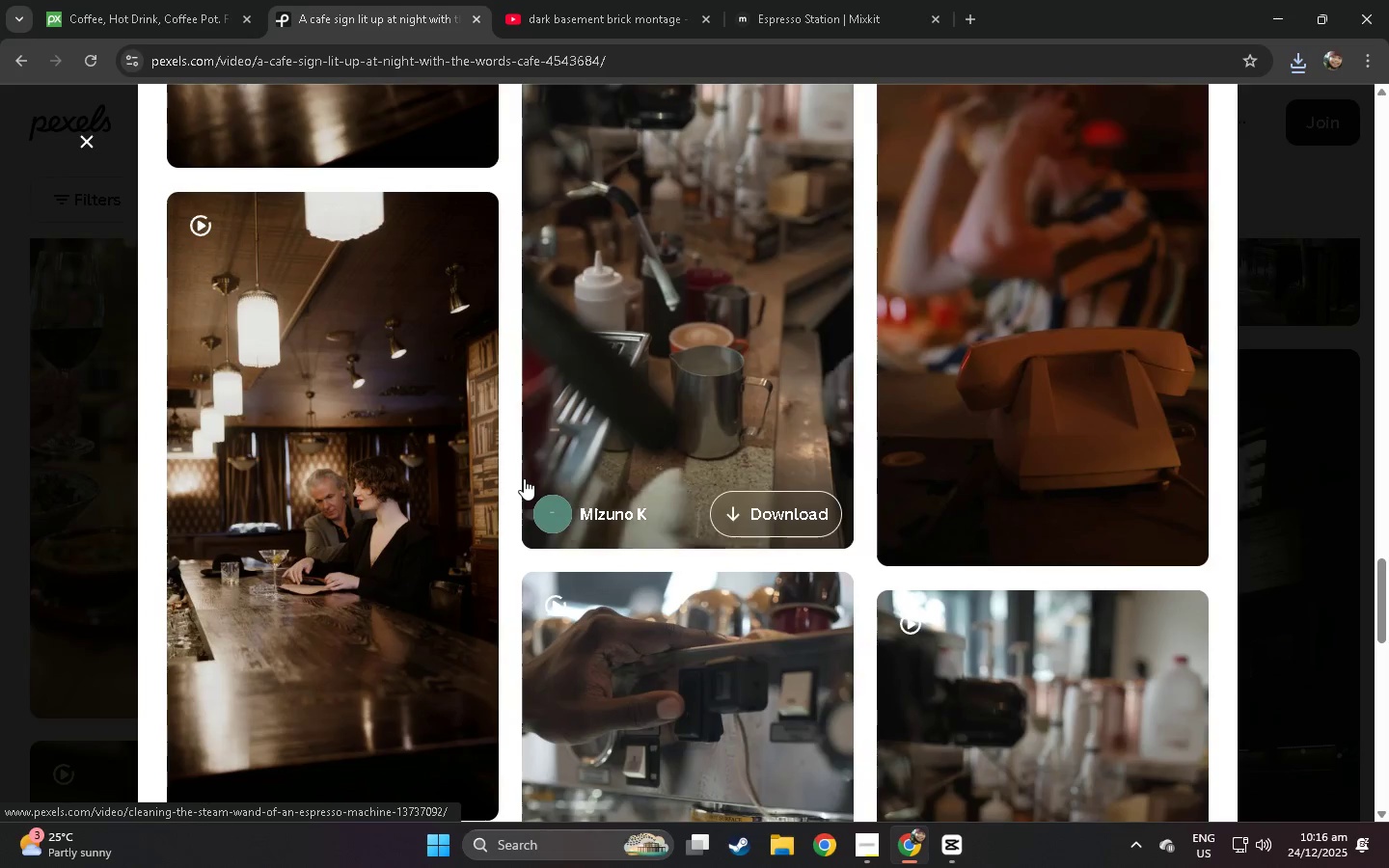 
scroll: coordinate [469, 515], scroll_direction: down, amount: 17.0
 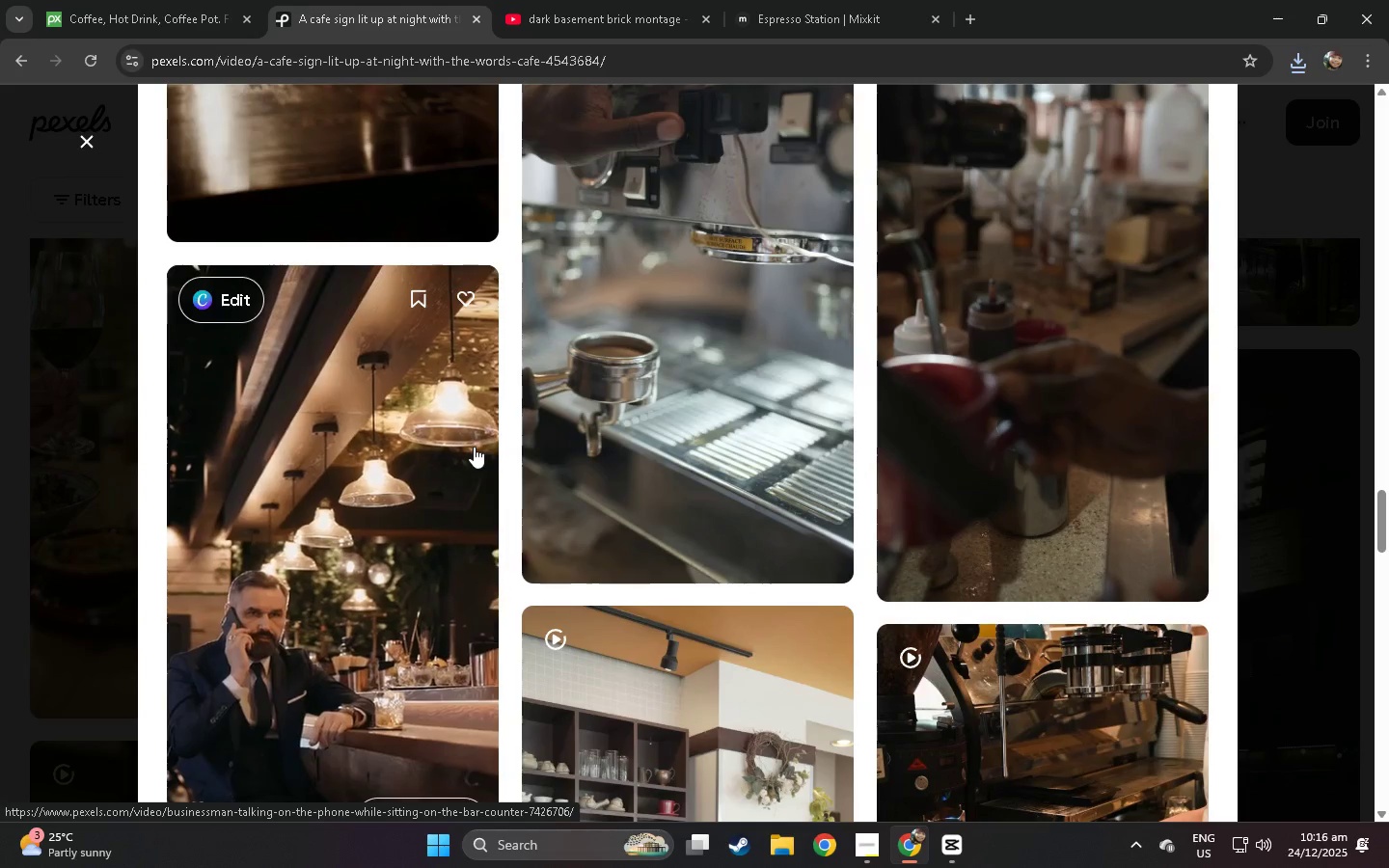 
left_click([649, 410])
 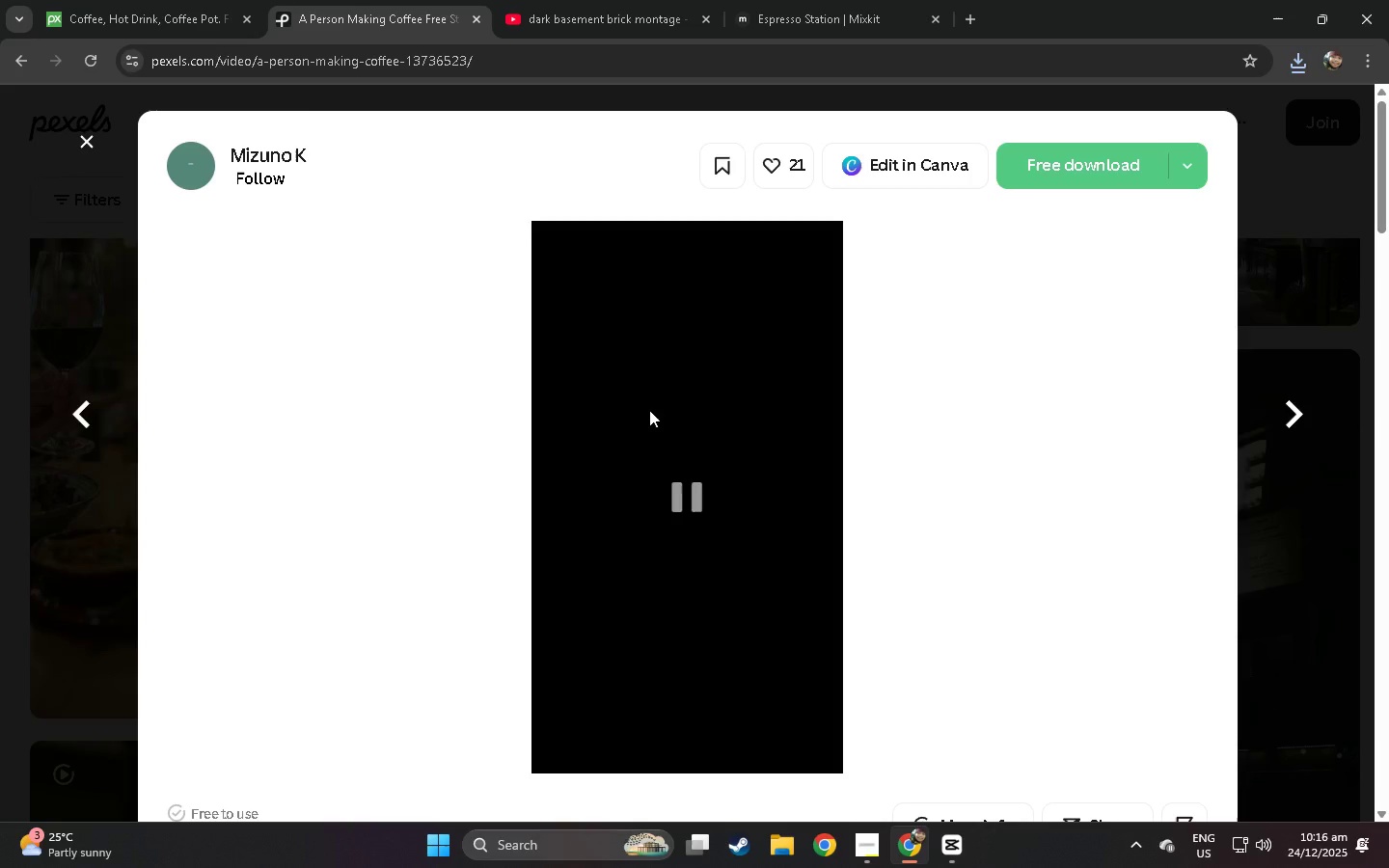 
mouse_move([965, 255])
 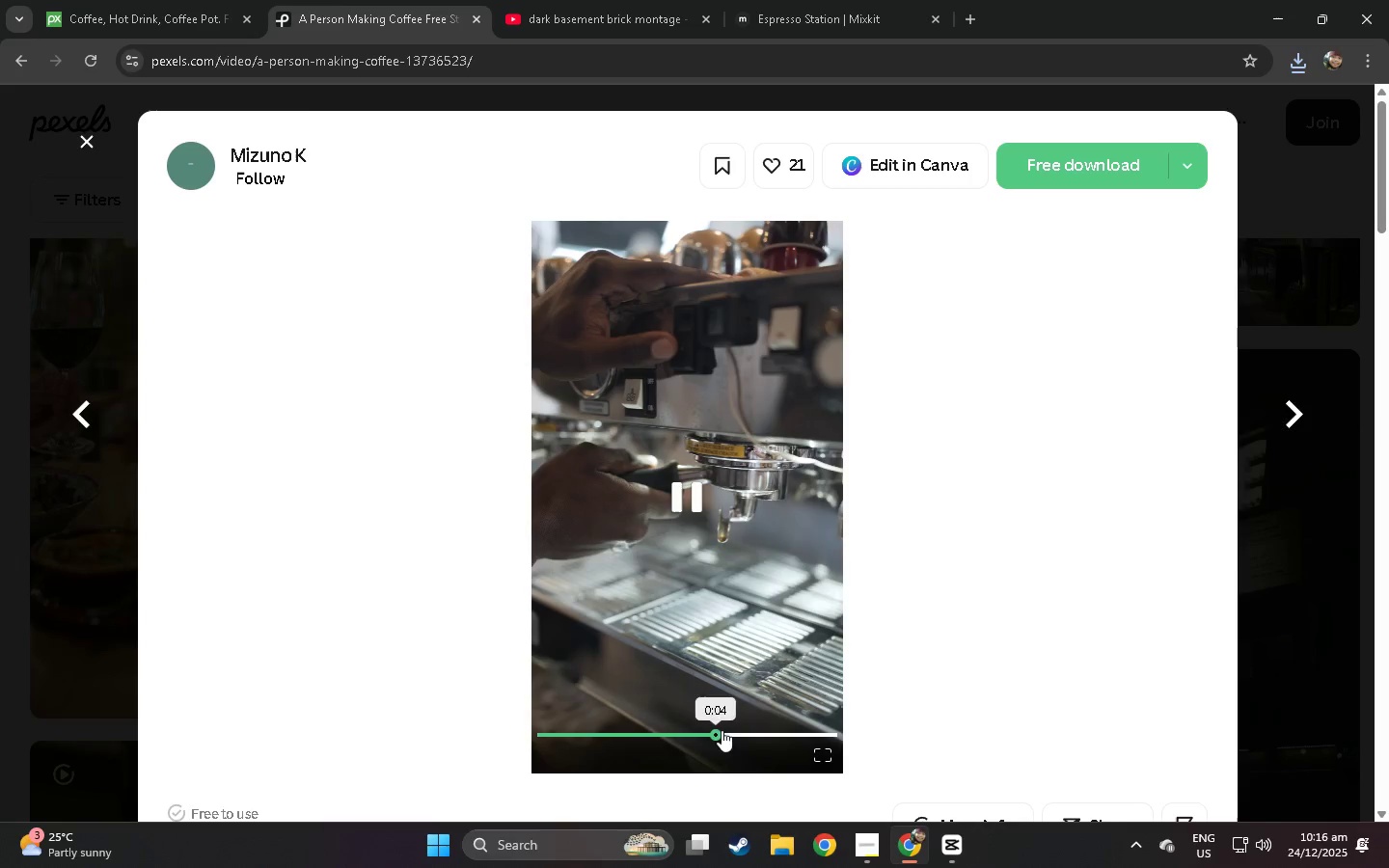 
left_click([1060, 175])
 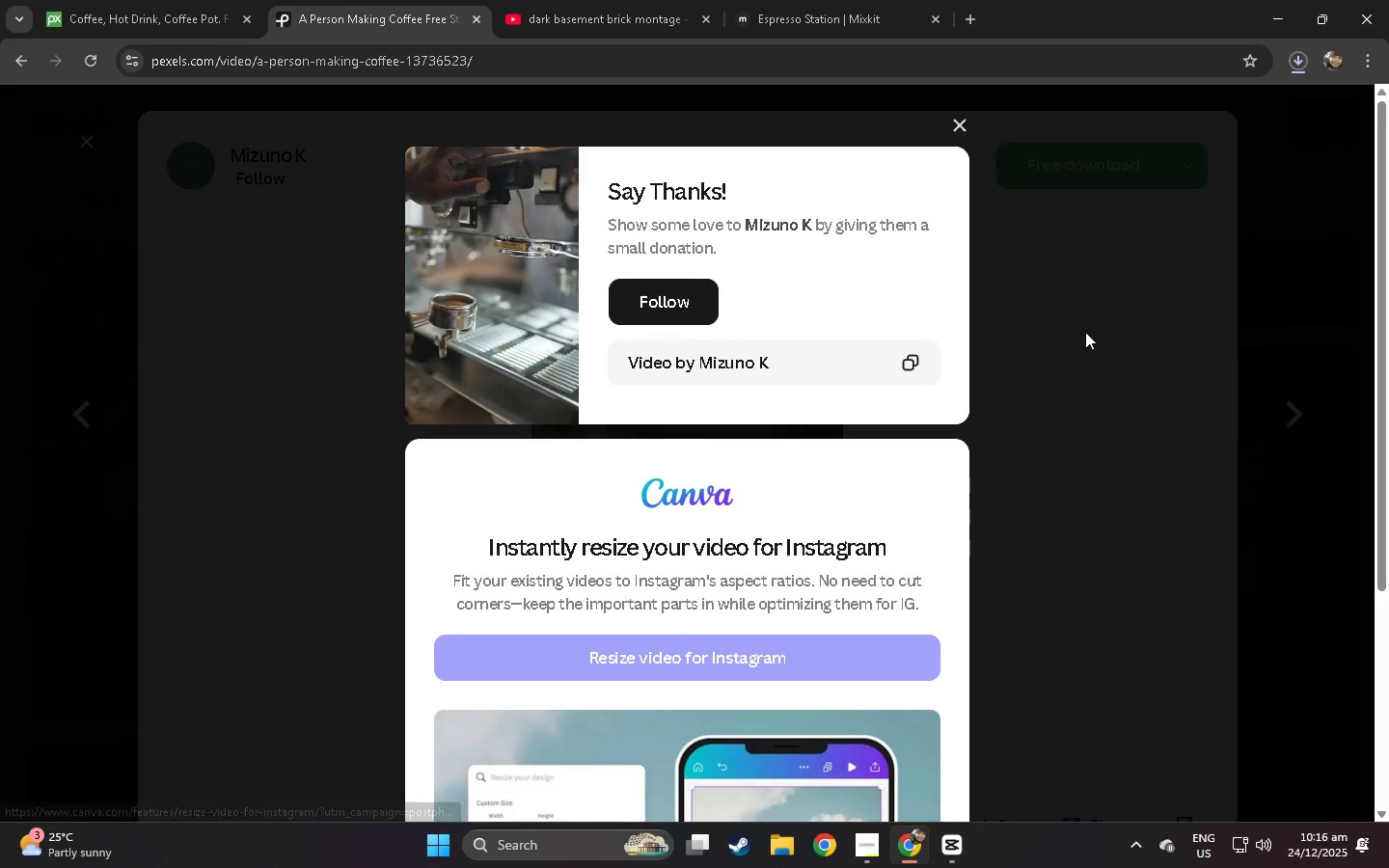 
left_click([1085, 332])
 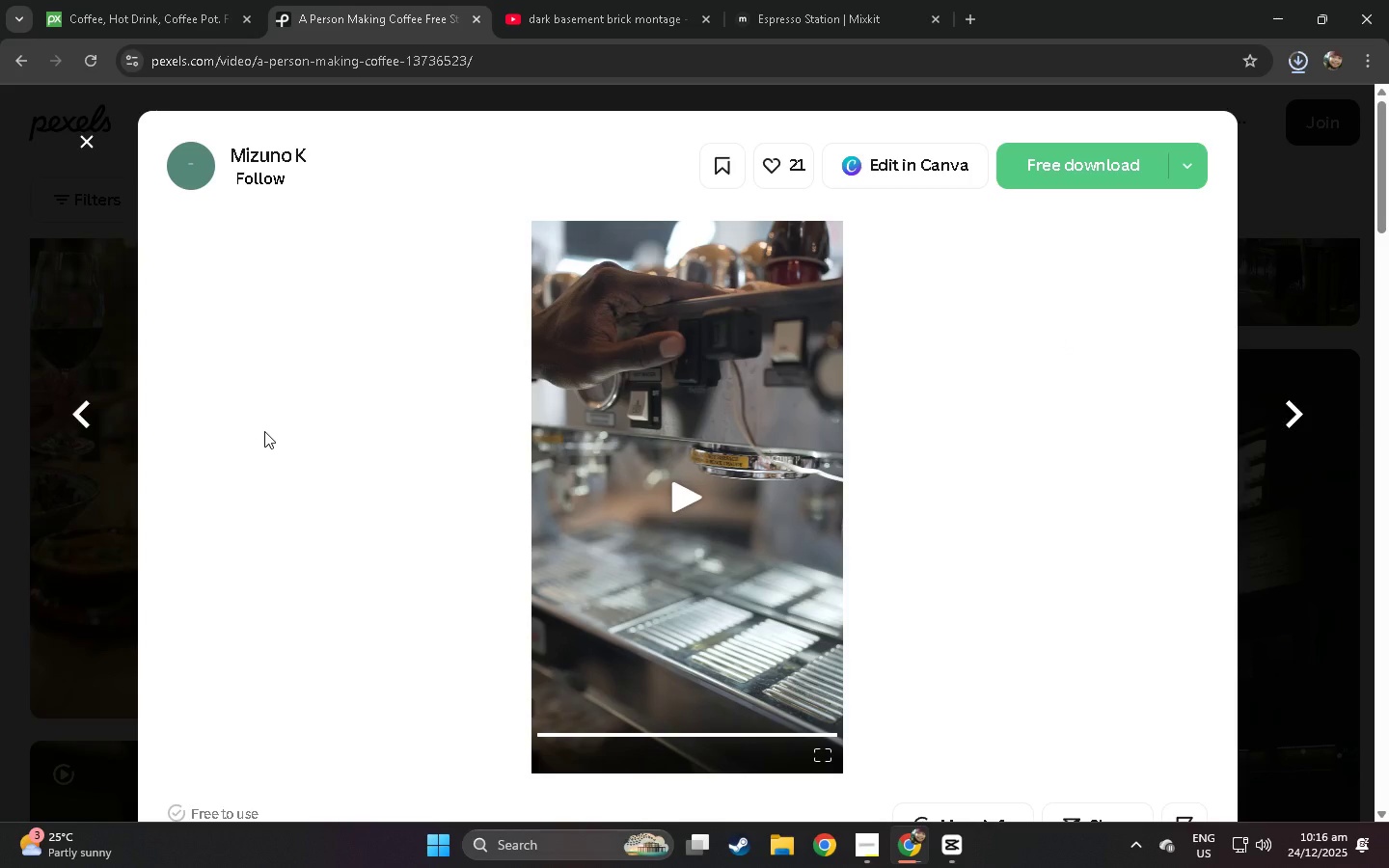 
wait(8.34)
 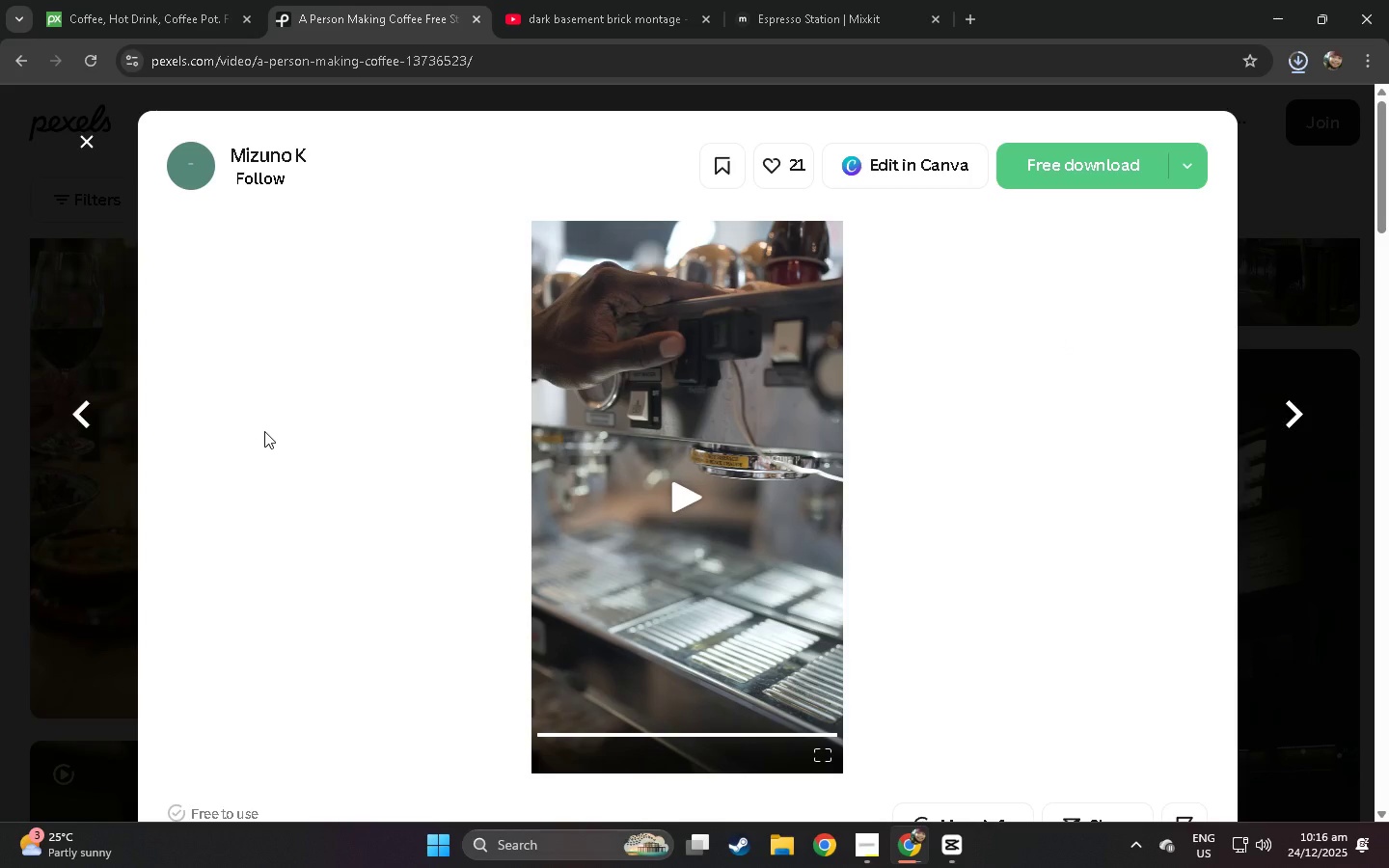 
scroll: coordinate [443, 478], scroll_direction: down, amount: 26.0
 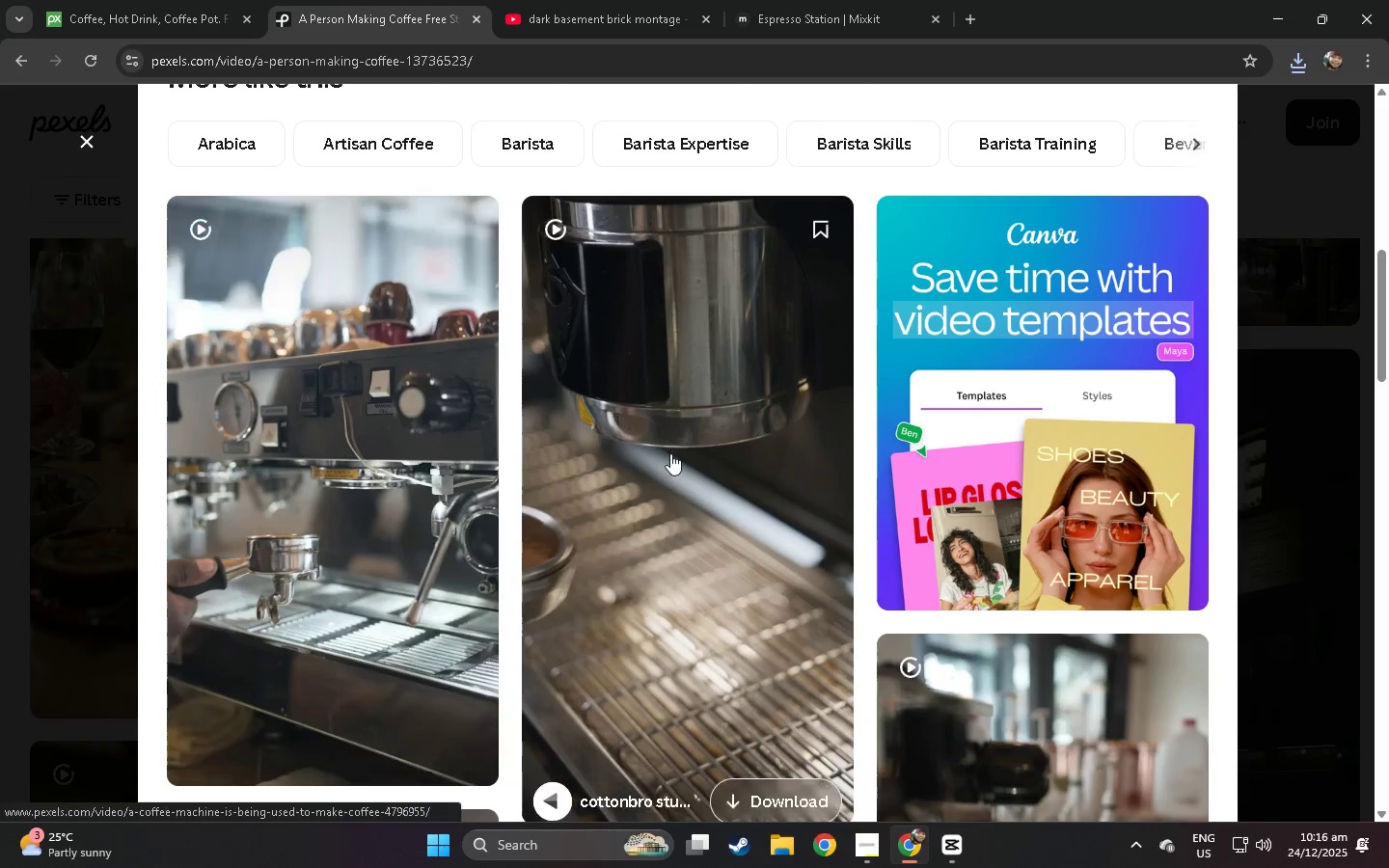 
left_click([730, 454])
 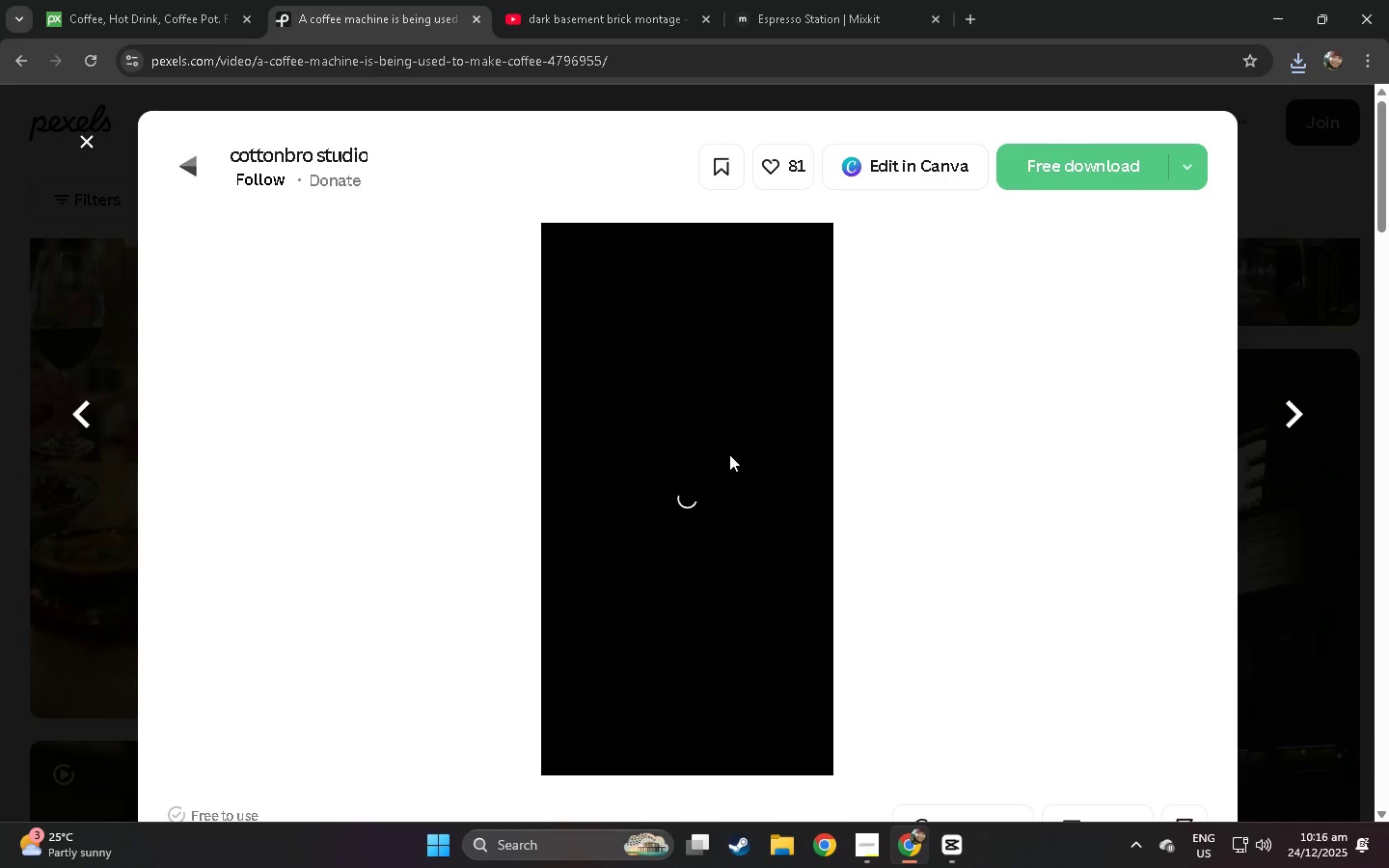 
scroll: coordinate [720, 470], scroll_direction: down, amount: 17.0
 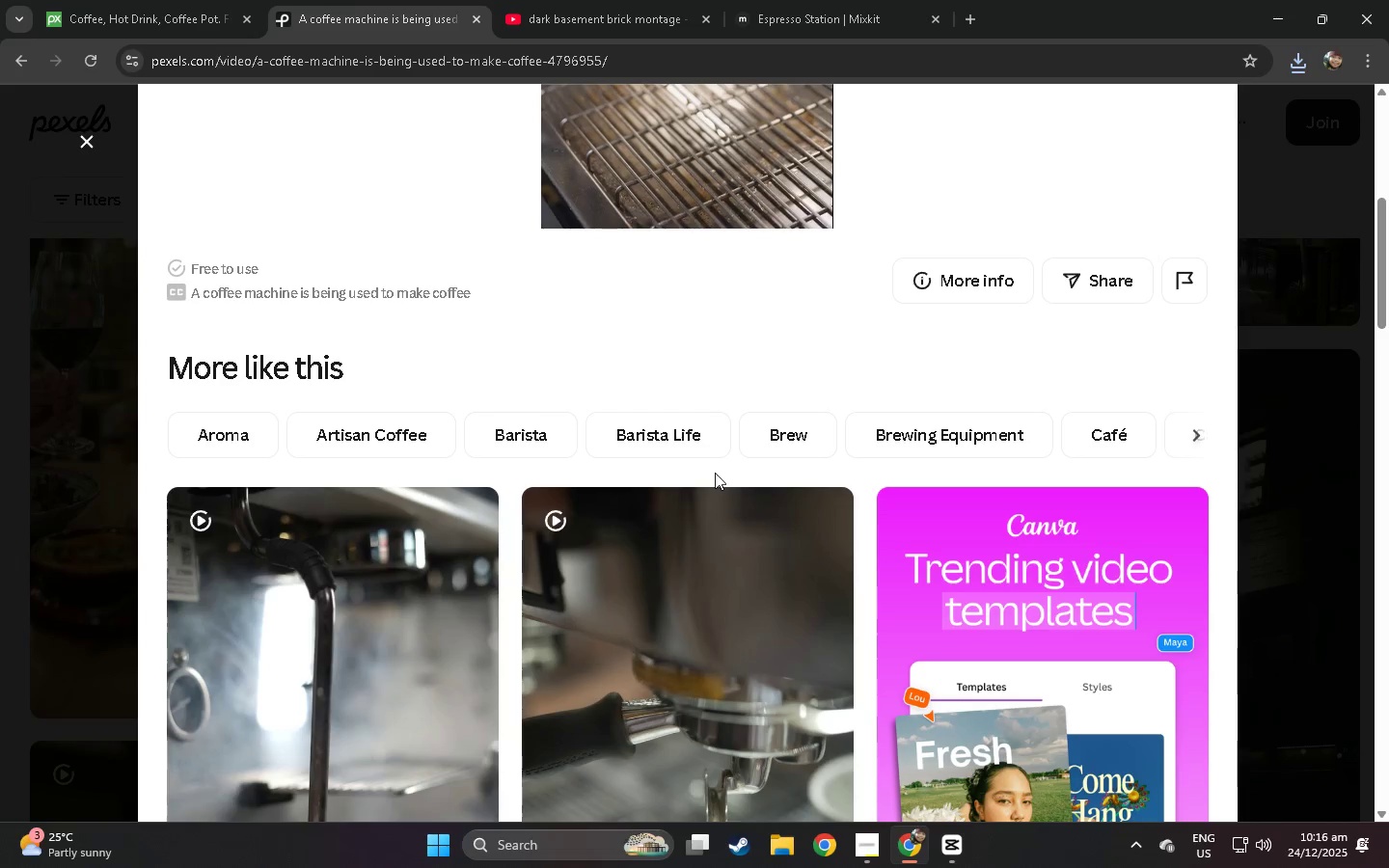 
wait(5.79)
 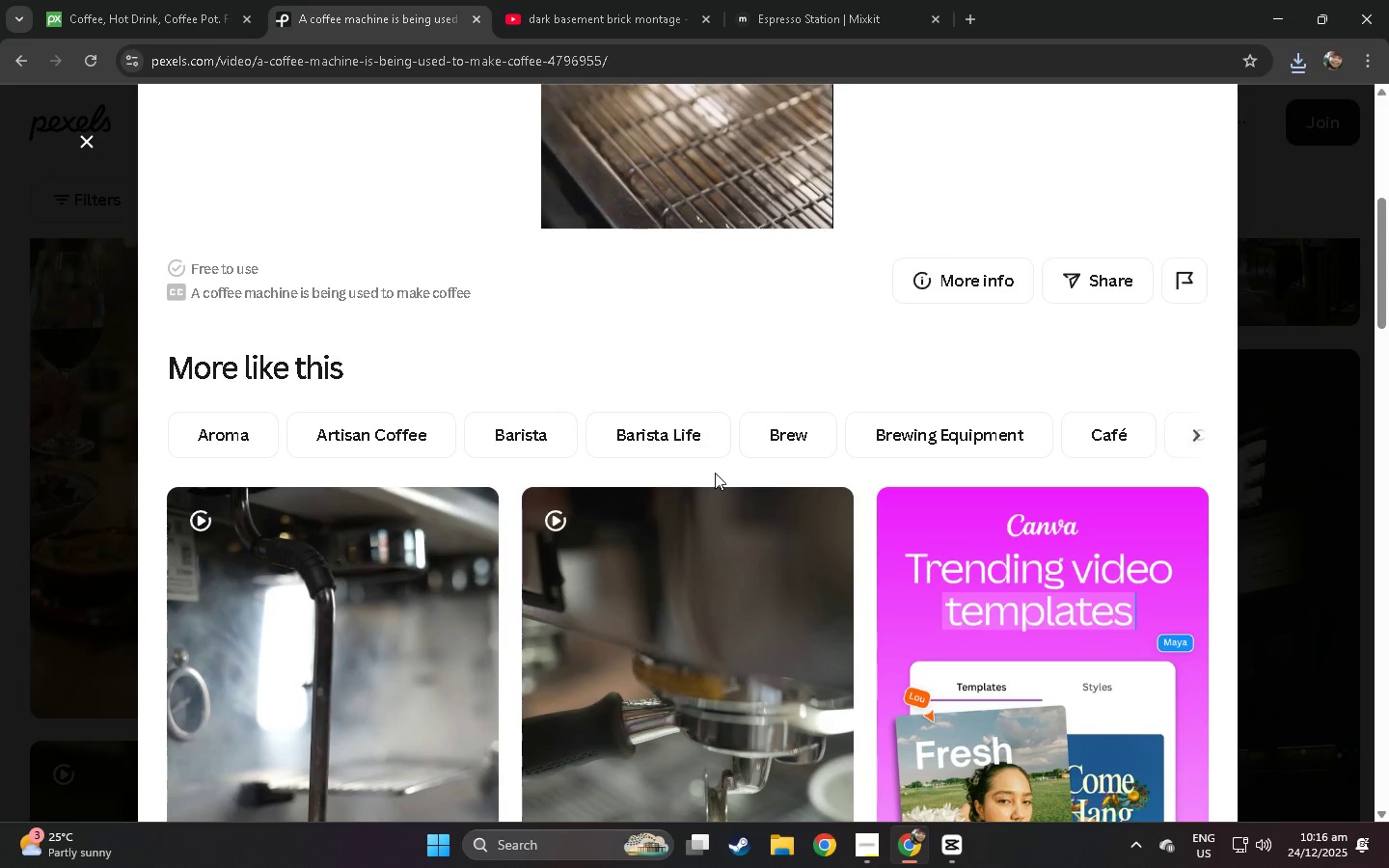 
scroll: coordinate [705, 487], scroll_direction: down, amount: 13.0
 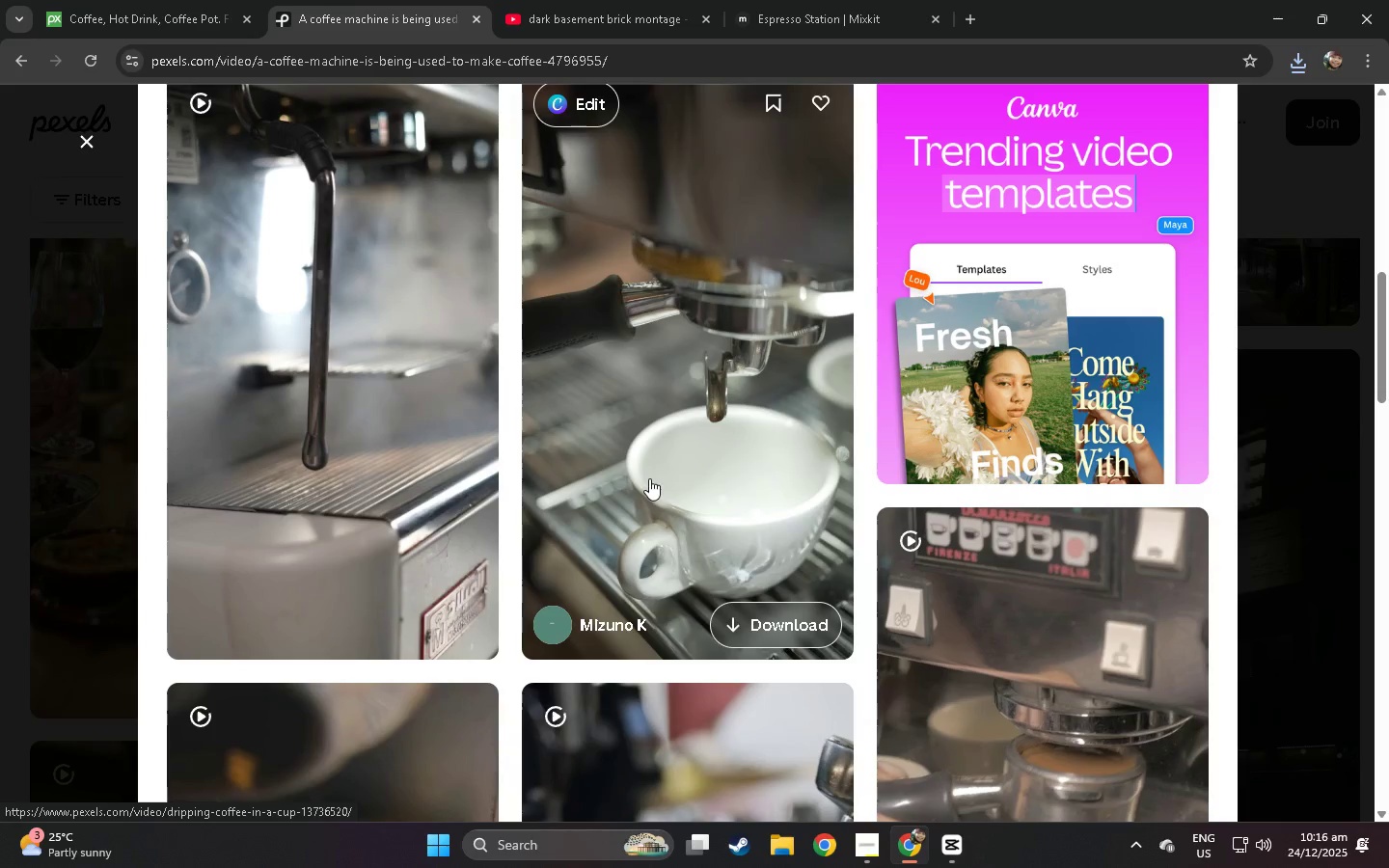 
left_click([668, 472])
 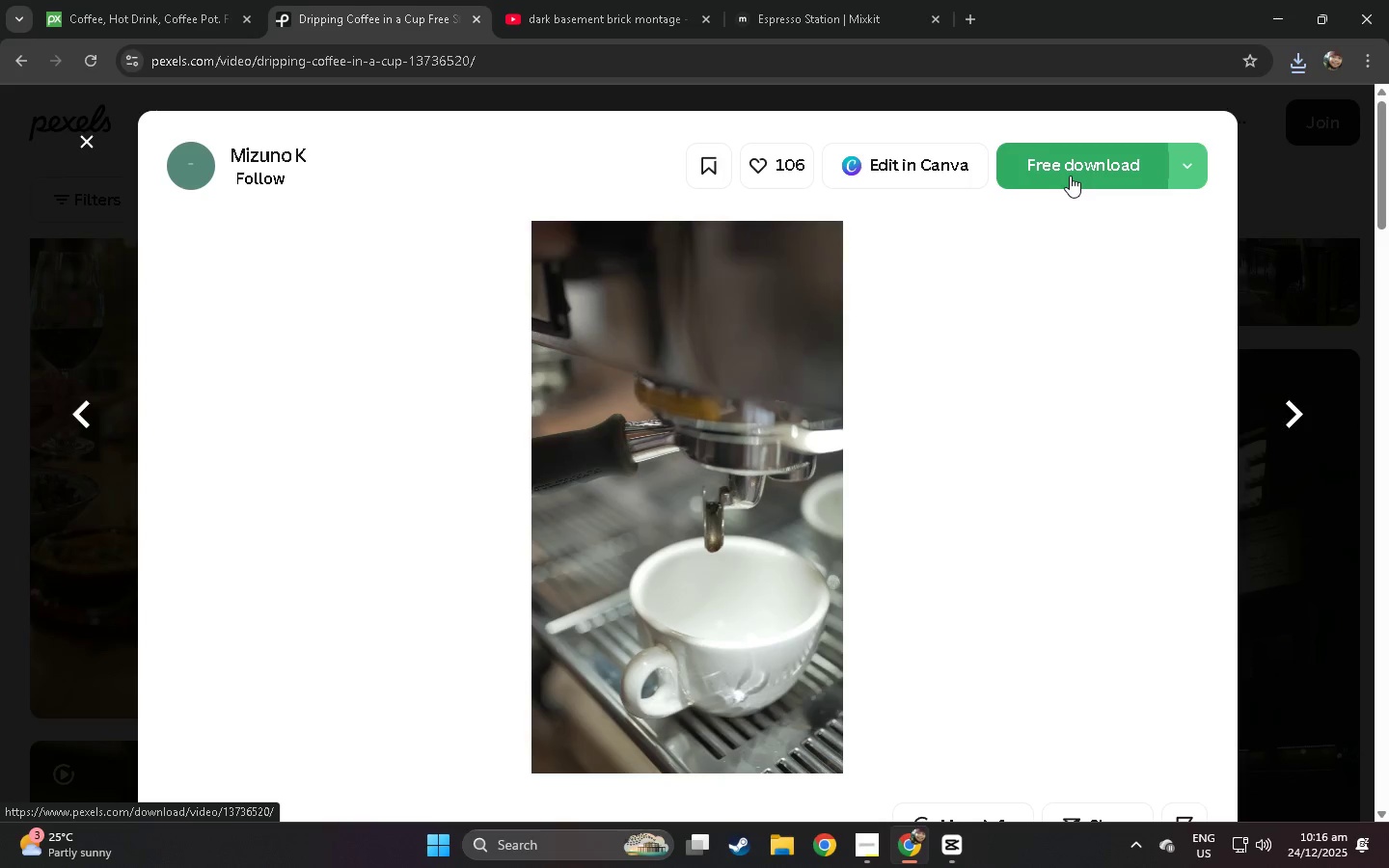 
left_click([1070, 176])
 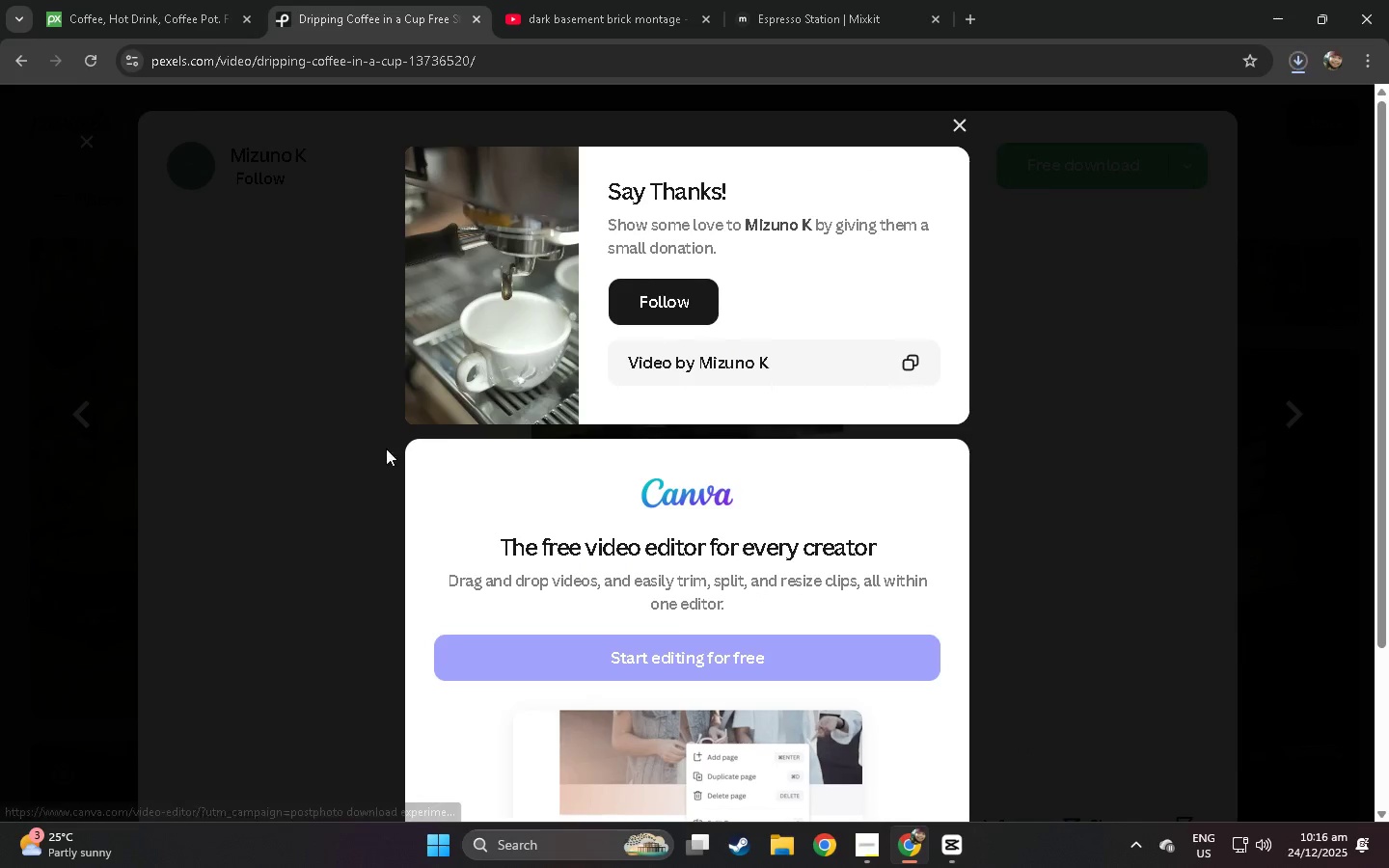 
left_click([248, 465])
 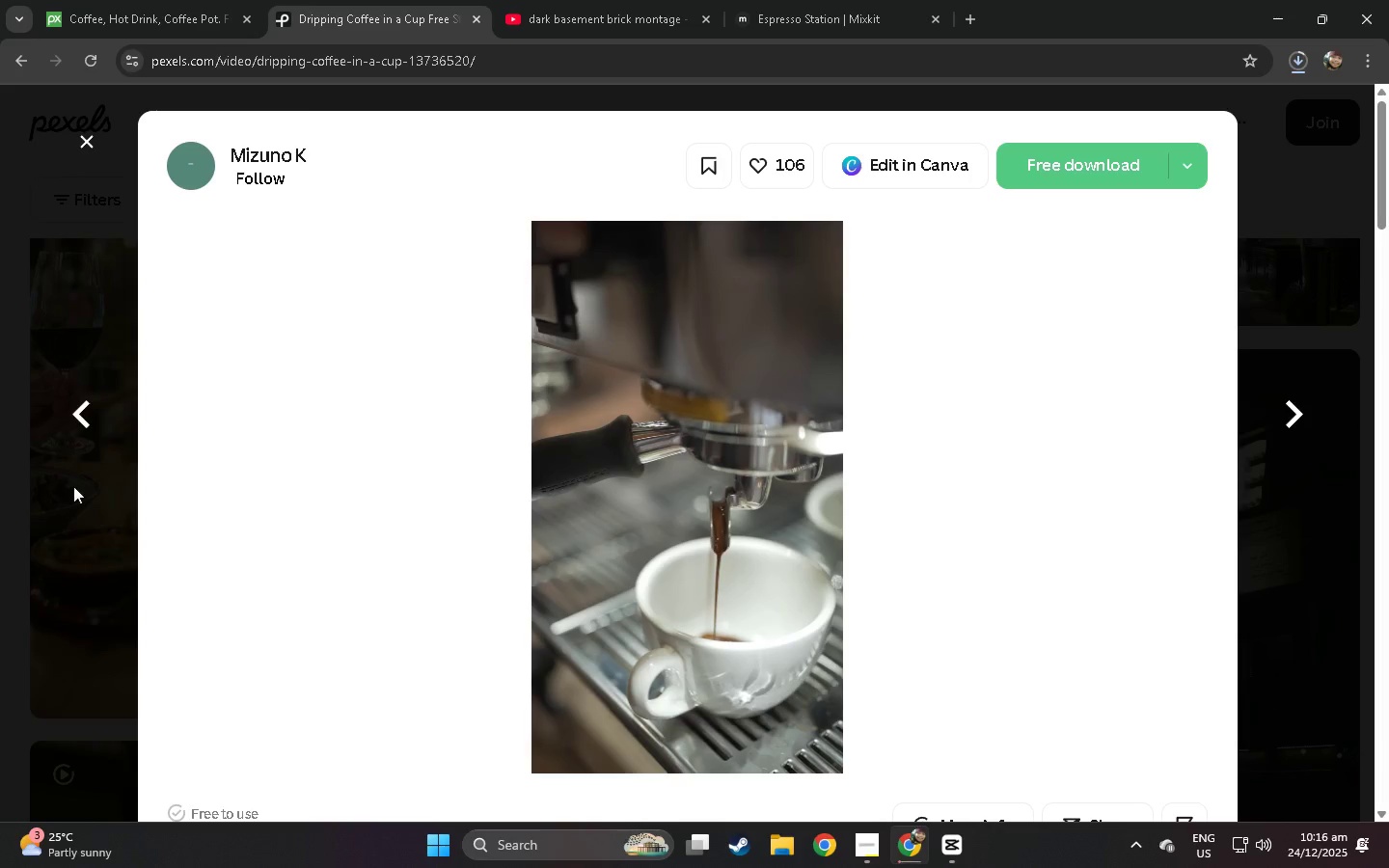 
left_click([29, 495])
 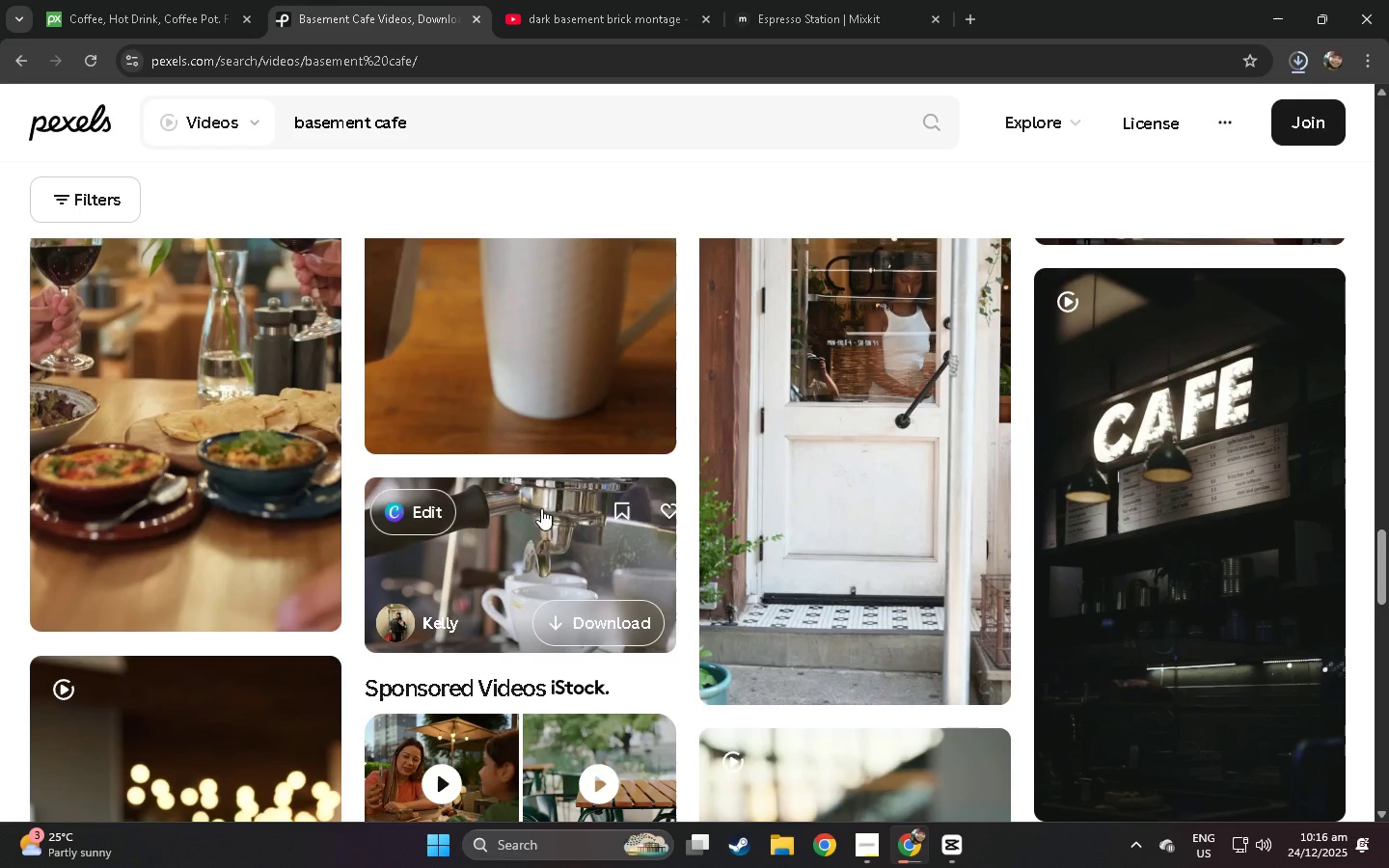 
left_click([532, 540])
 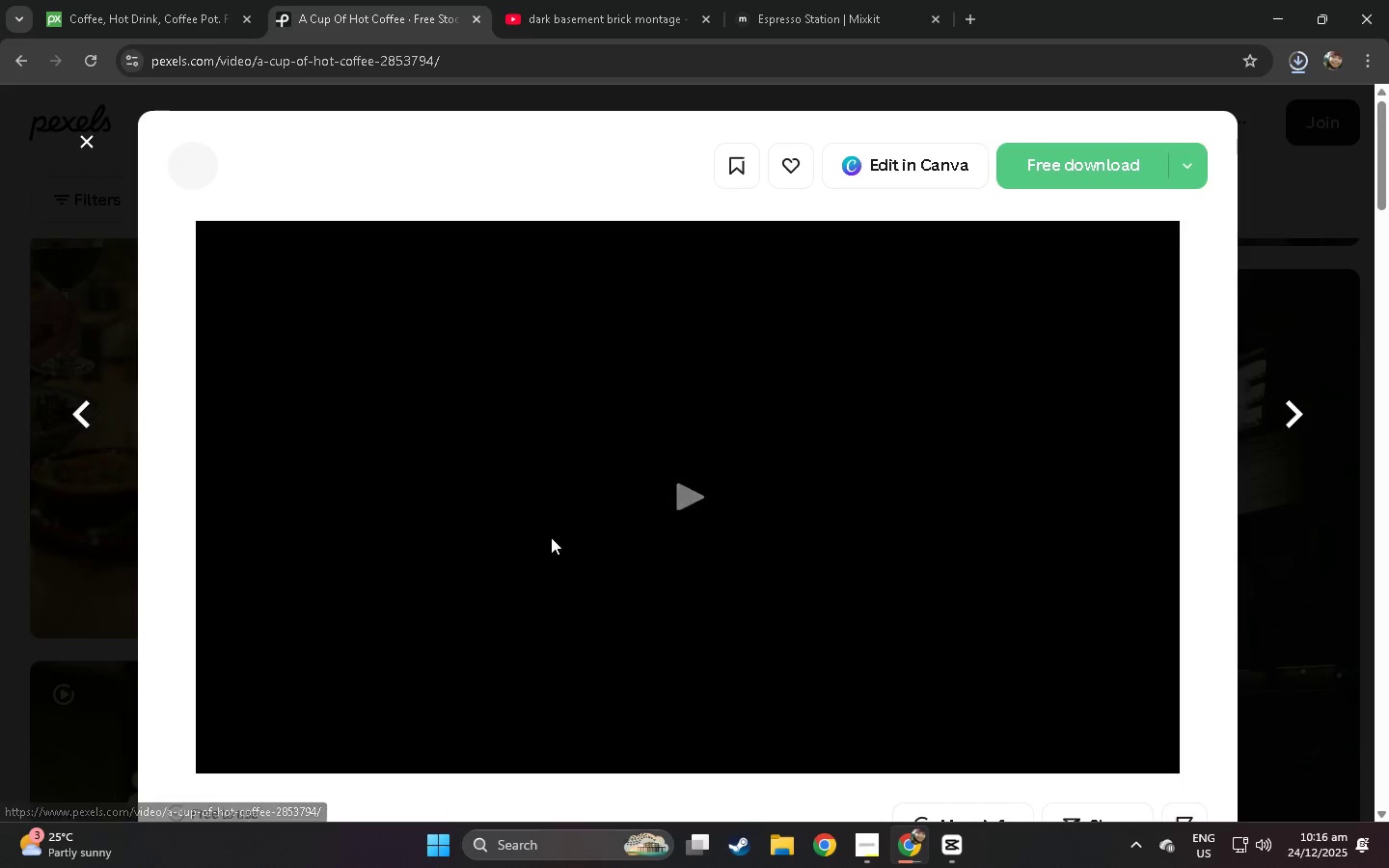 
scroll: coordinate [744, 522], scroll_direction: down, amount: 35.0
 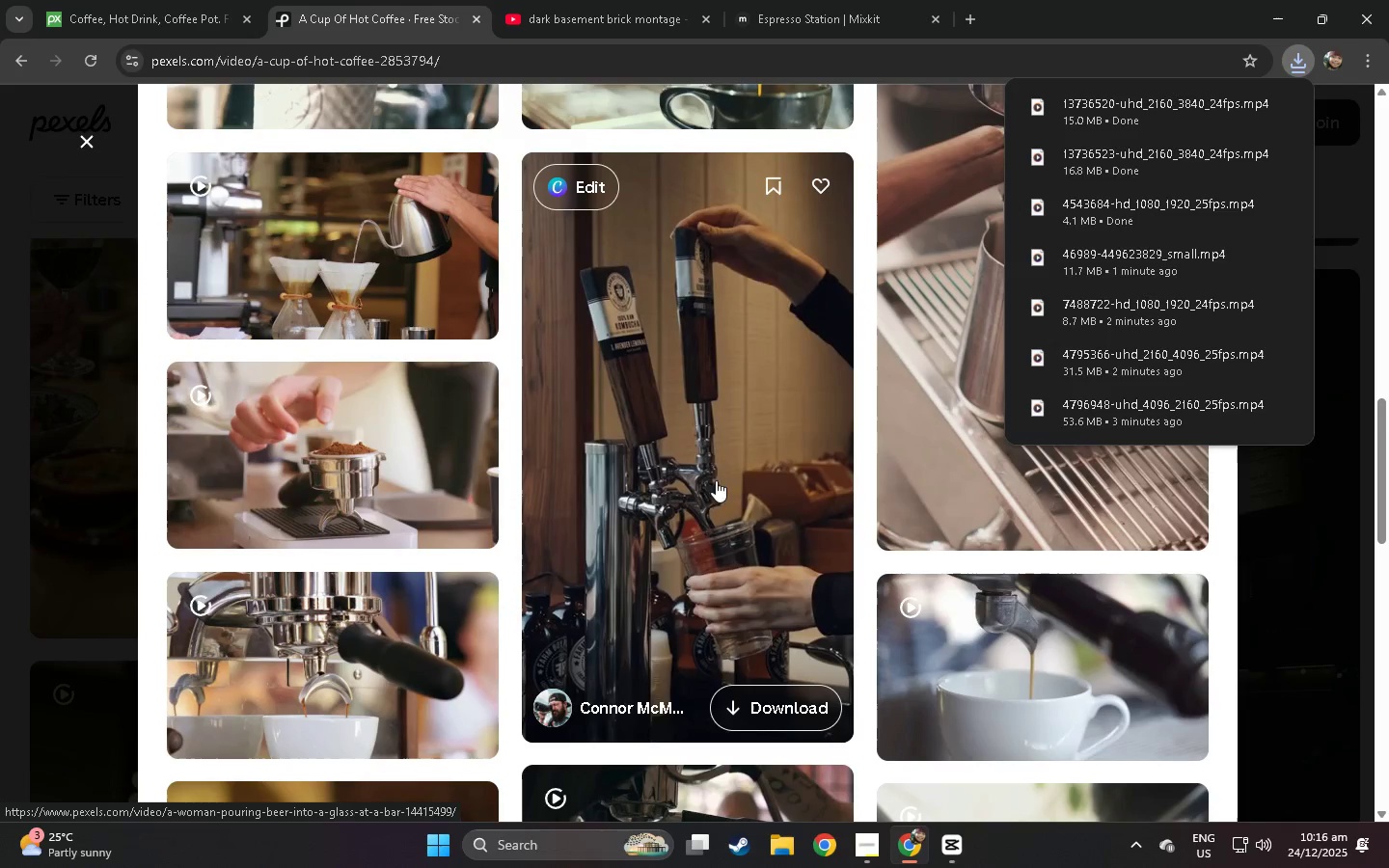 
left_click([697, 475])
 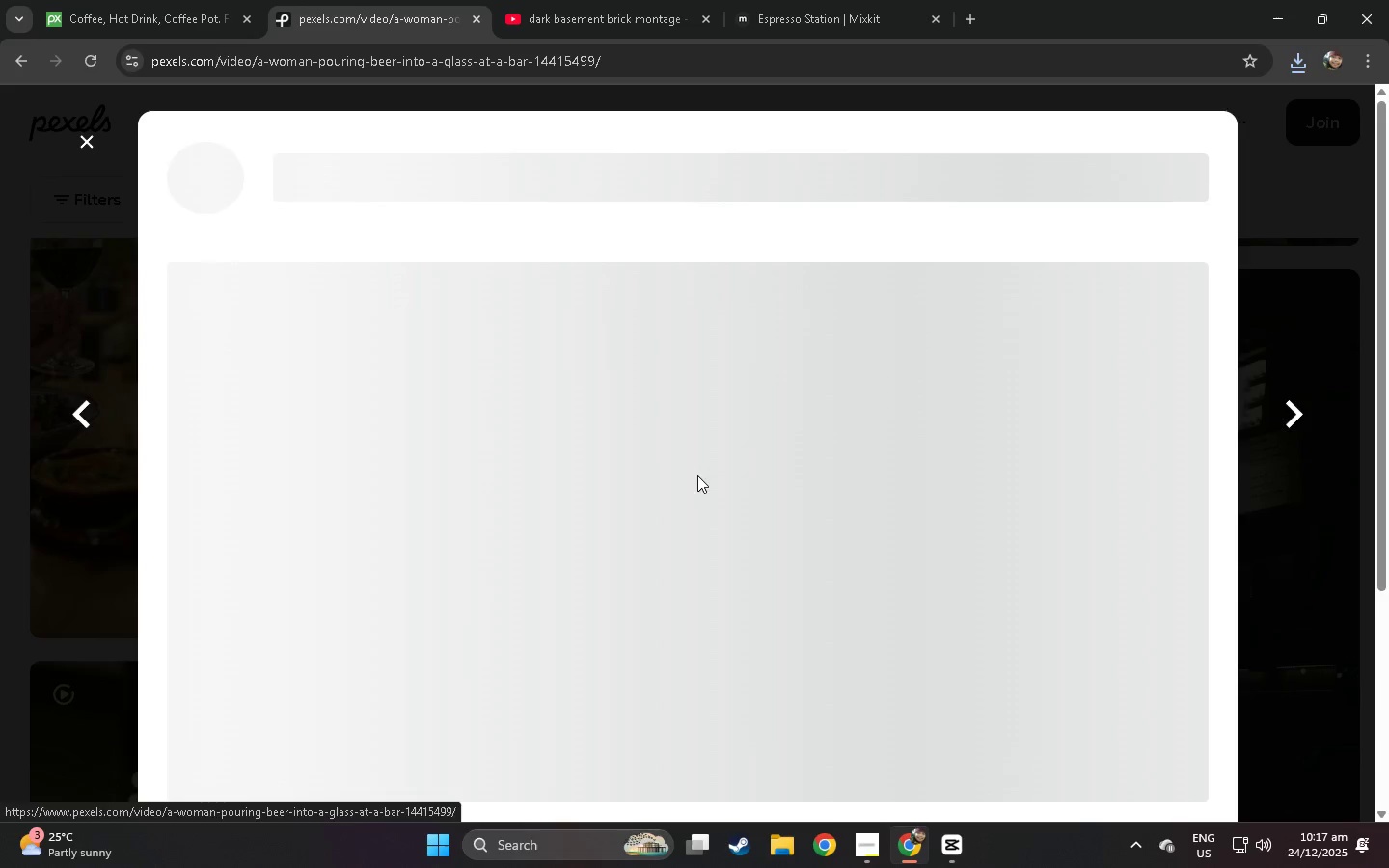 
scroll: coordinate [435, 542], scroll_direction: down, amount: 29.0
 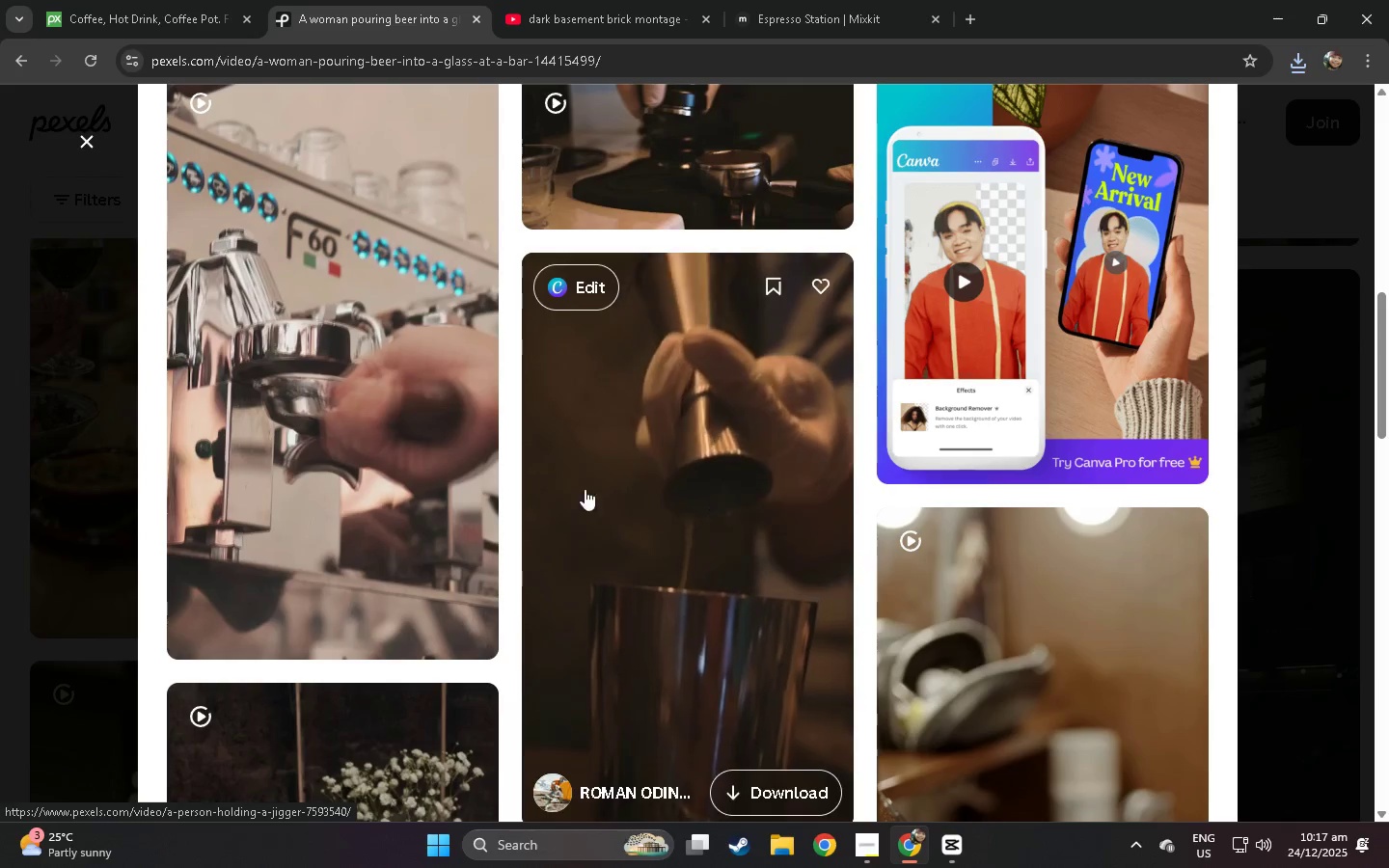 
left_click([0, 453])
 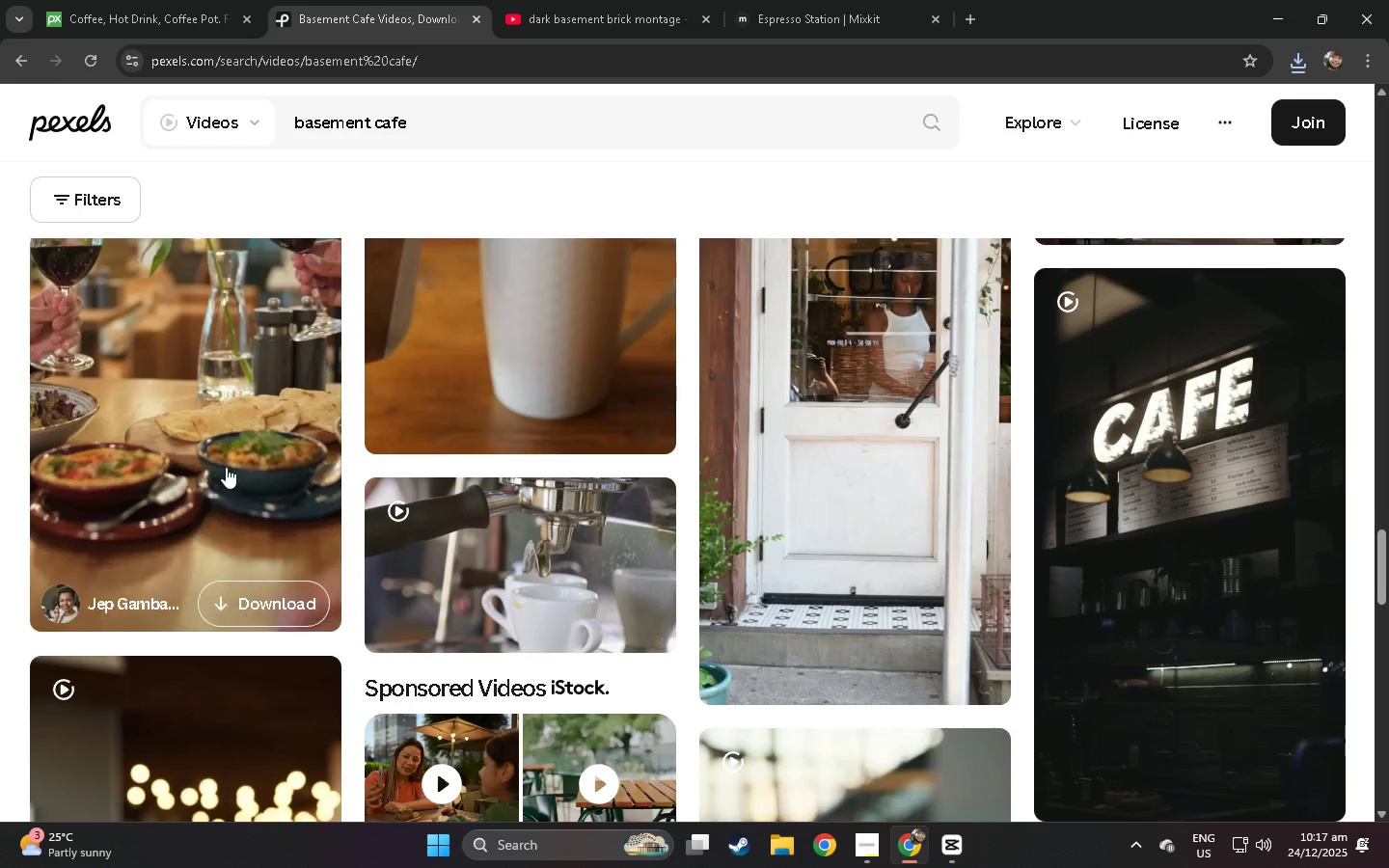 
scroll: coordinate [399, 468], scroll_direction: up, amount: 20.0
 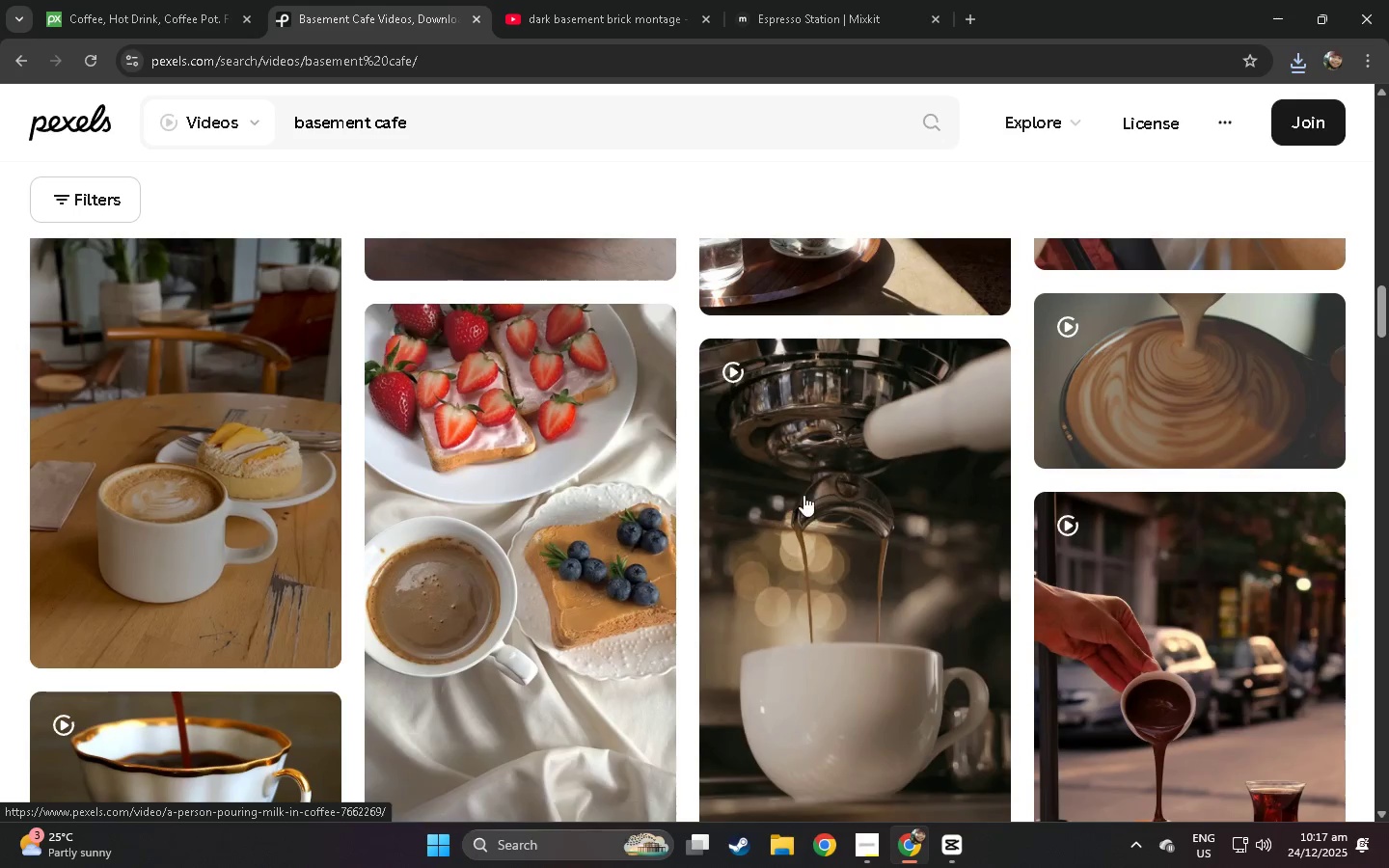 
left_click([906, 498])
 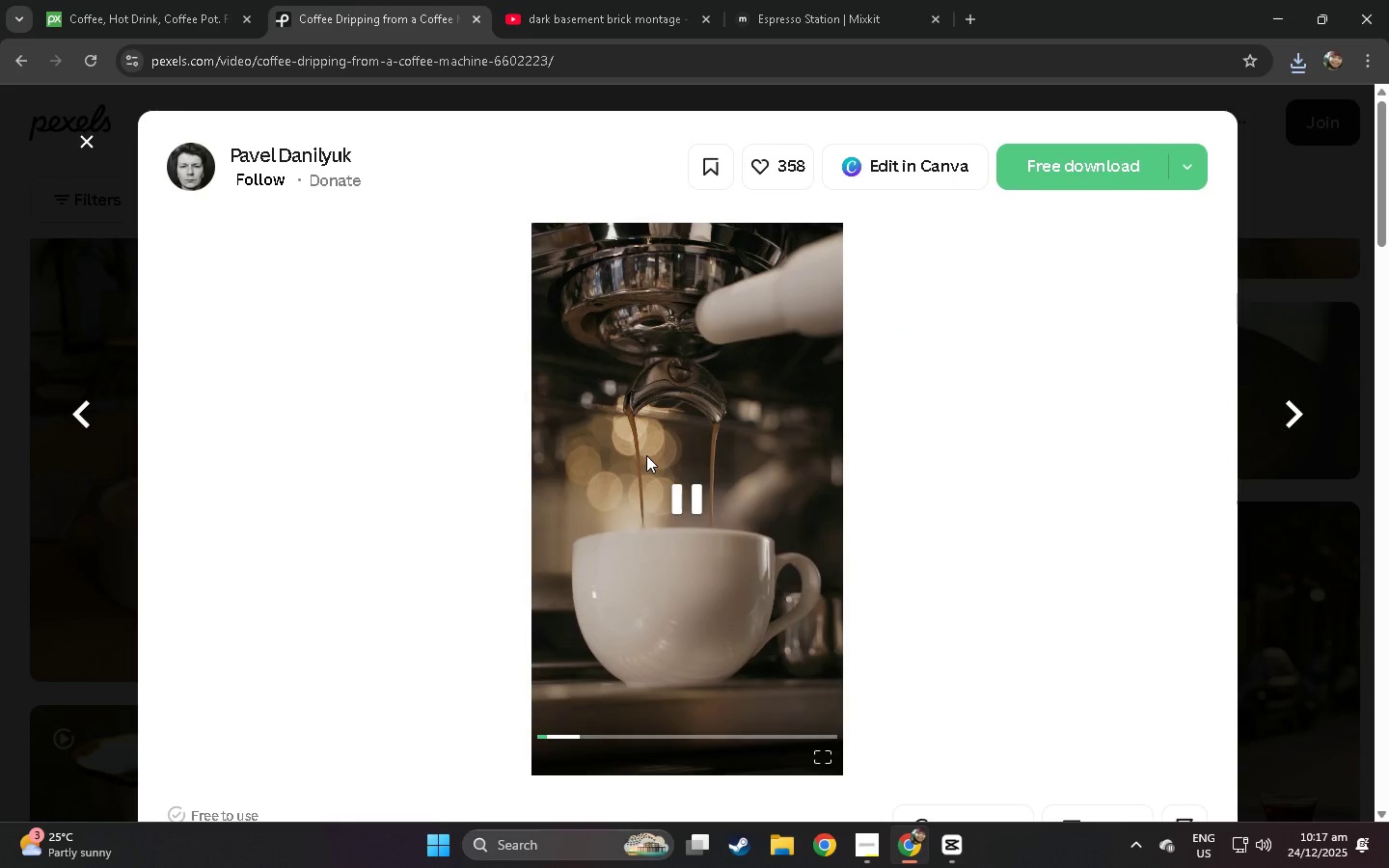 
left_click([1110, 165])
 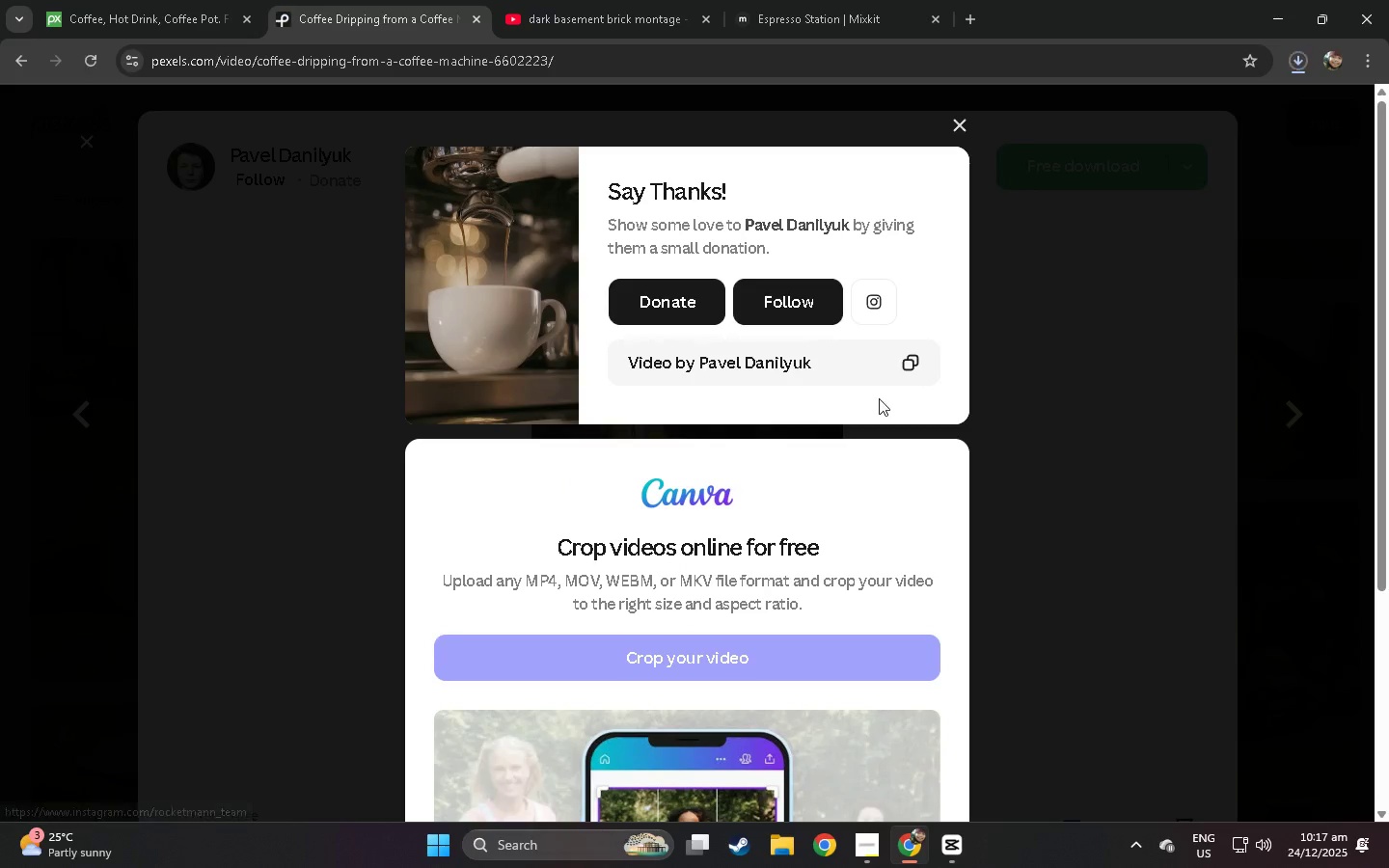 
left_click([1031, 387])
 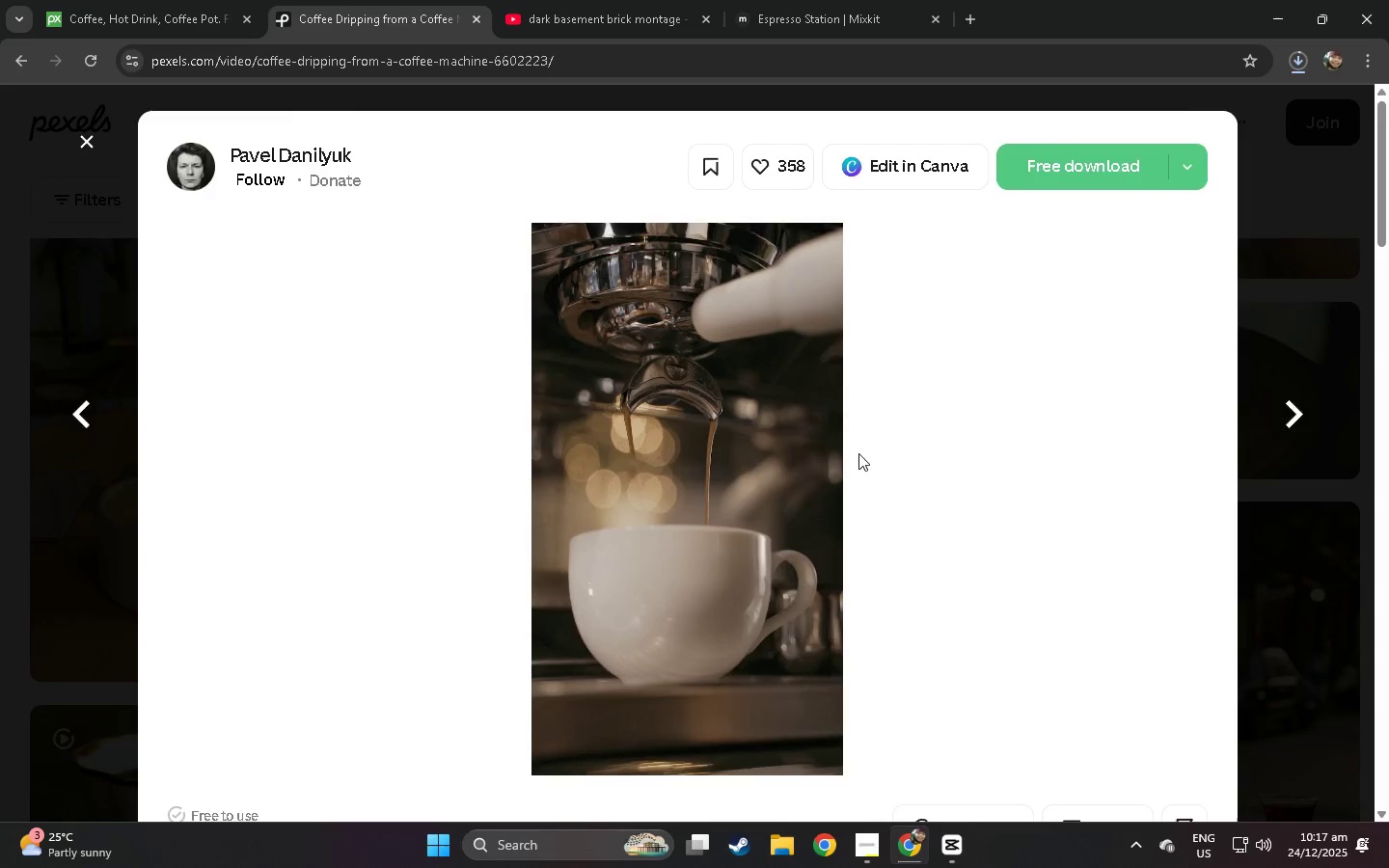 
scroll: coordinate [535, 519], scroll_direction: down, amount: 49.0
 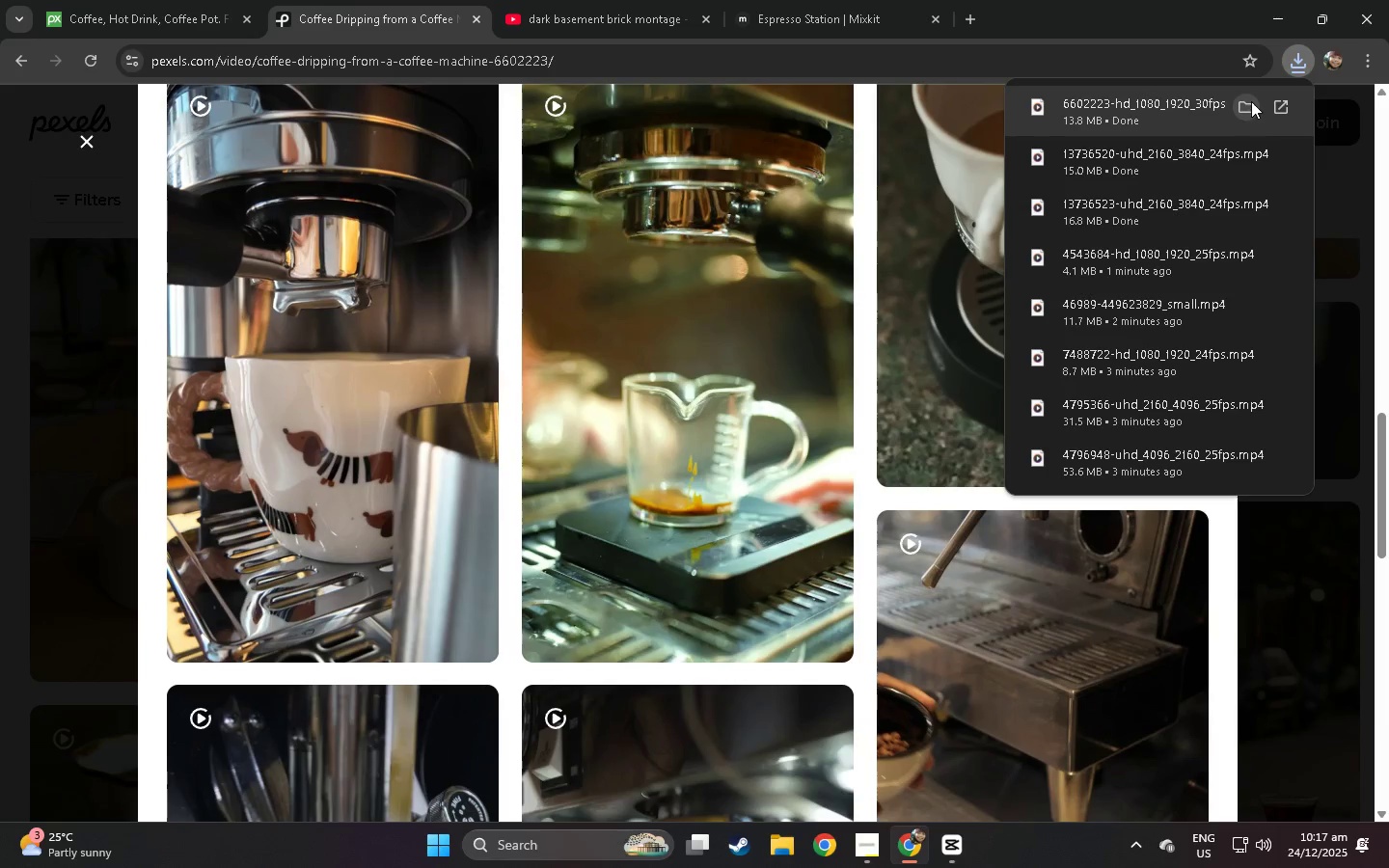 
left_click([1293, 62])
 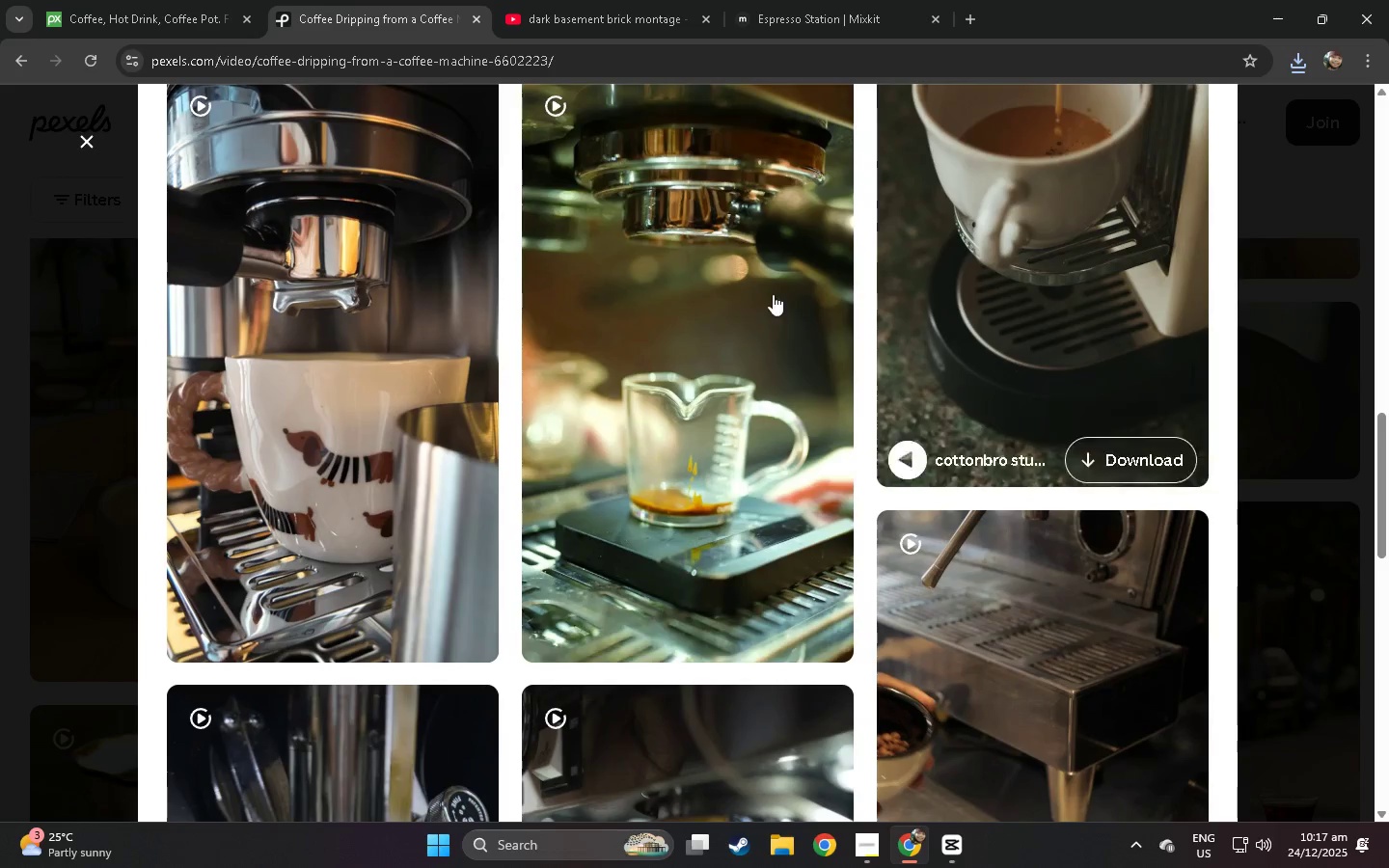 
scroll: coordinate [414, 435], scroll_direction: down, amount: 59.0
 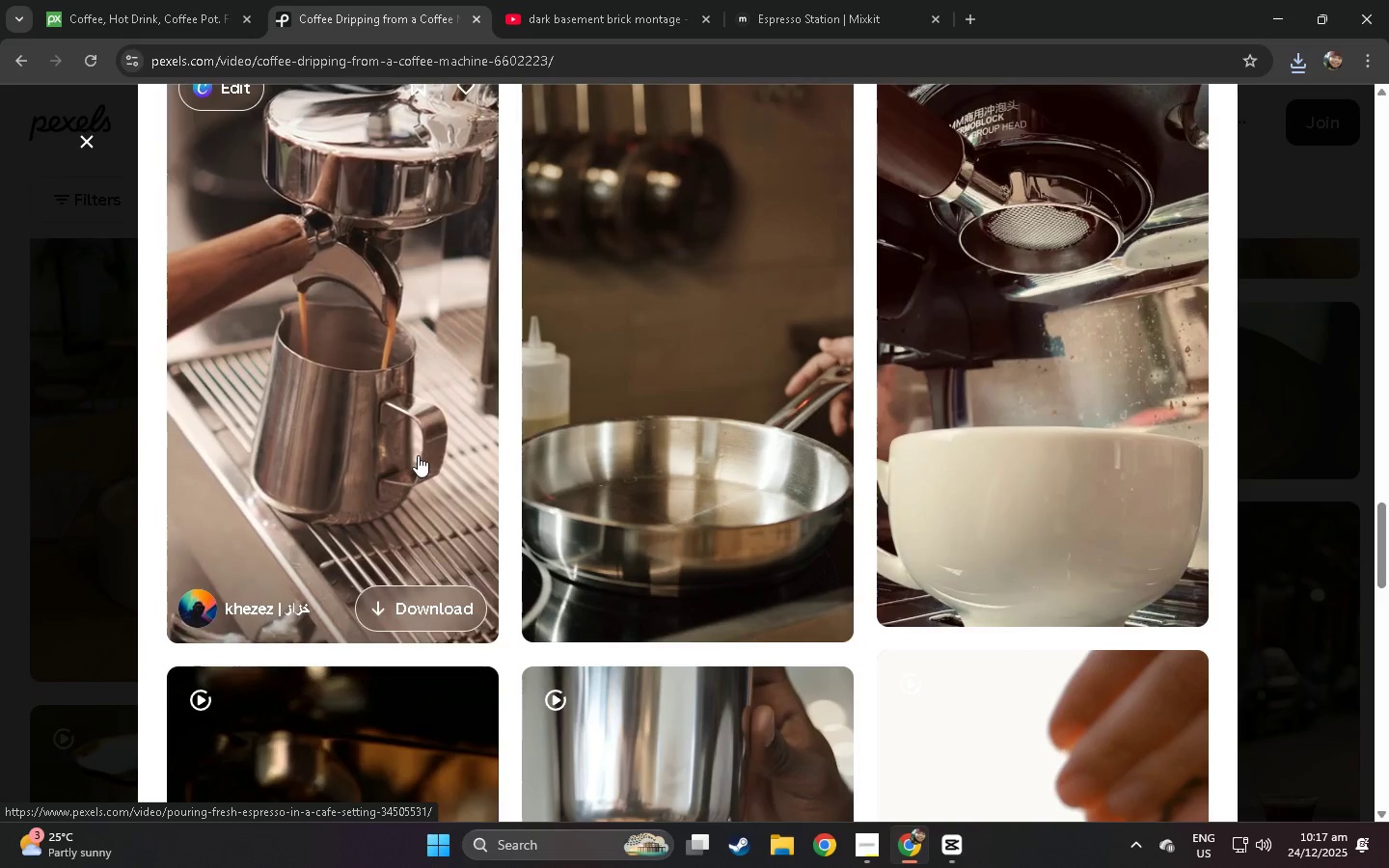 
left_click([412, 448])
 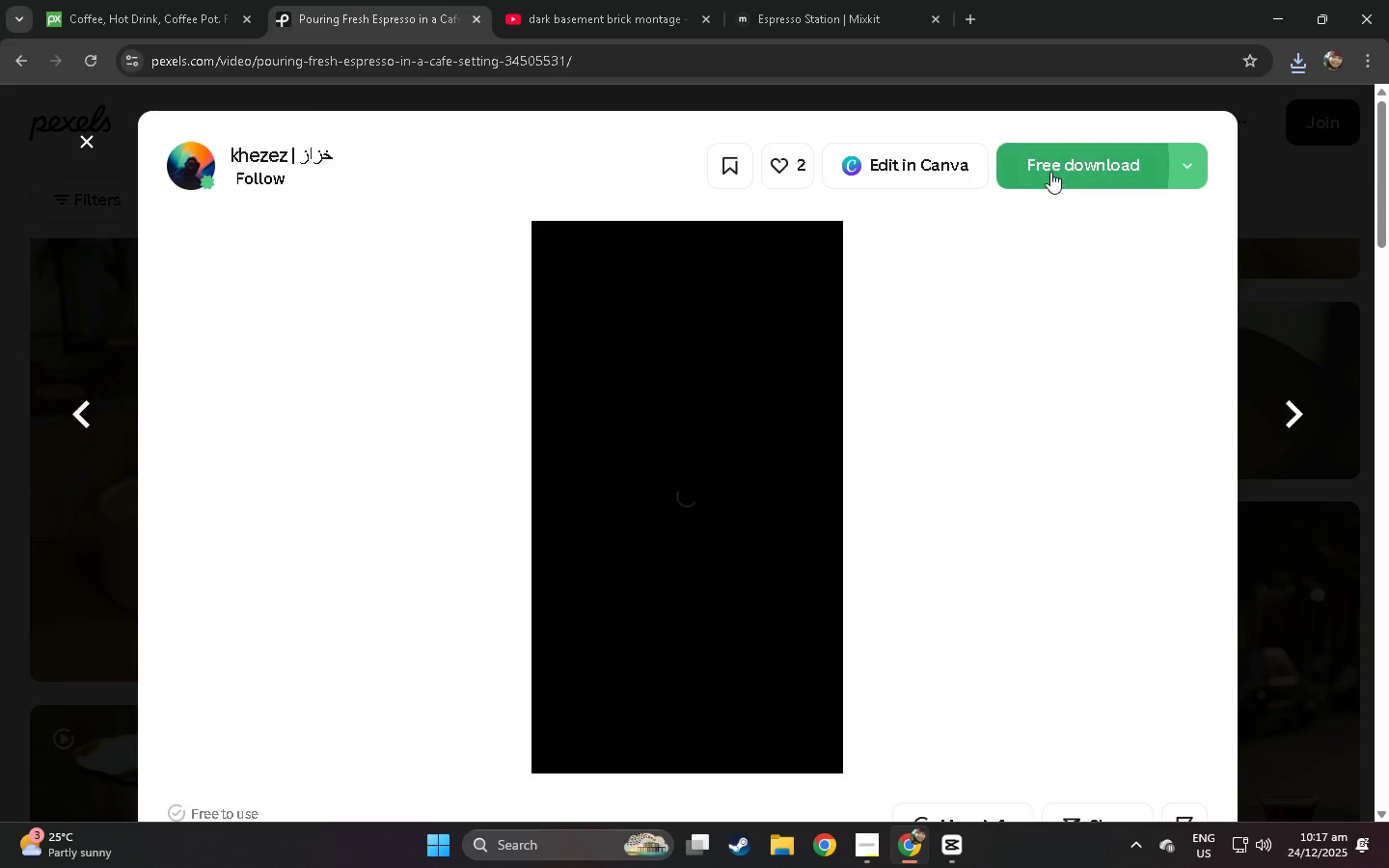 
left_click([1050, 170])
 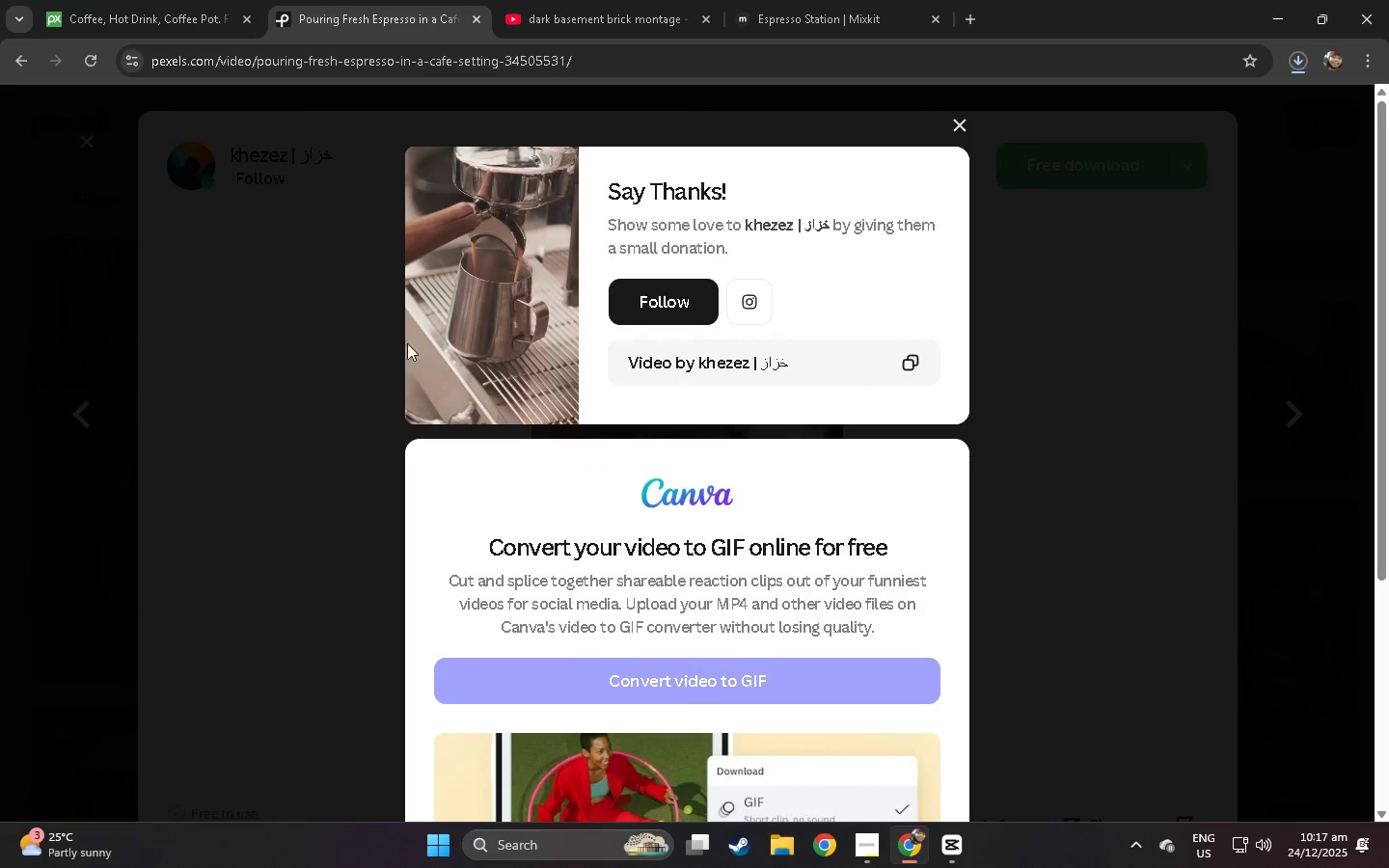 
left_click([325, 362])
 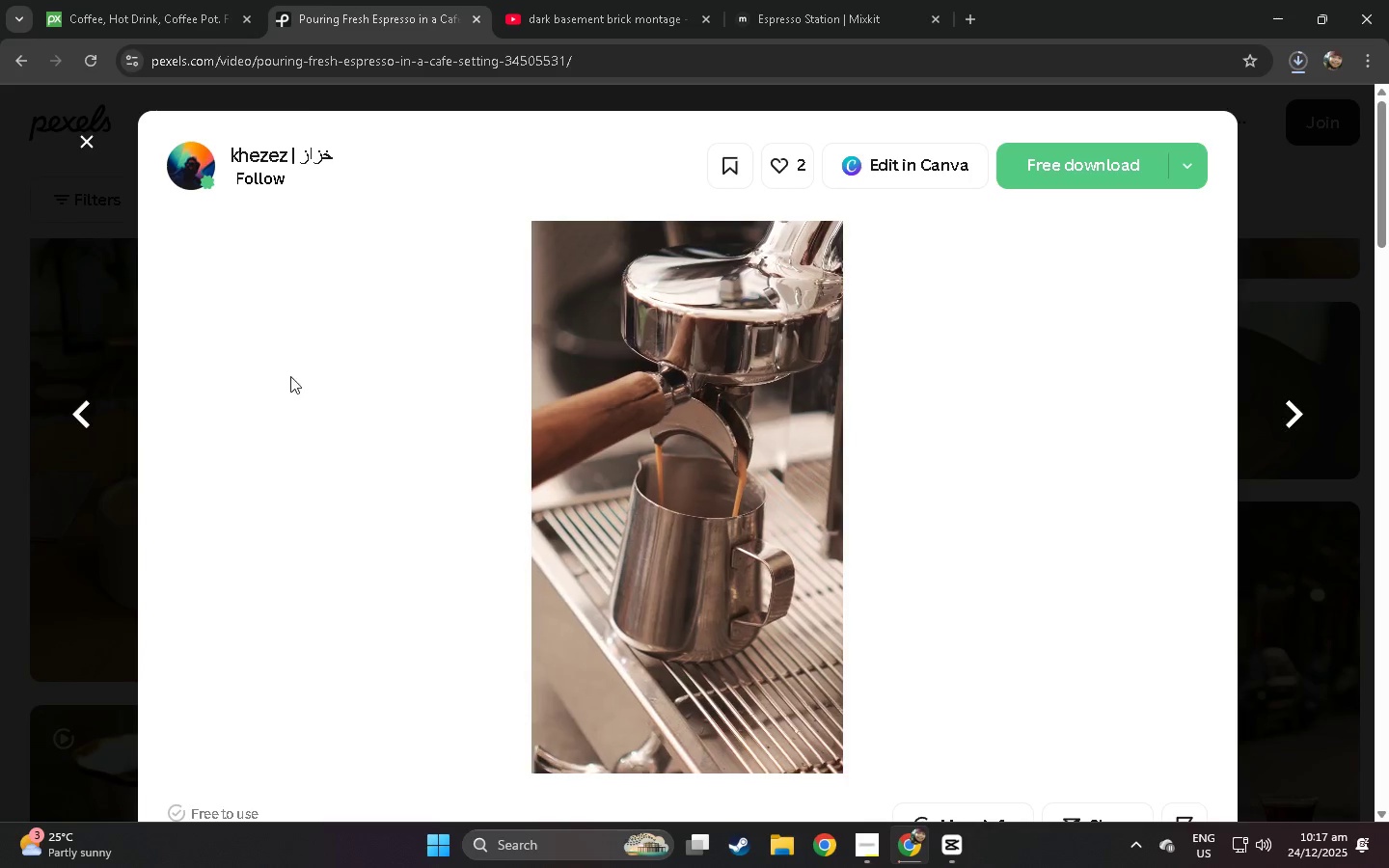 
left_click([0, 449])
 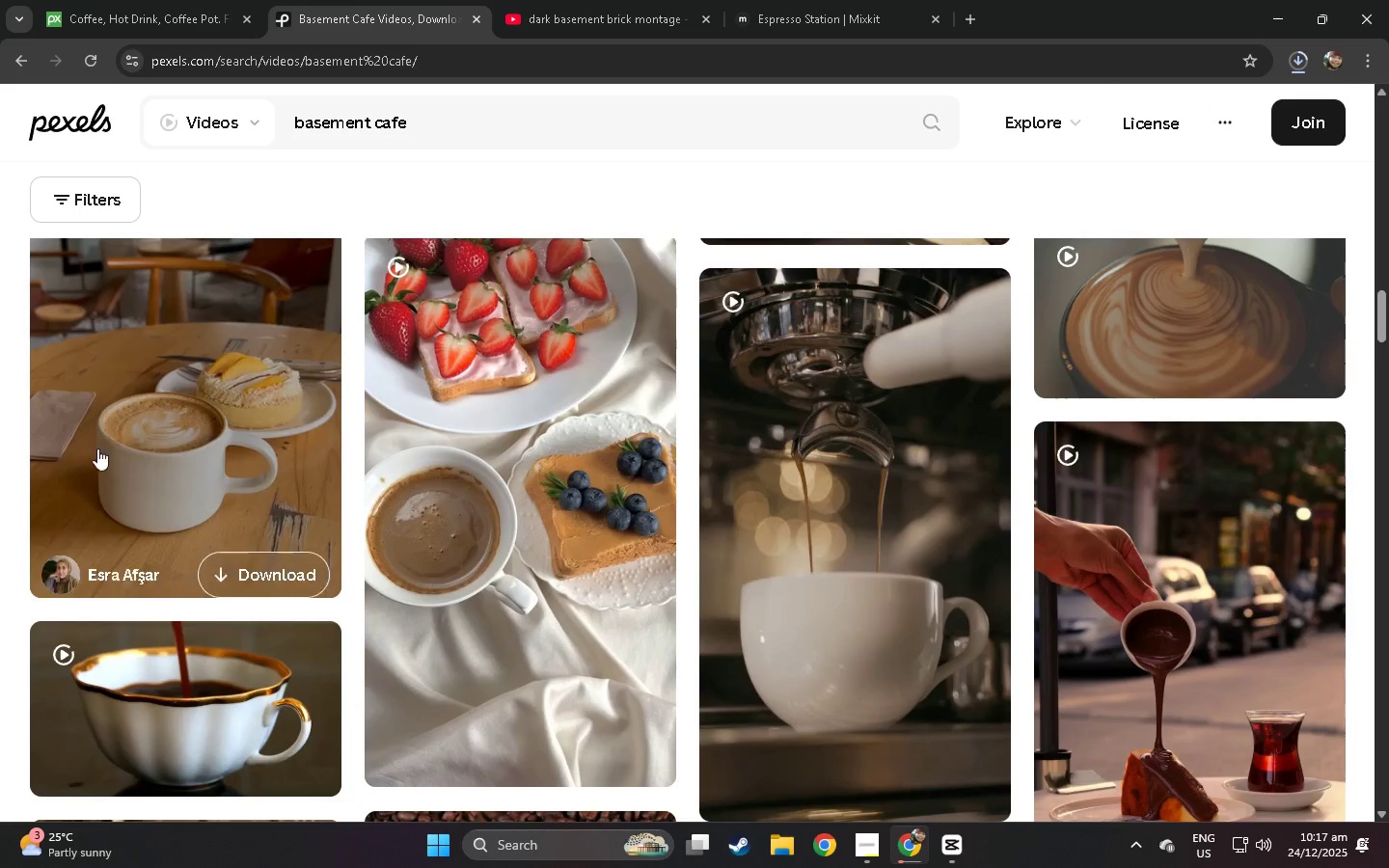 
scroll: coordinate [444, 441], scroll_direction: down, amount: 12.0
 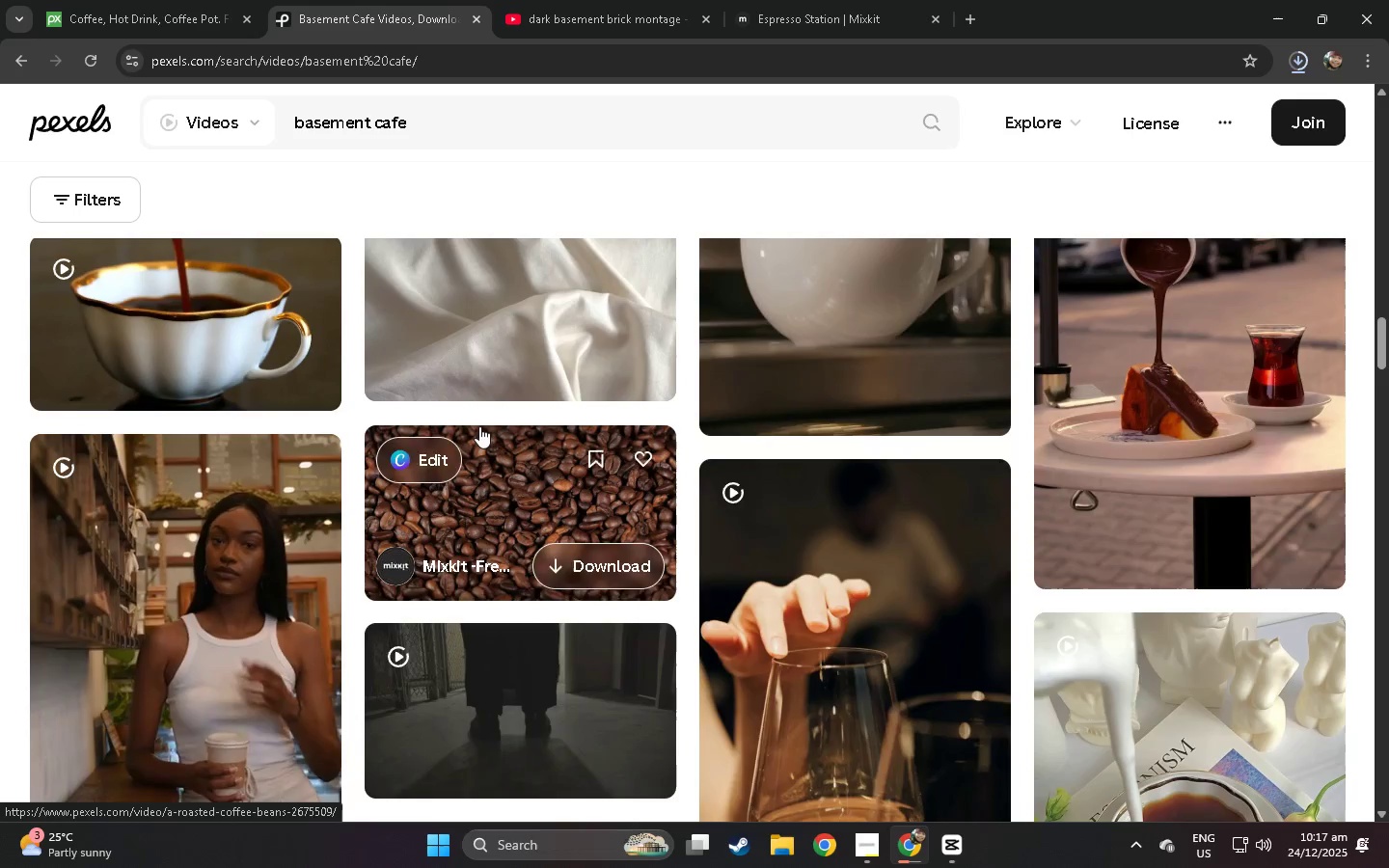 
scroll: coordinate [592, 406], scroll_direction: up, amount: 6.0
 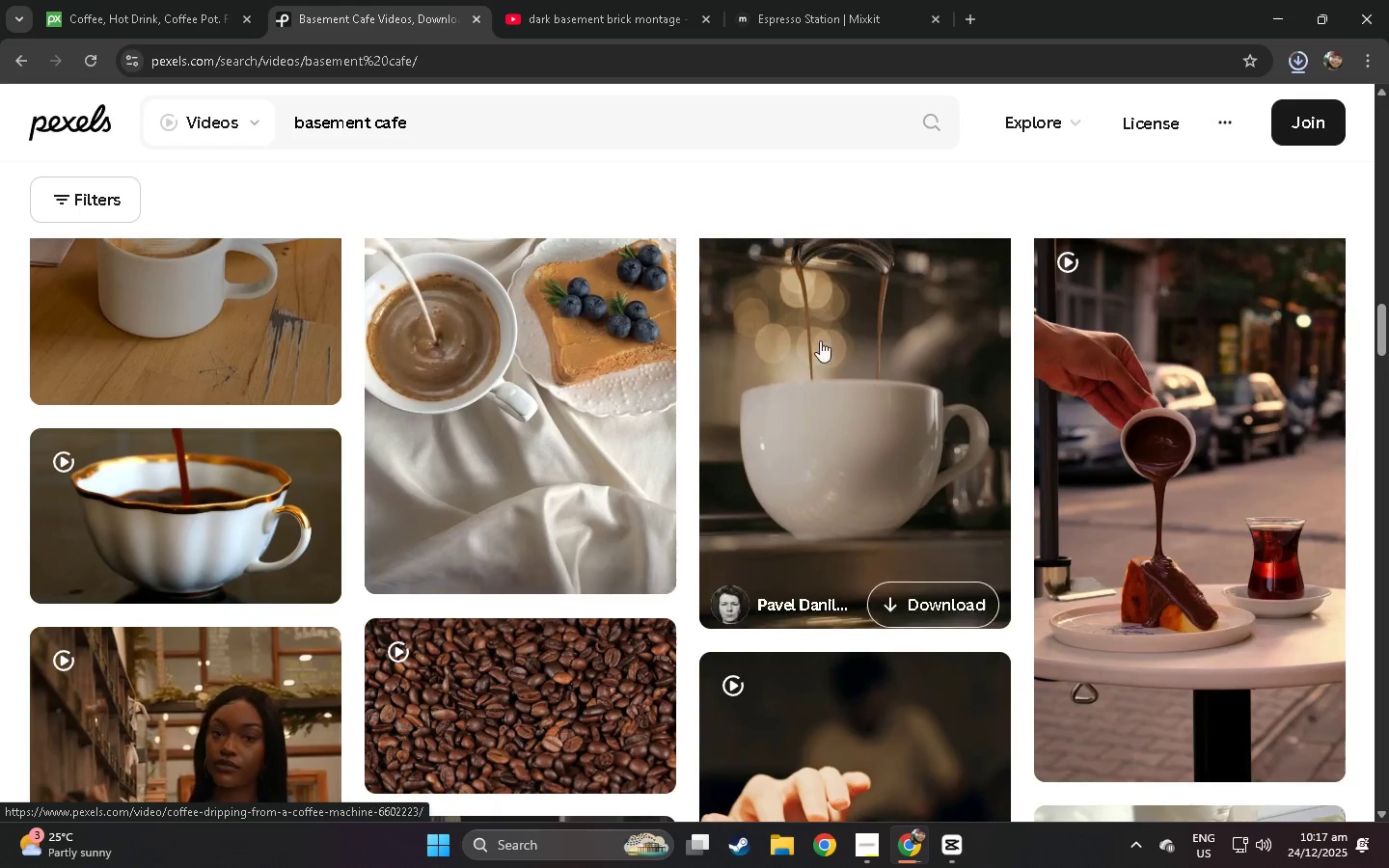 
left_click([947, 320])
 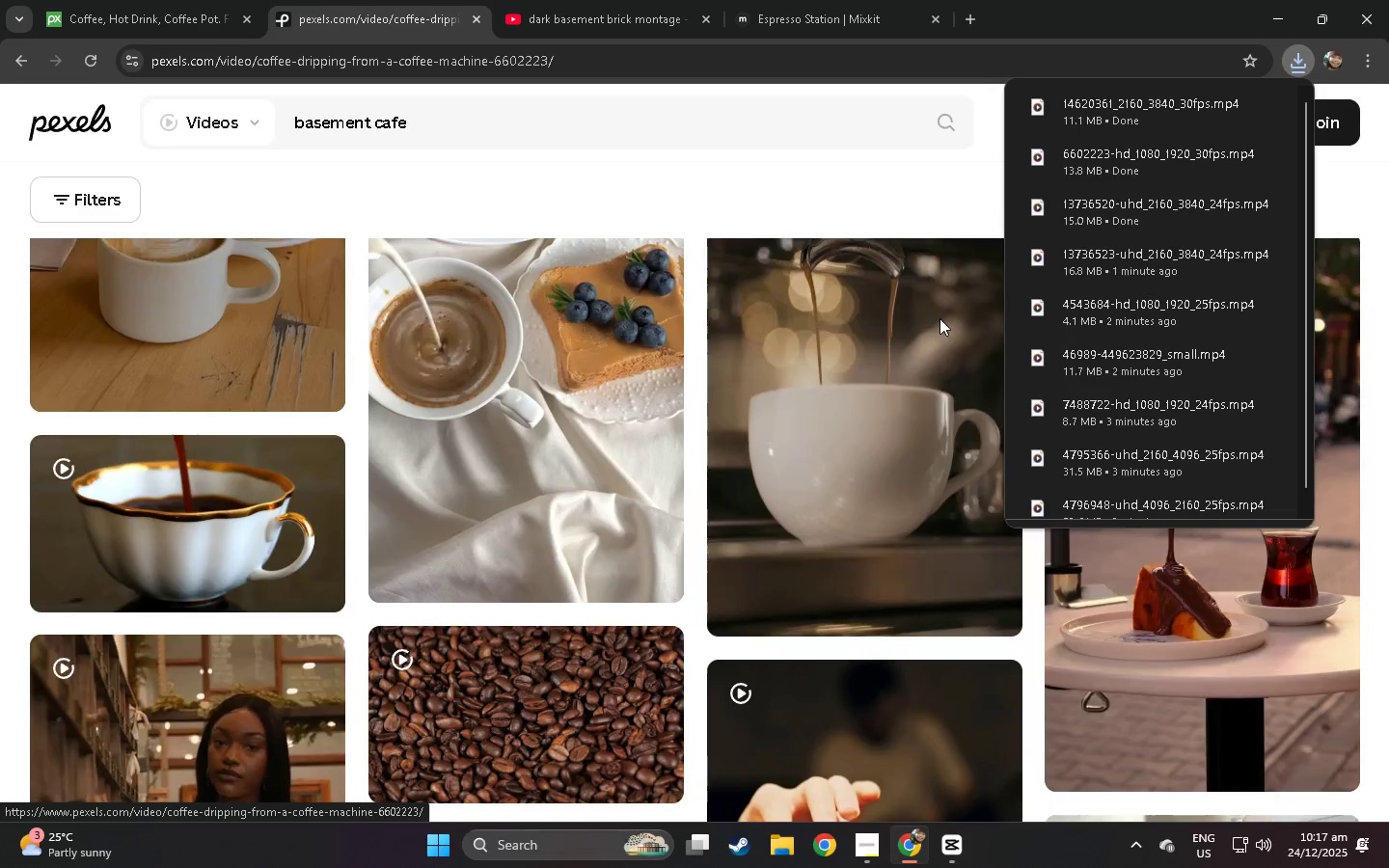 
left_click([869, 319])
 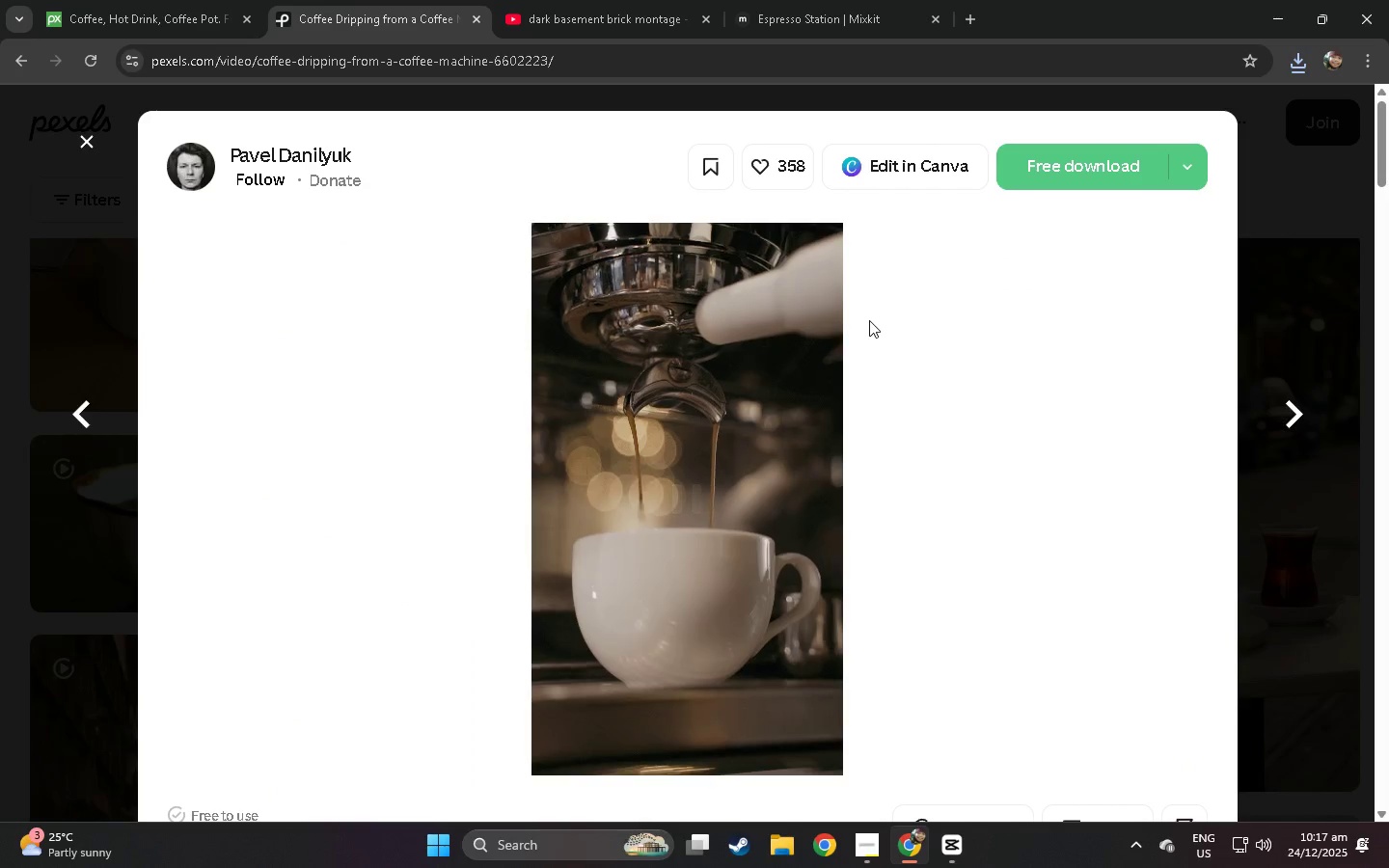 
scroll: coordinate [642, 415], scroll_direction: down, amount: 41.0
 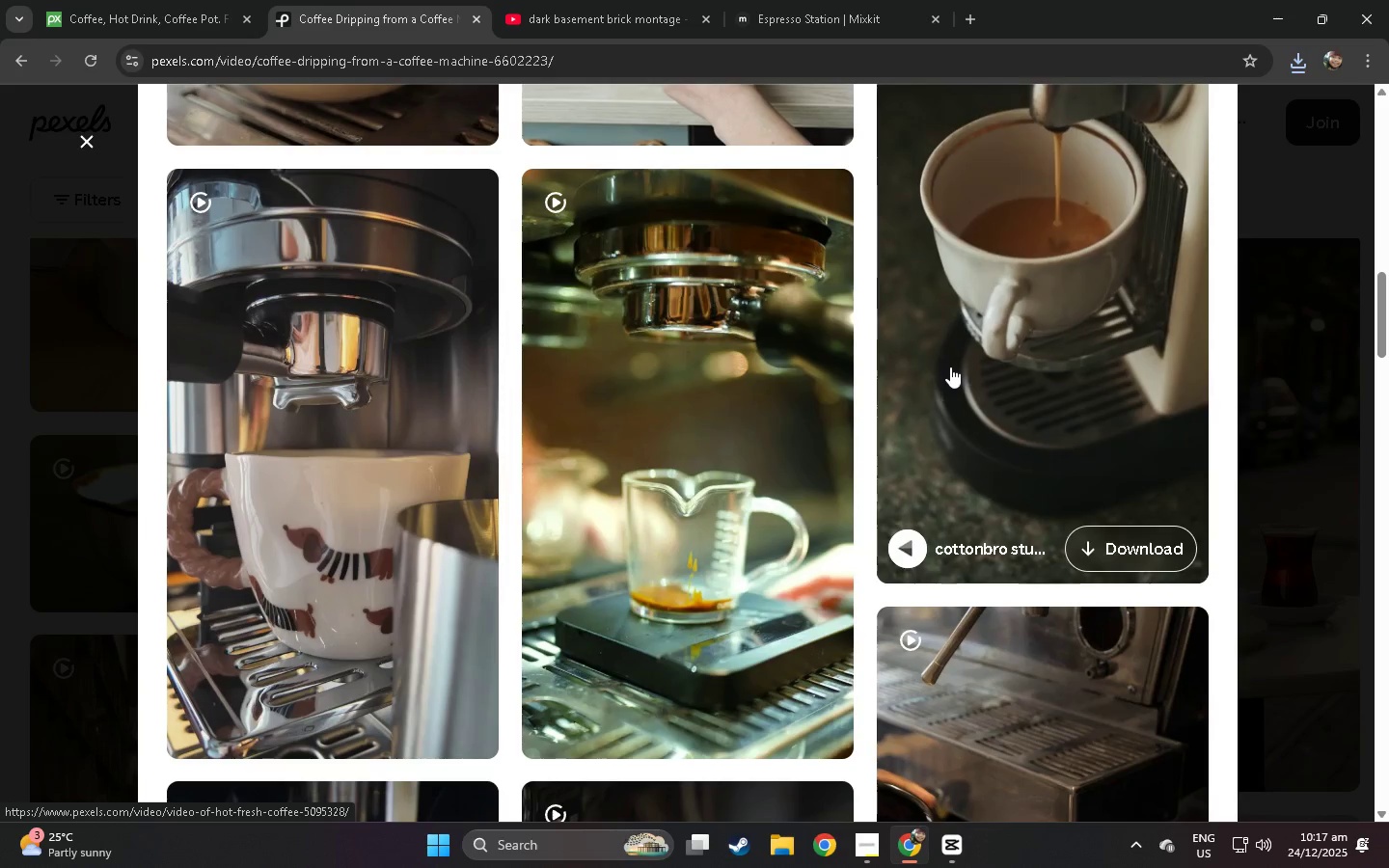 
wait(10.63)
 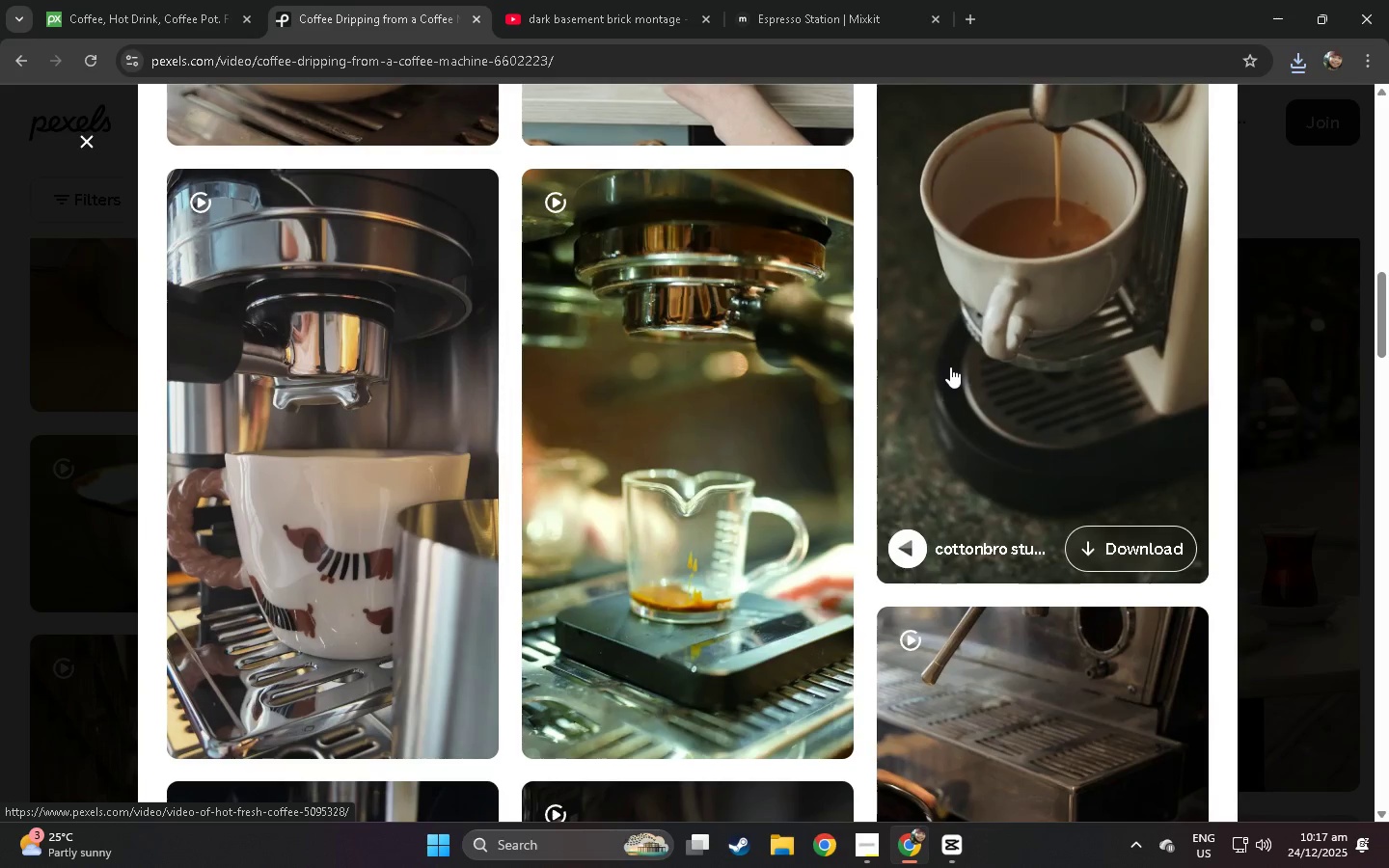 
scroll: coordinate [958, 295], scroll_direction: down, amount: 11.0
 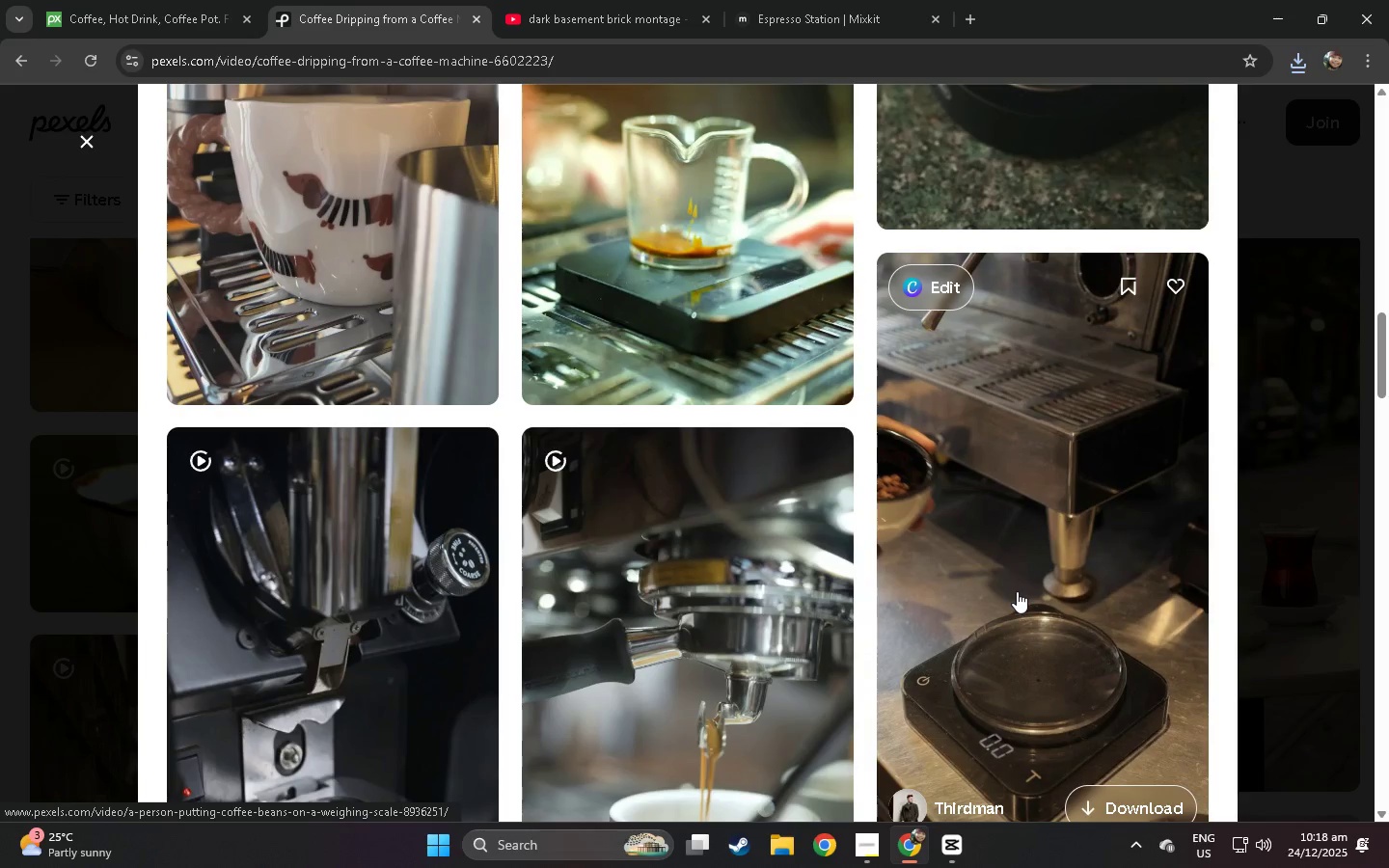 
left_click([1011, 502])
 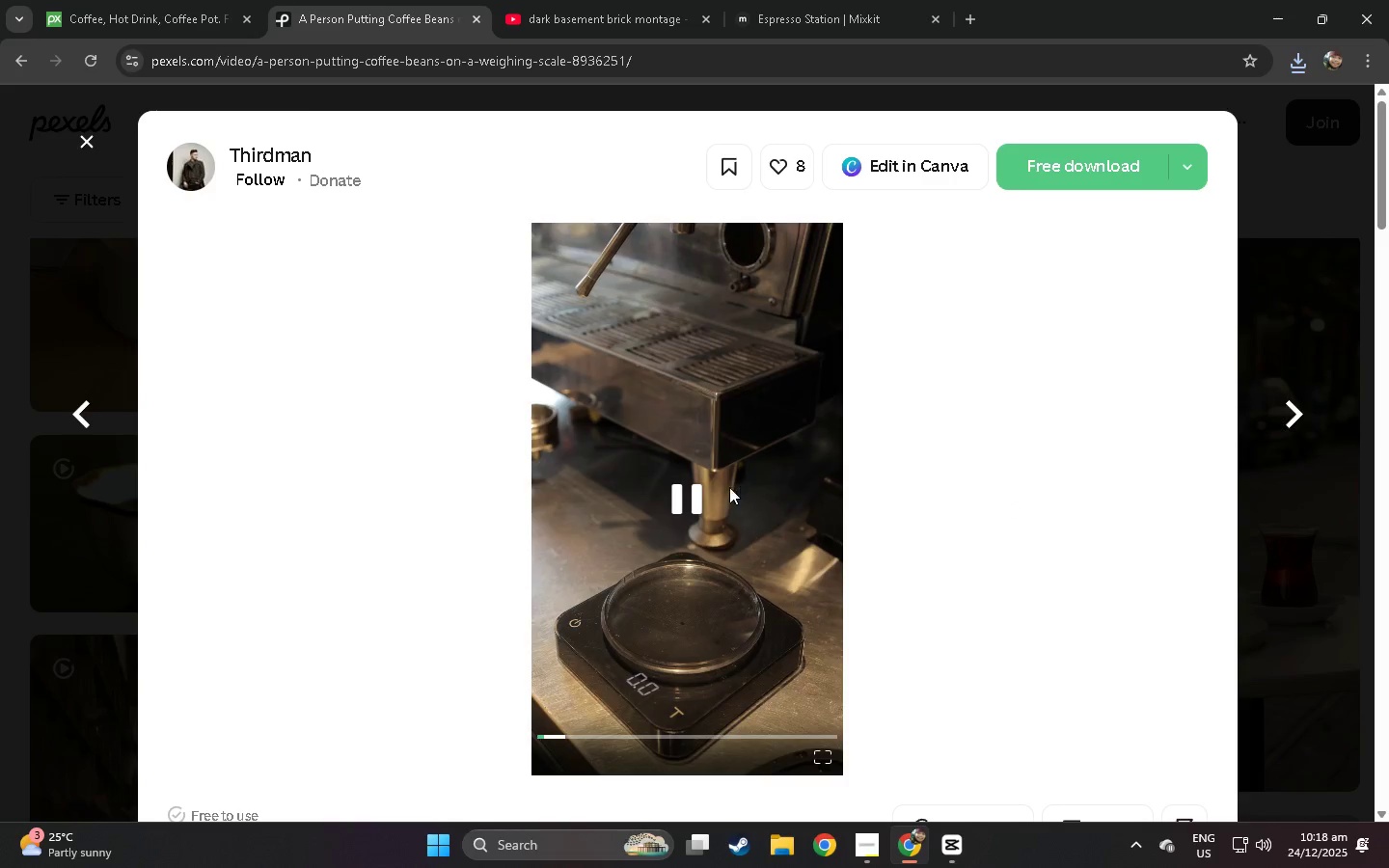 
scroll: coordinate [1017, 591], scroll_direction: down, amount: 3.0
 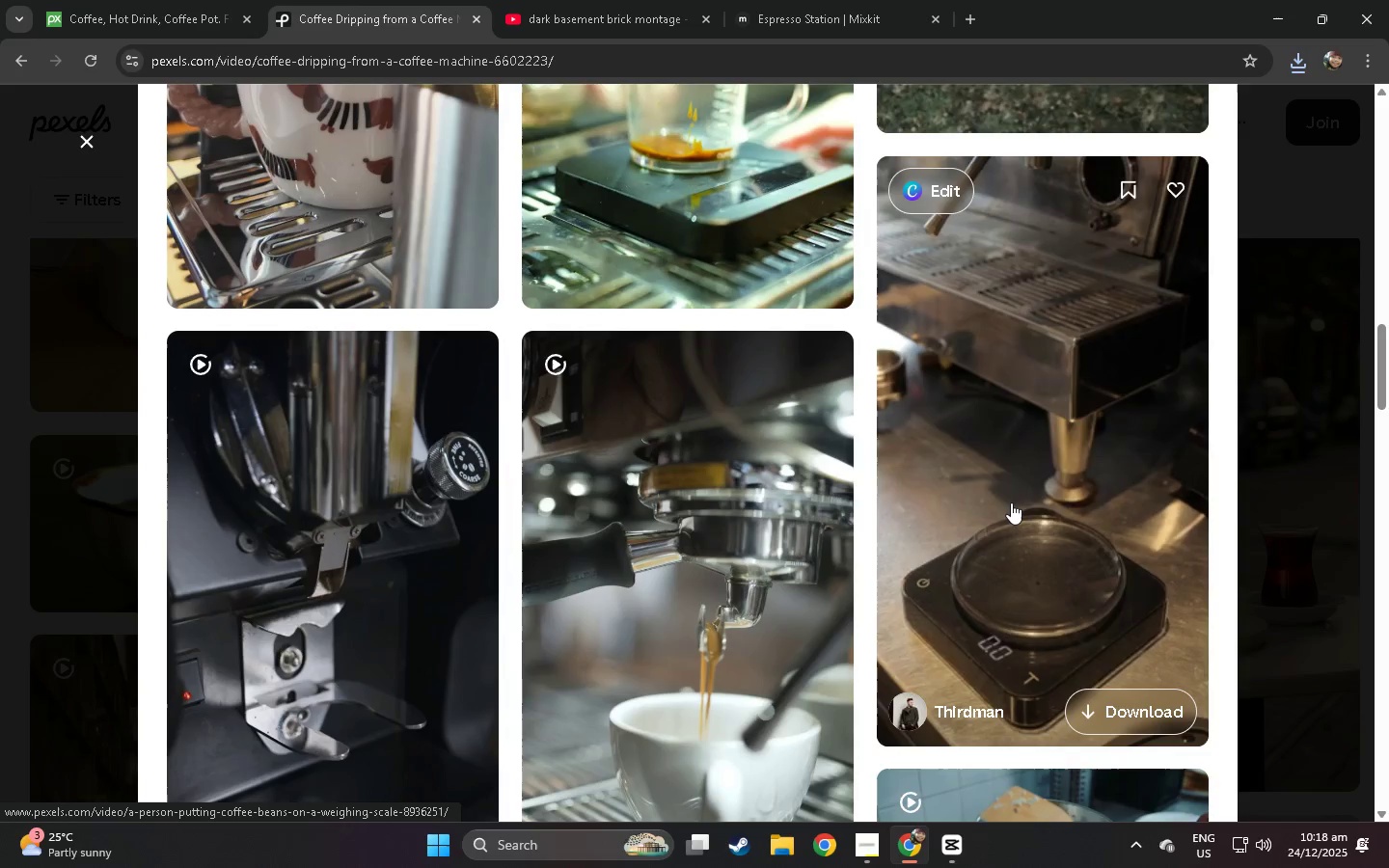 
left_click([608, 734])
 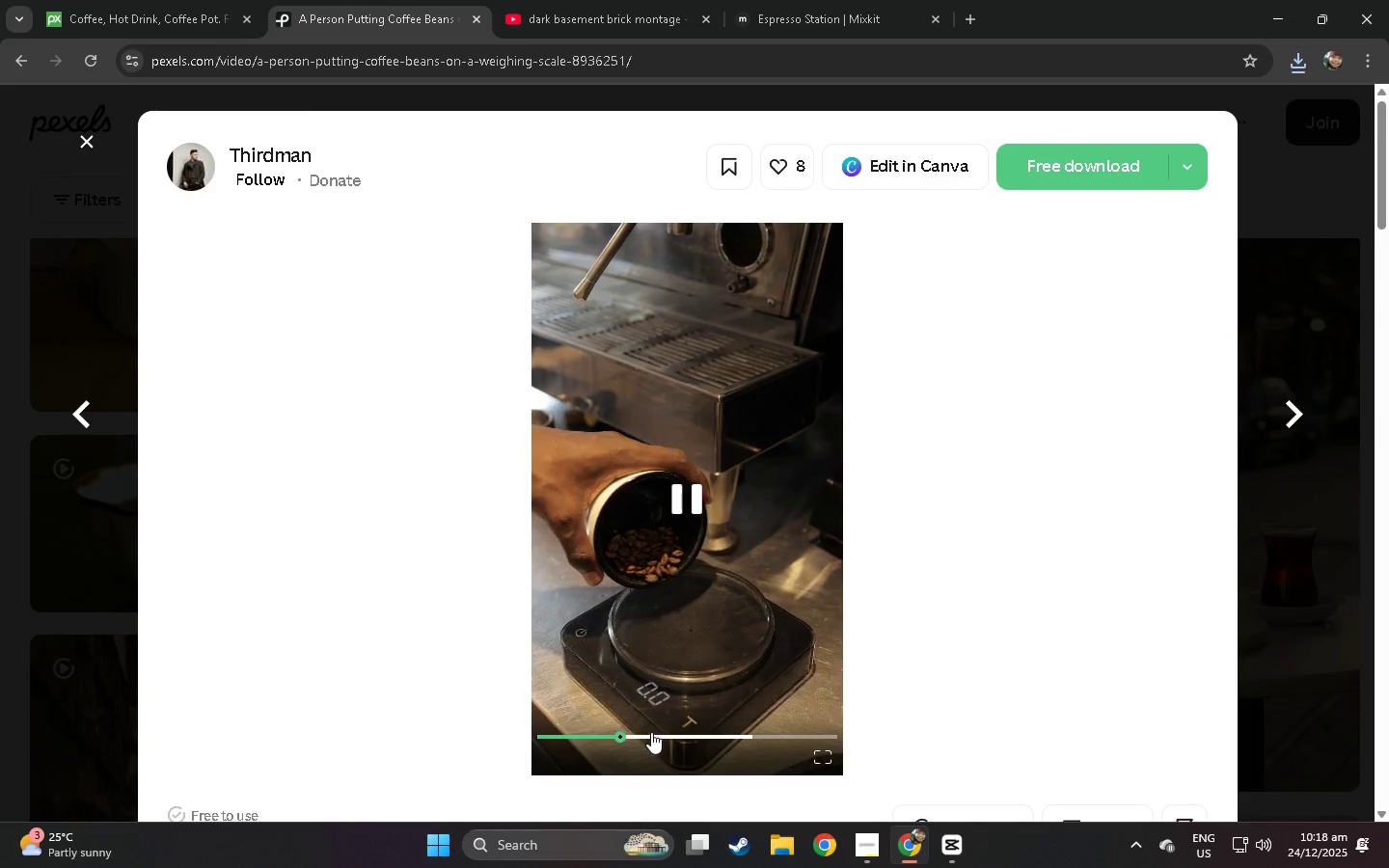 
left_click([675, 733])
 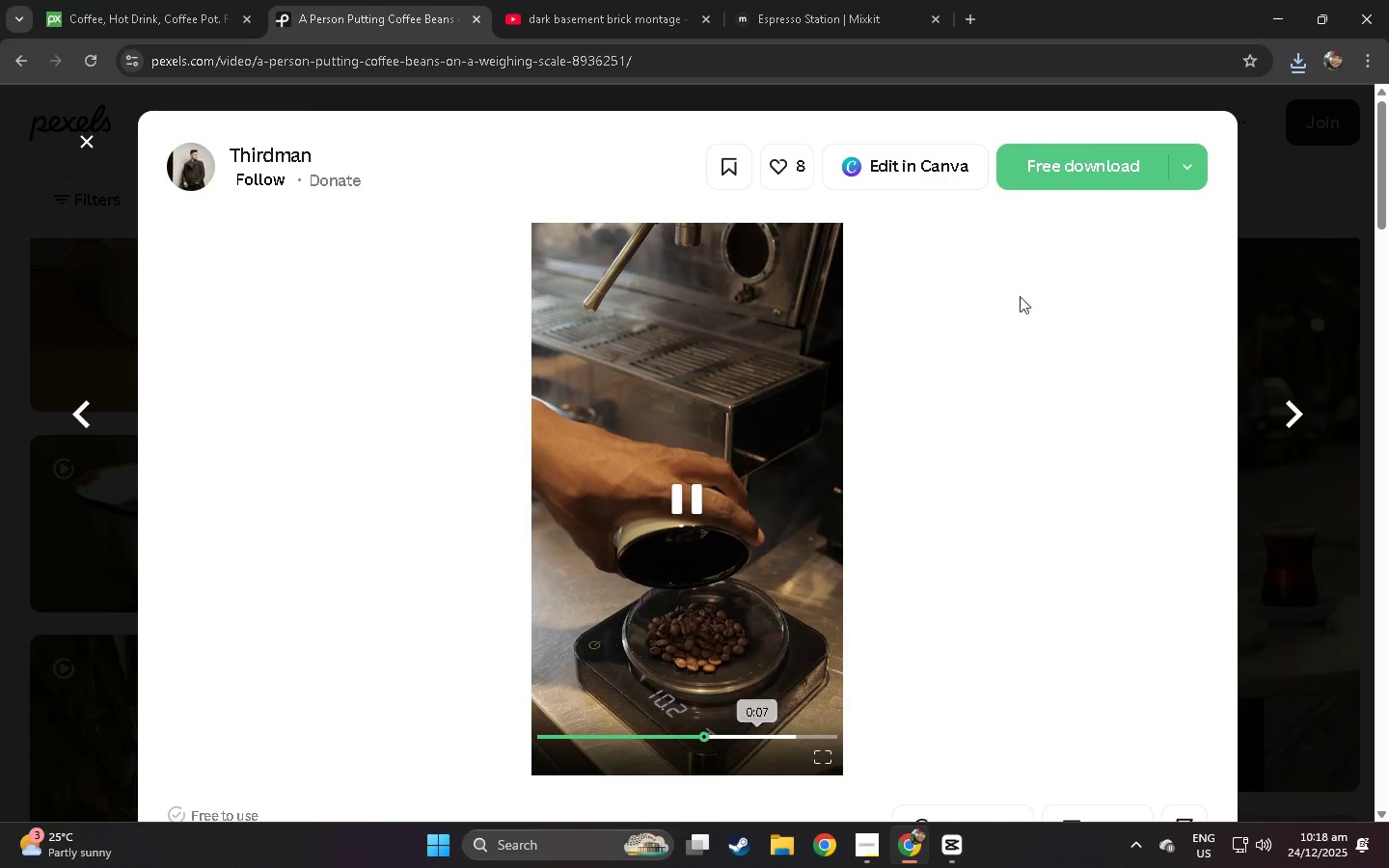 
left_click([1095, 176])
 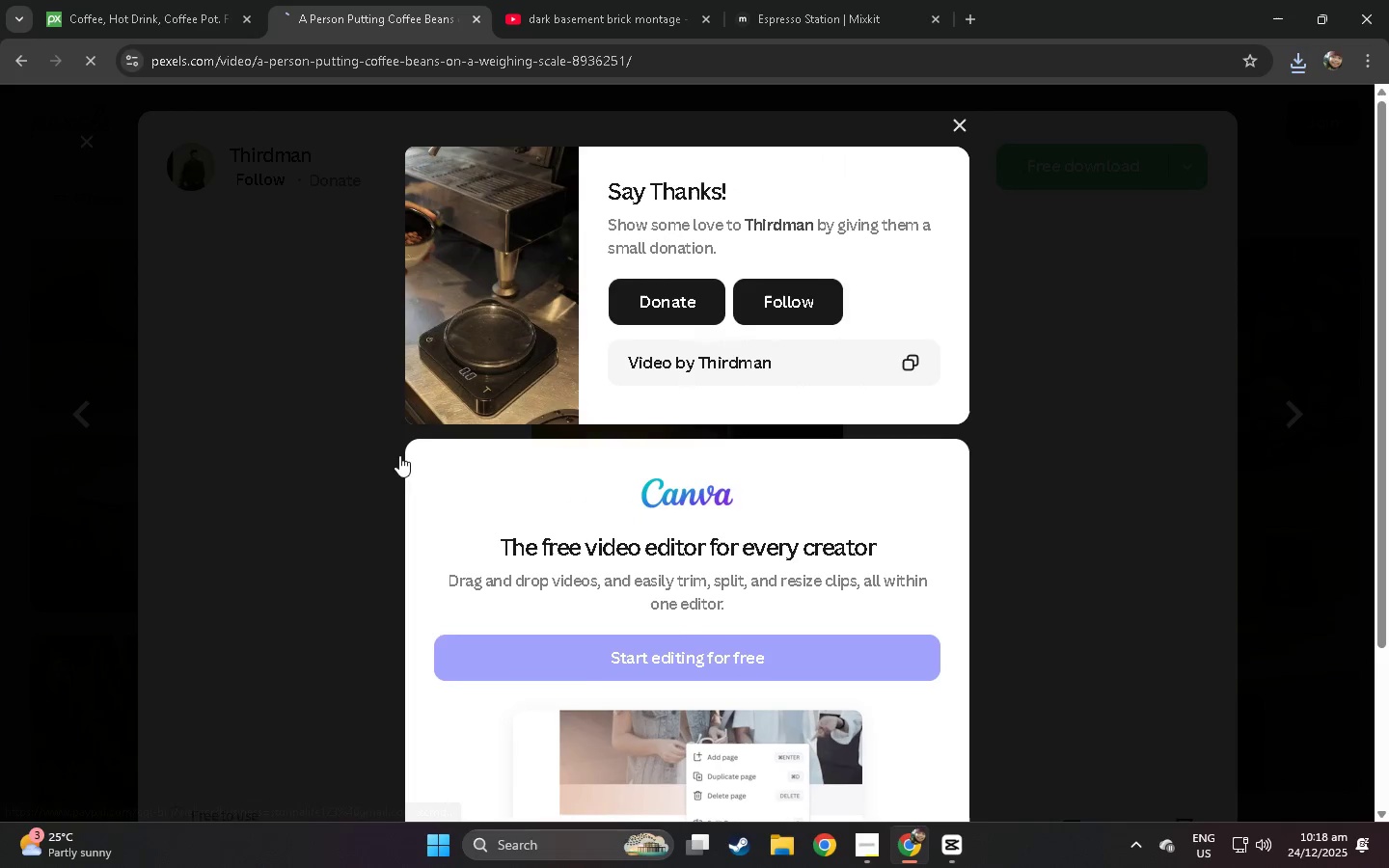 
left_click([295, 499])
 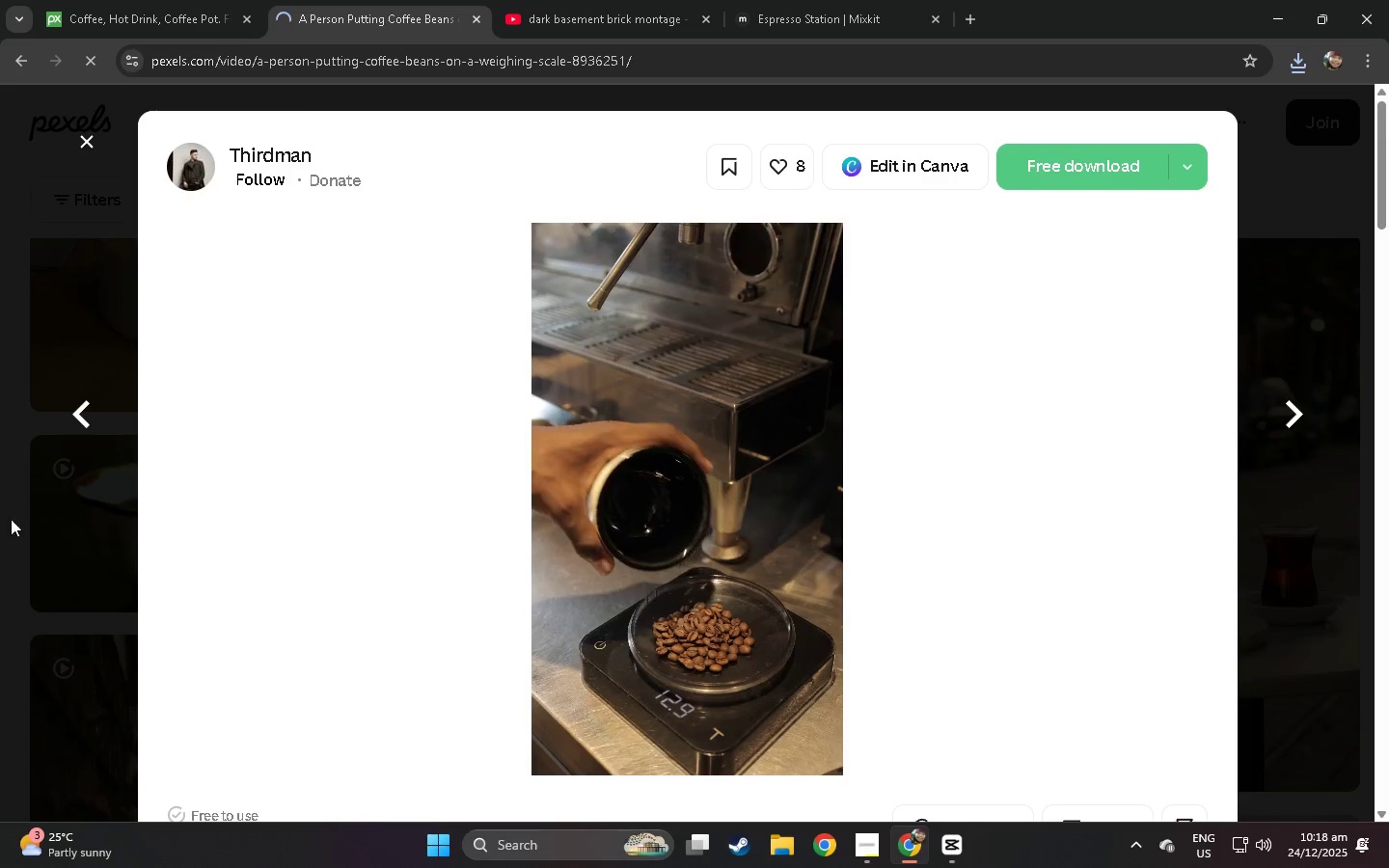 
left_click([0, 527])
 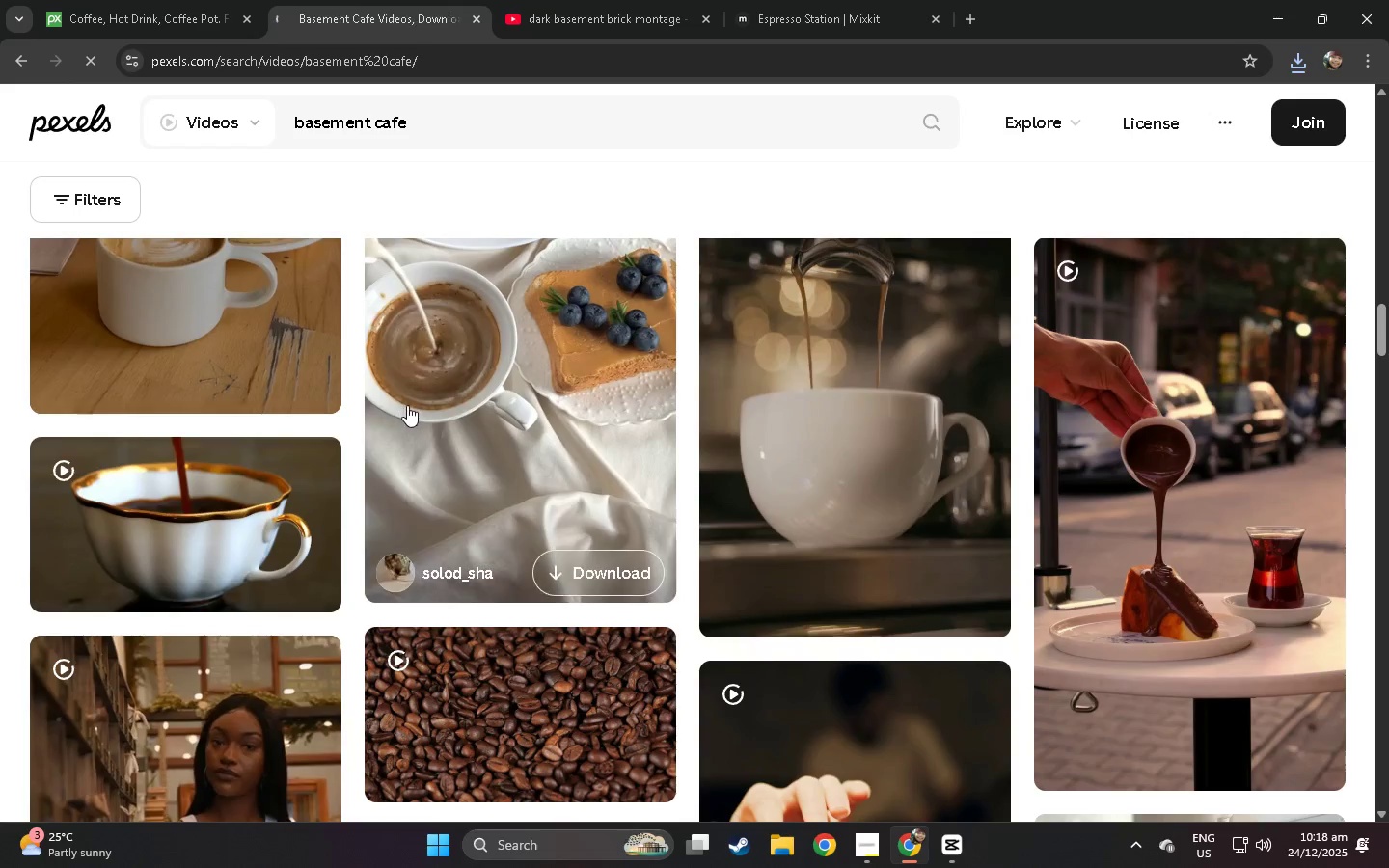 
scroll: coordinate [316, 451], scroll_direction: down, amount: 22.0
 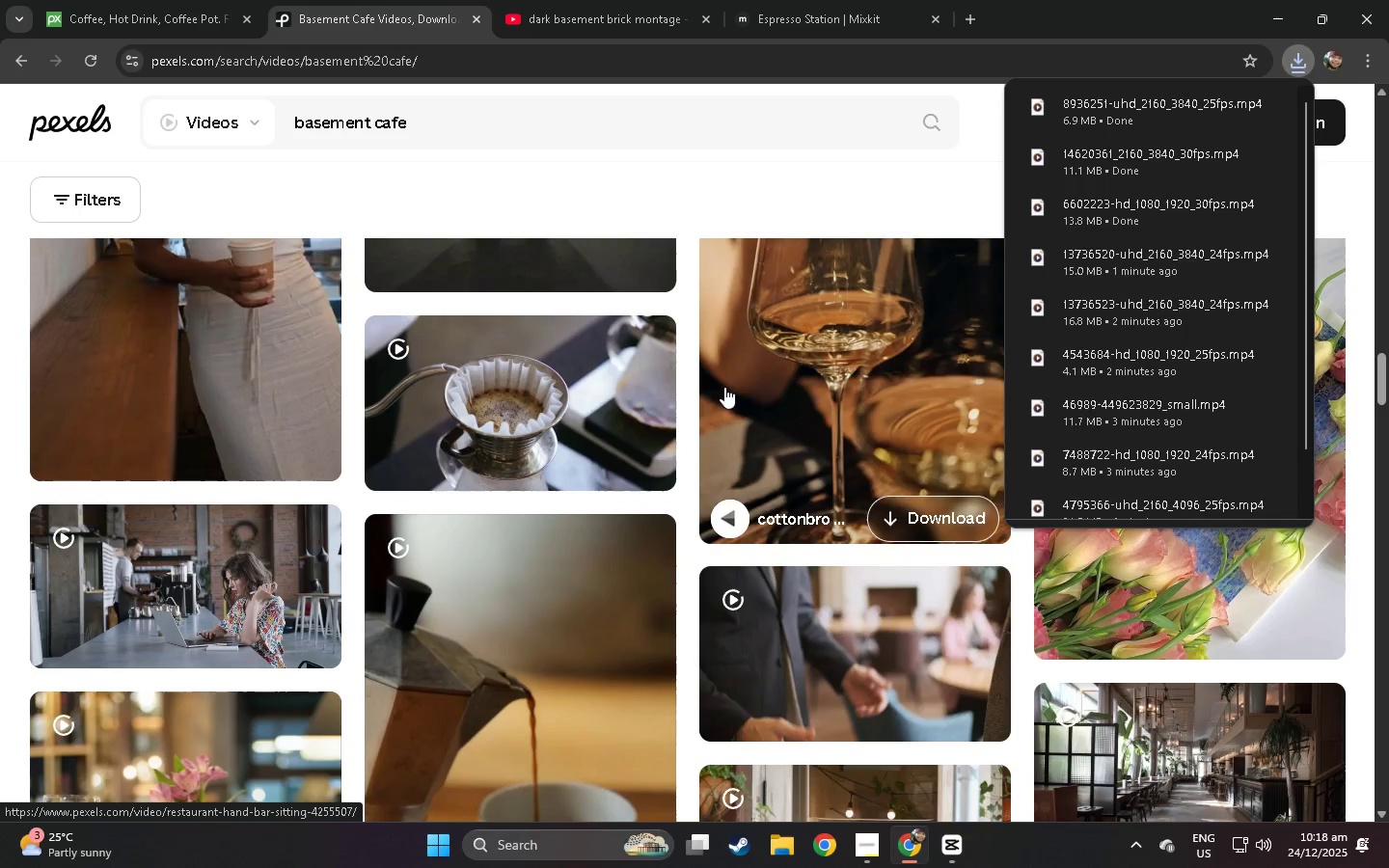 
left_click([781, 376])
 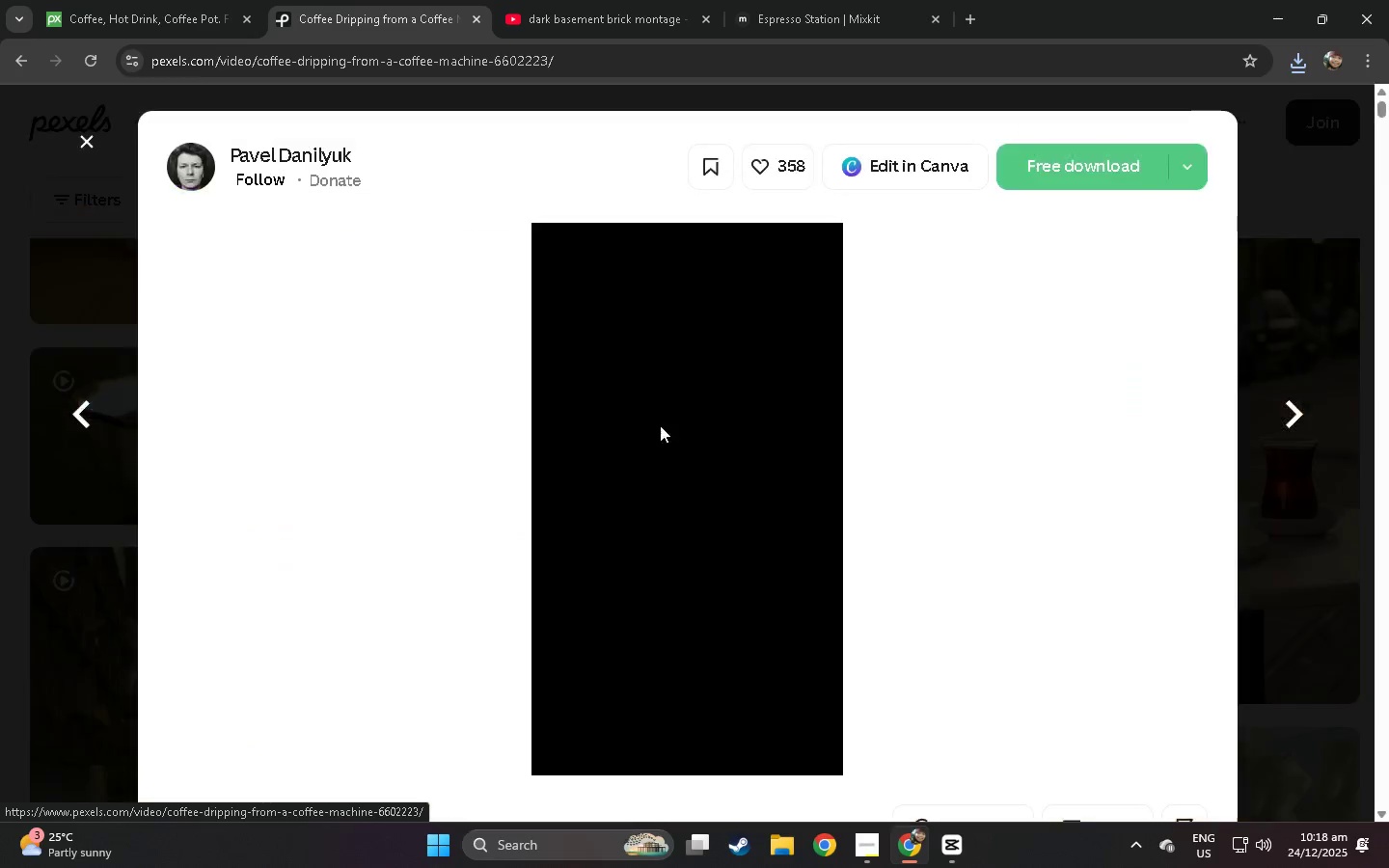 
scroll: coordinate [731, 370], scroll_direction: up, amount: 19.0
 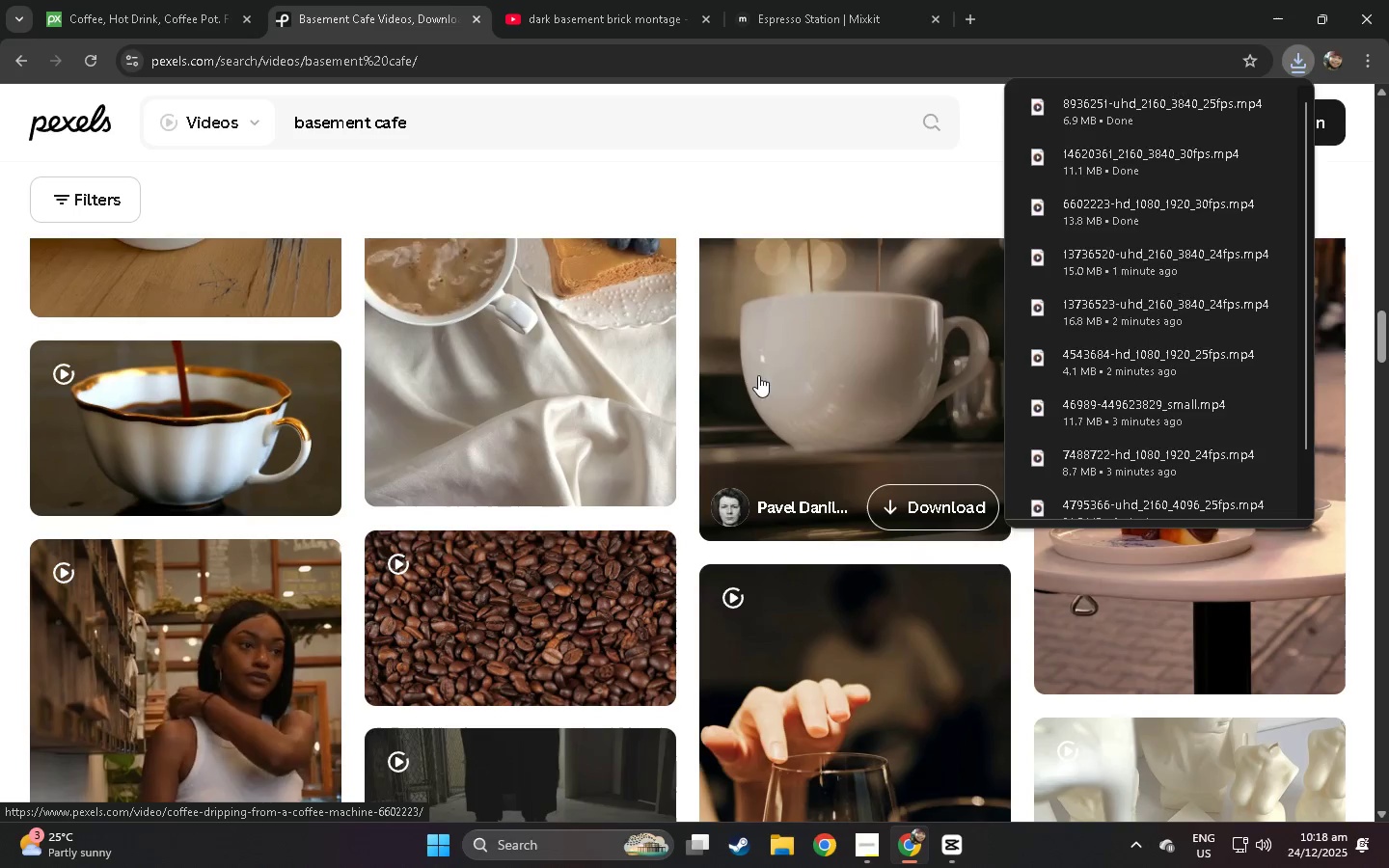 
scroll: coordinate [449, 504], scroll_direction: down, amount: 85.0
 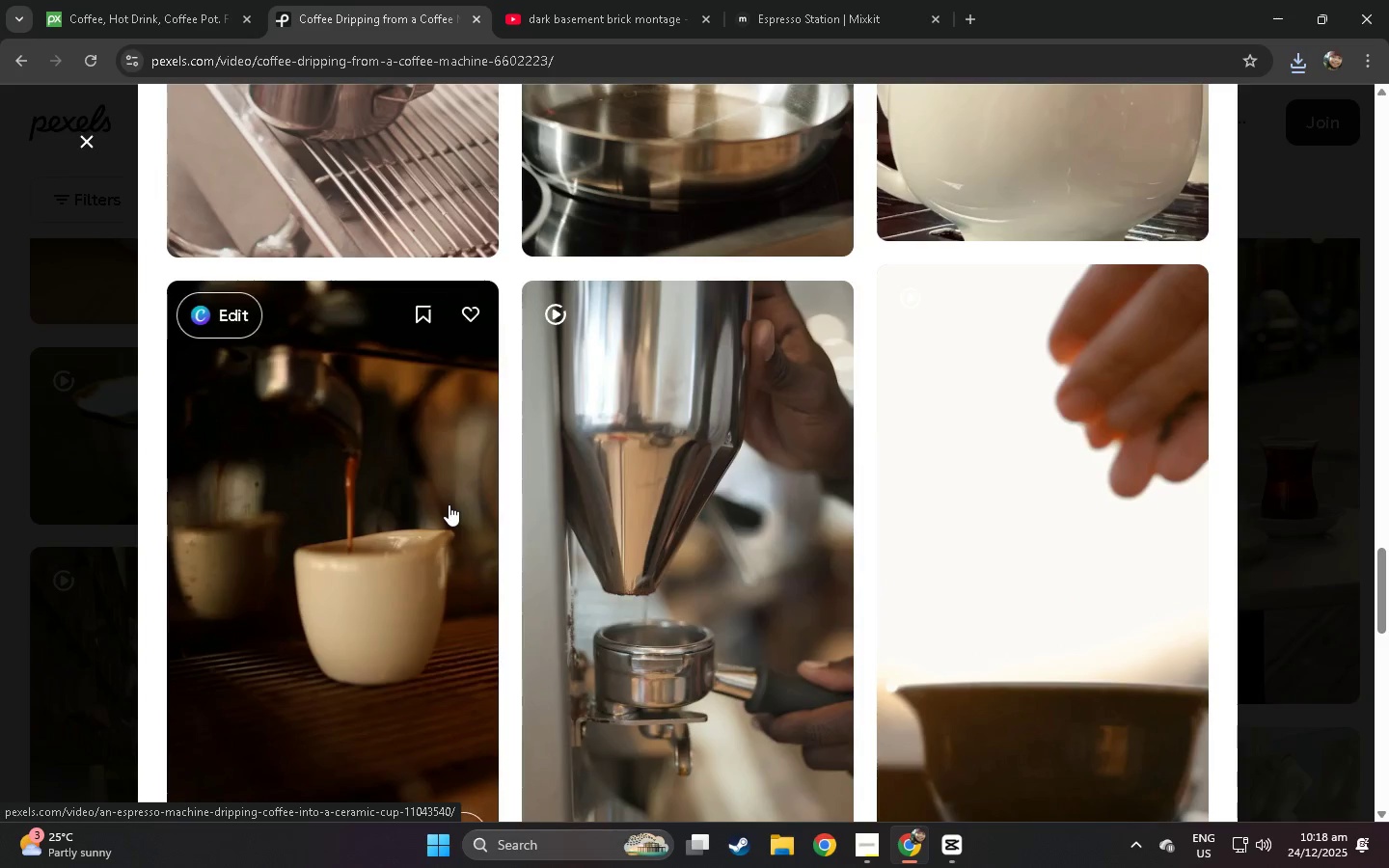 
double_click([202, 0])
 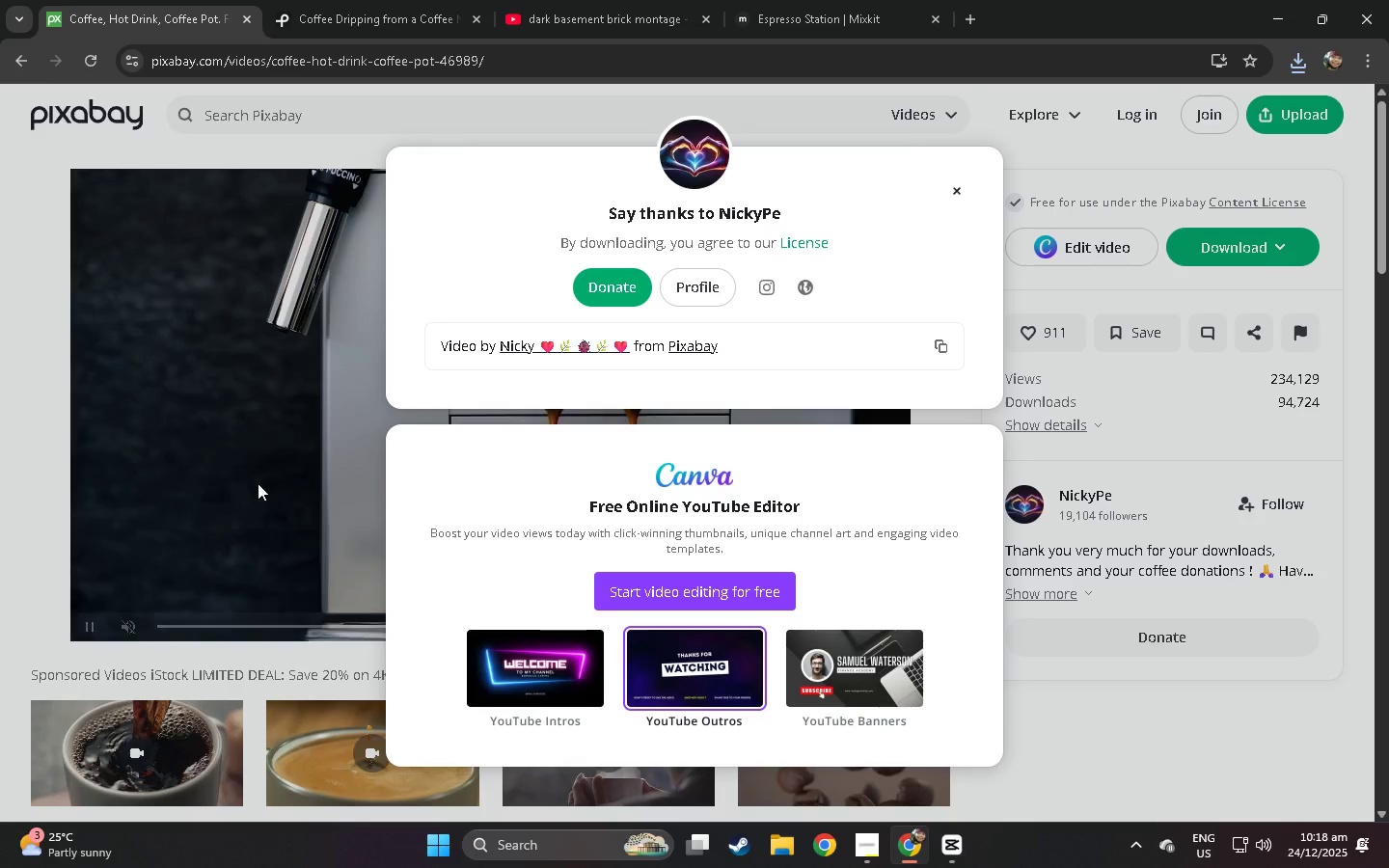 
scroll: coordinate [259, 483], scroll_direction: down, amount: 6.0
 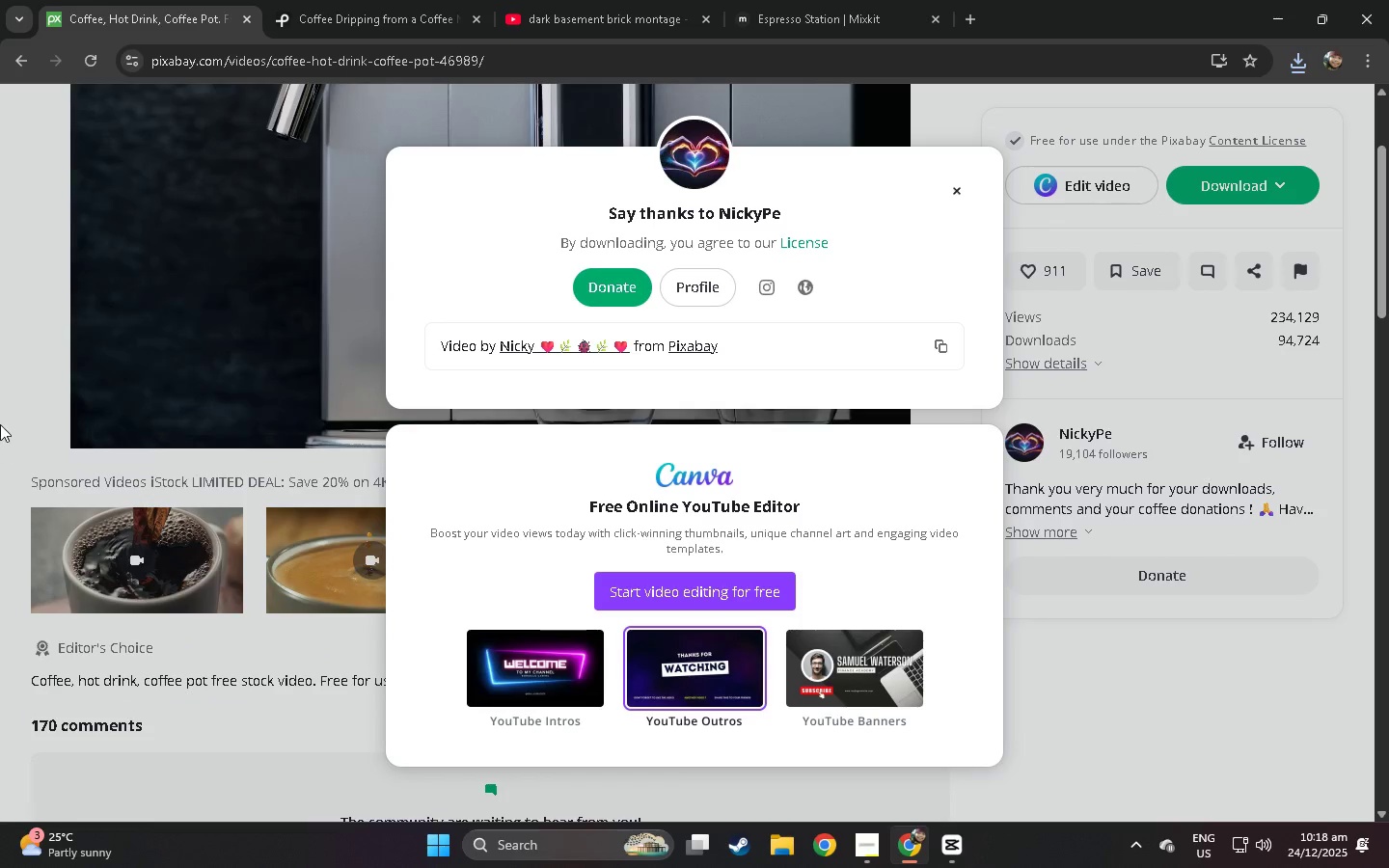 
left_click([0, 423])
 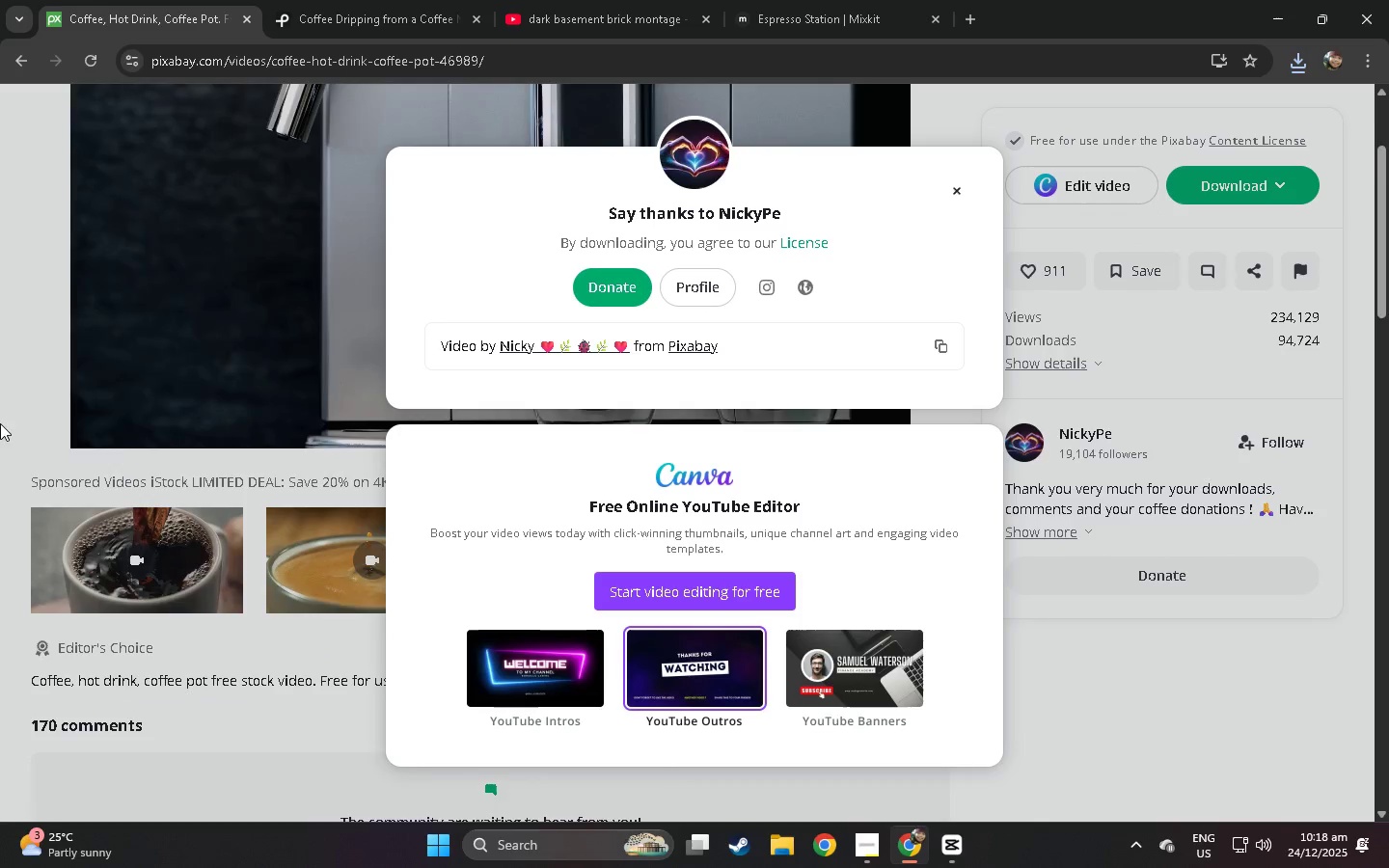 
scroll: coordinate [195, 356], scroll_direction: down, amount: 6.0
 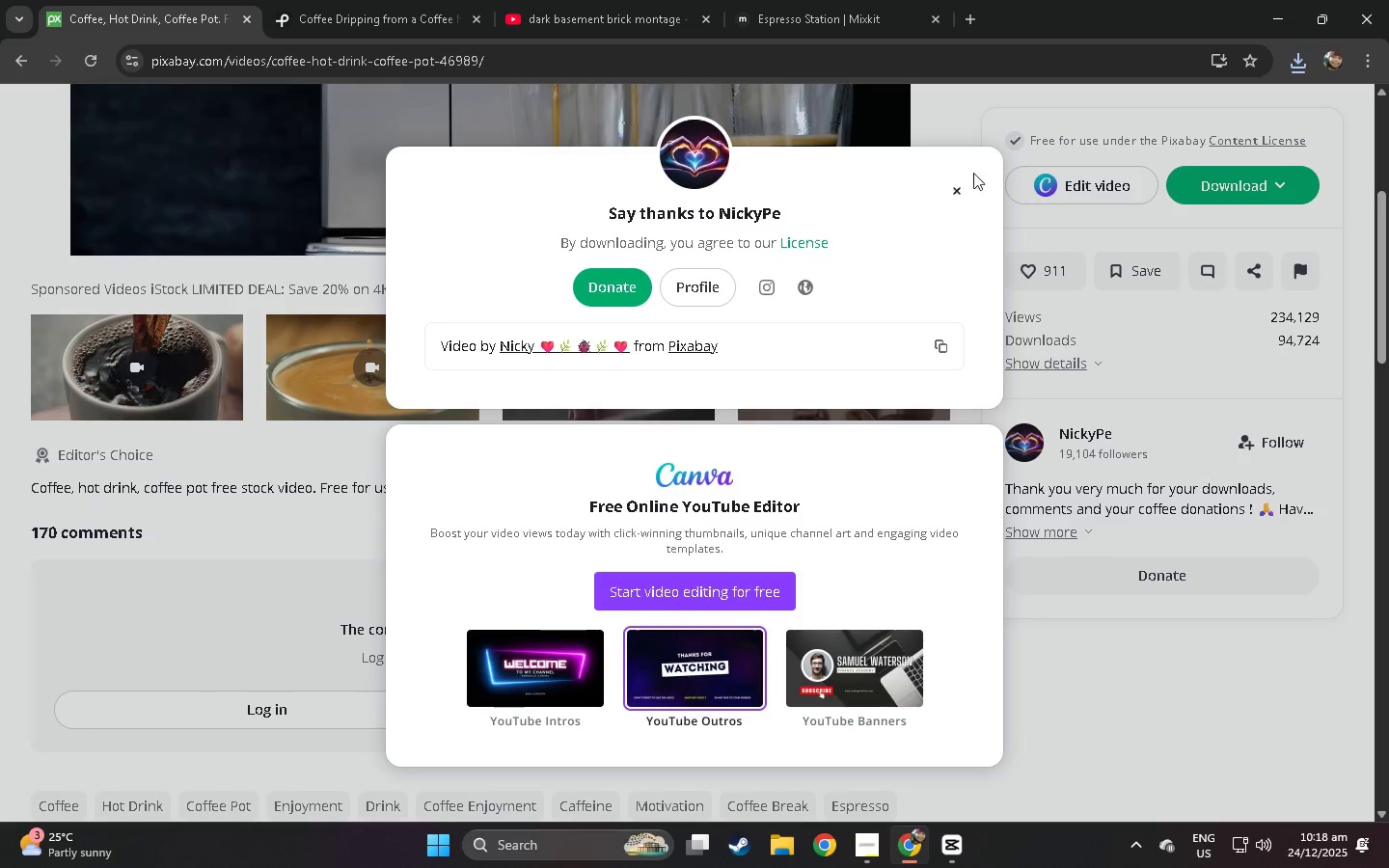 
left_click([956, 190])
 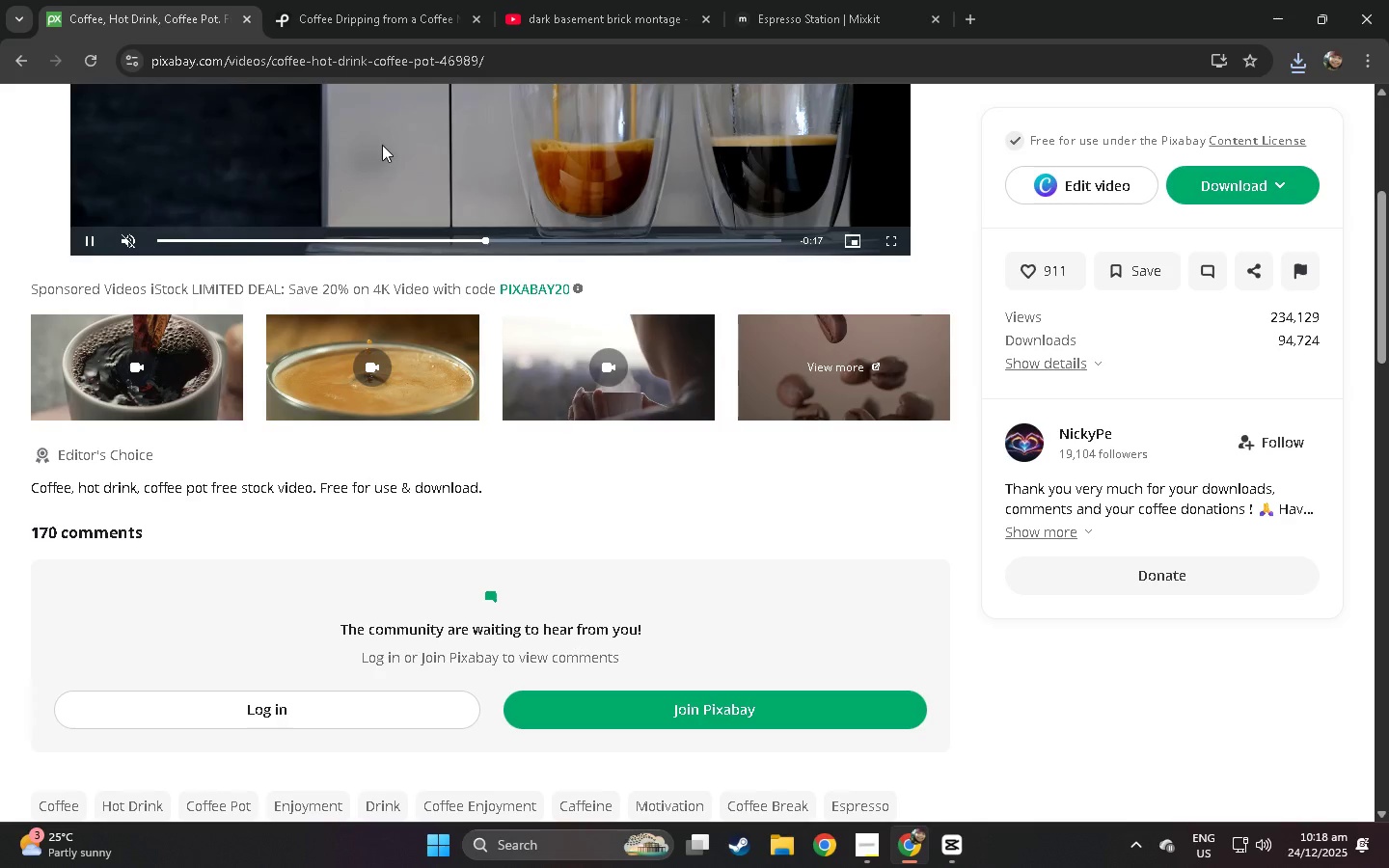 
scroll: coordinate [396, 151], scroll_direction: up, amount: 22.0
 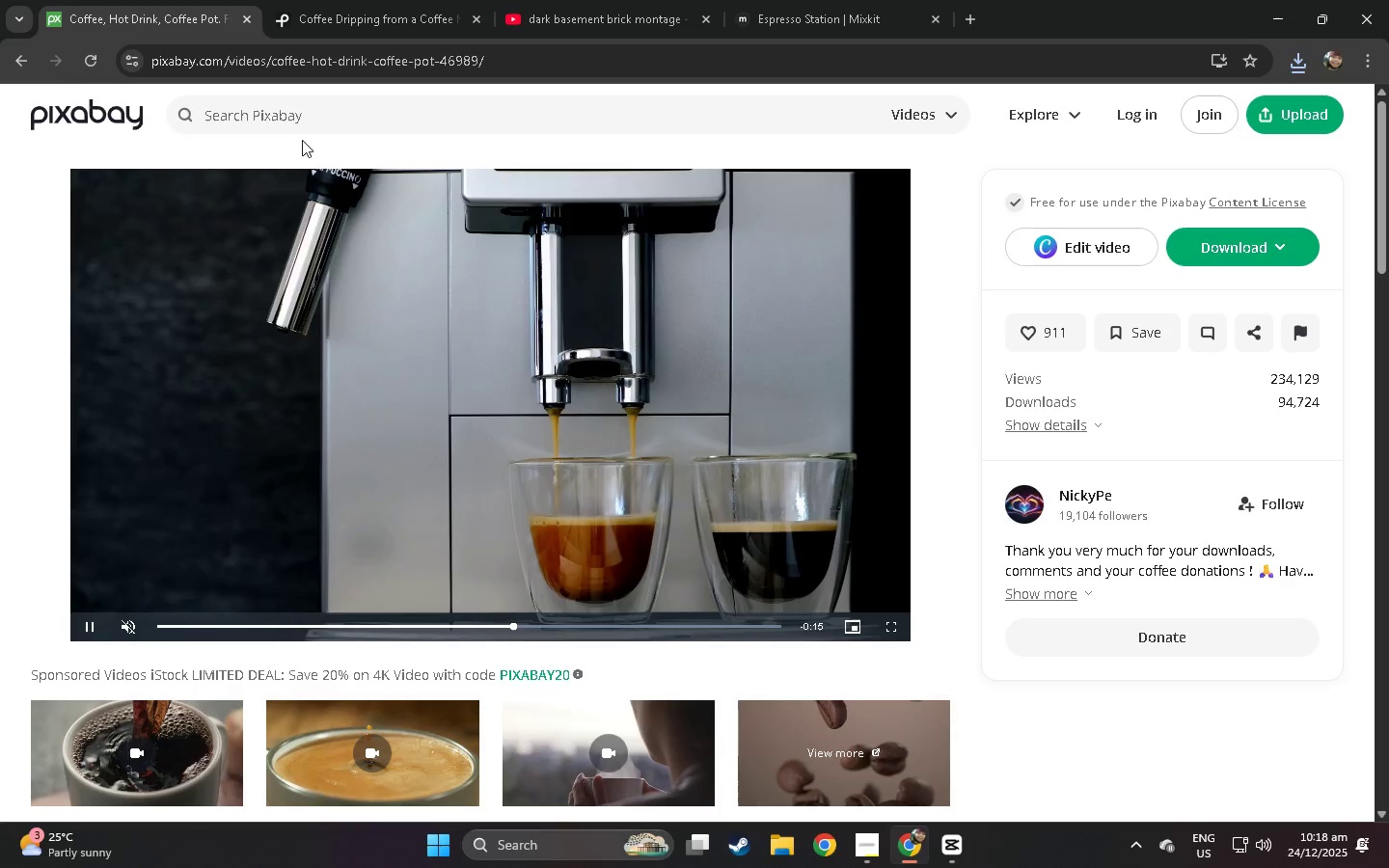 
left_click([327, 112])
 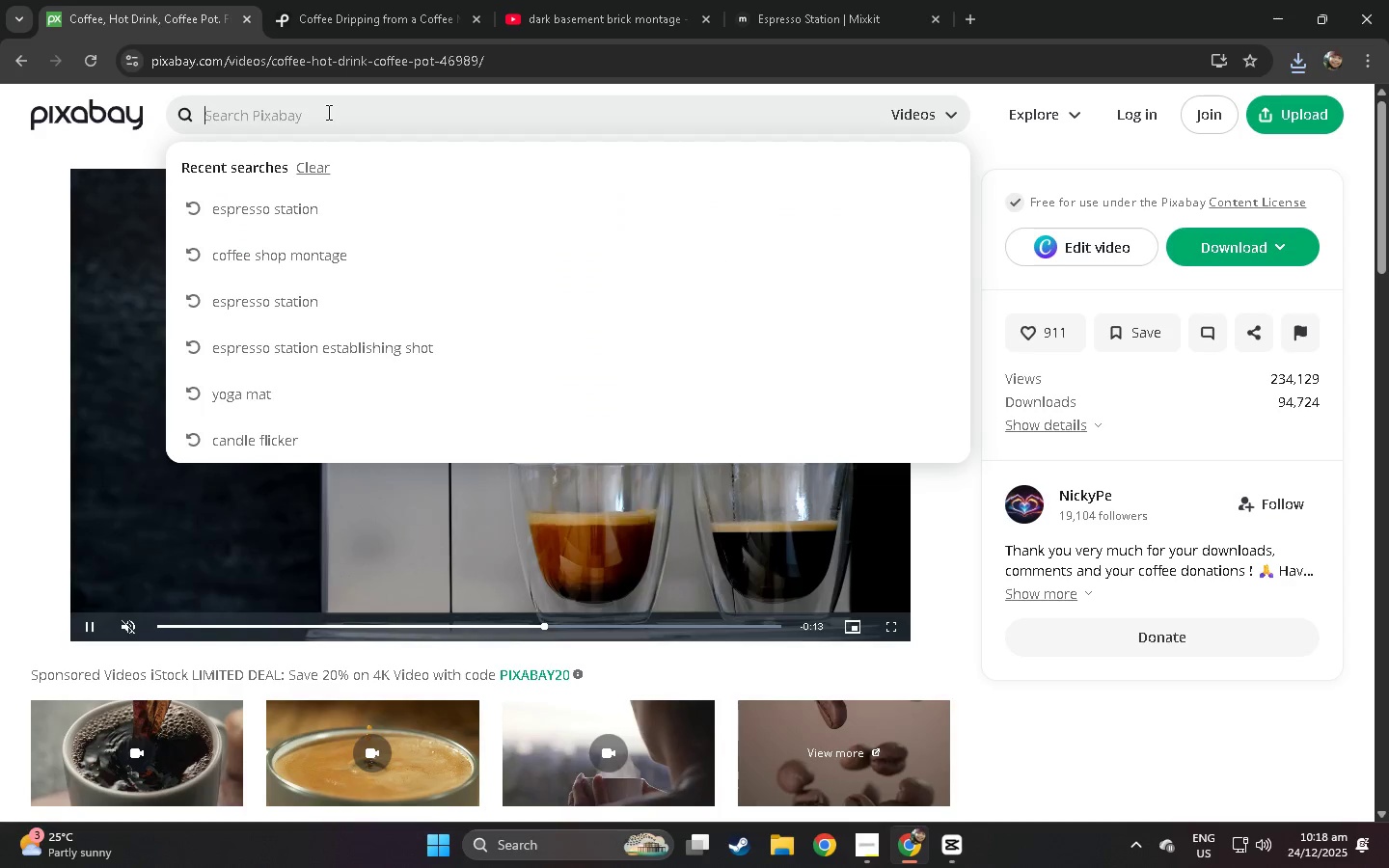 
type(espresso art)
 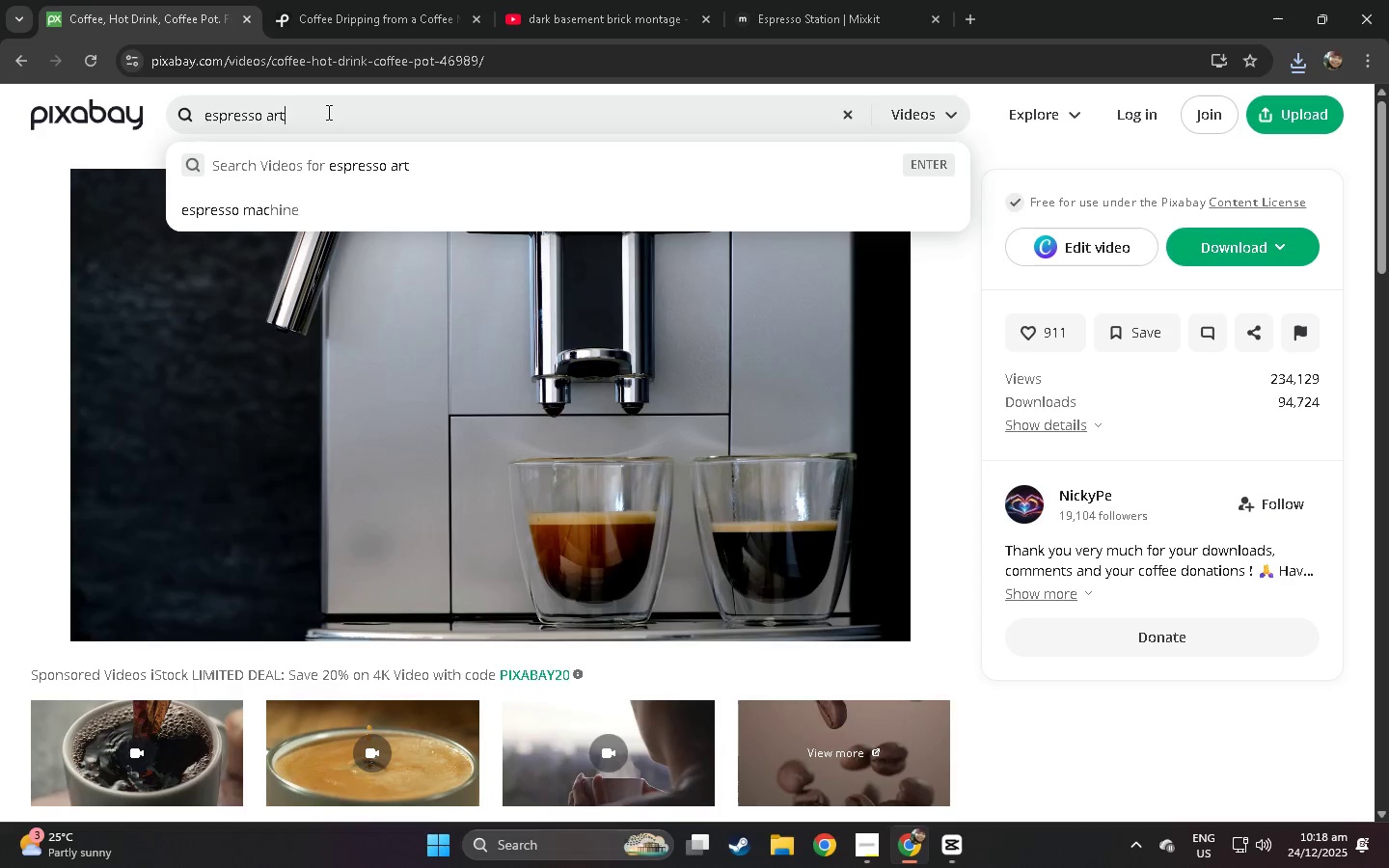 
key(Enter)
 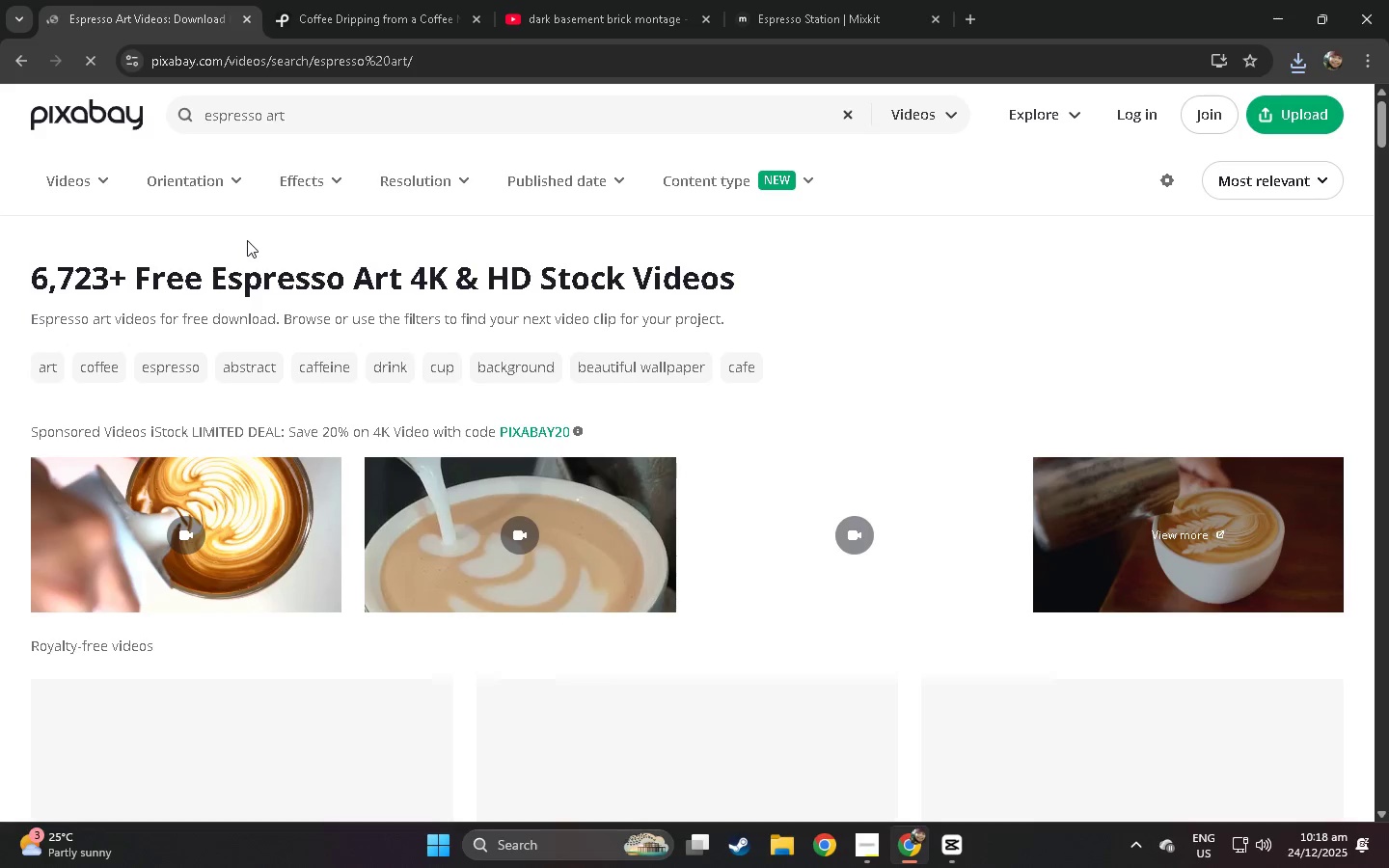 
scroll: coordinate [407, 491], scroll_direction: down, amount: 58.0
 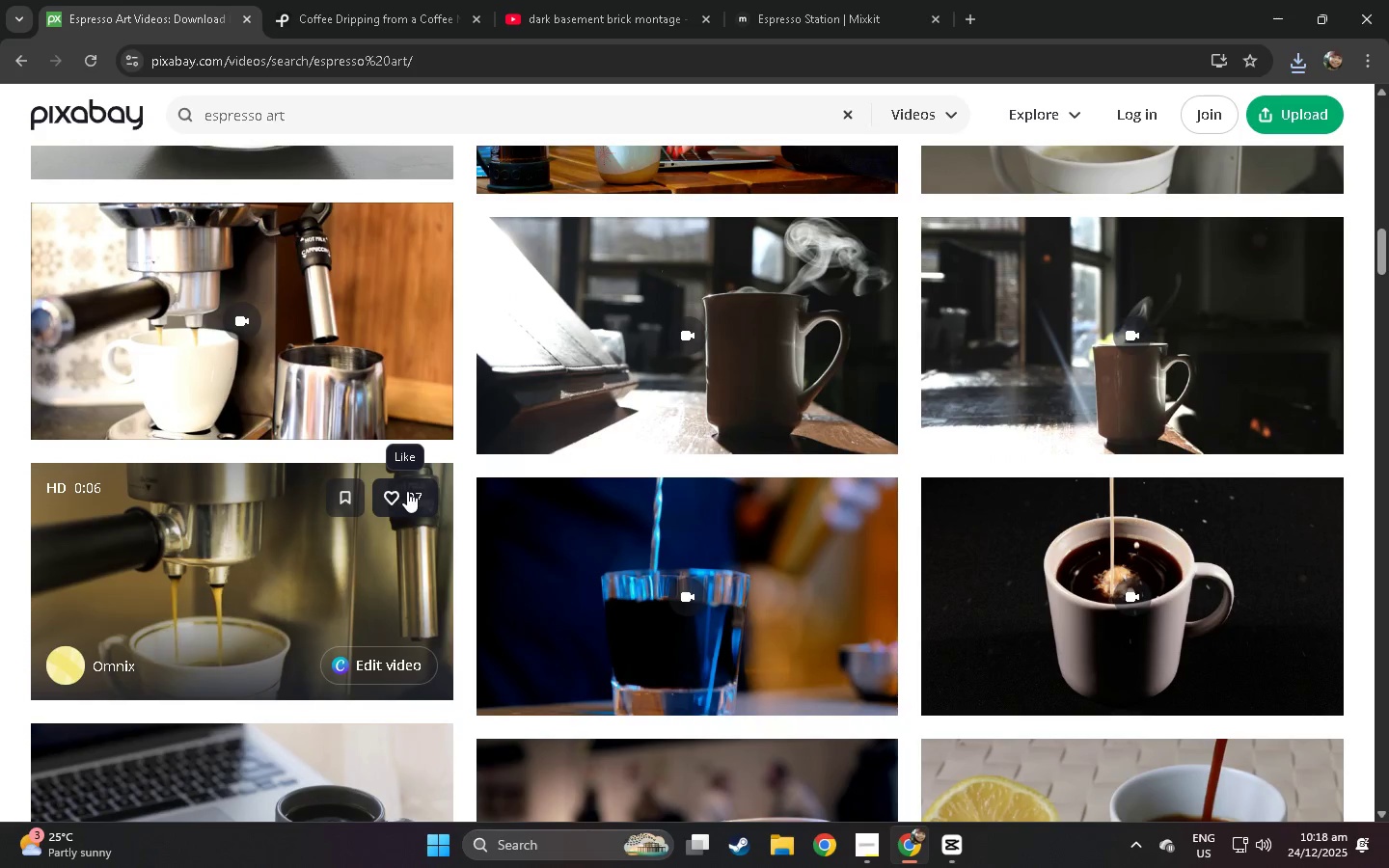 
scroll: coordinate [406, 491], scroll_direction: down, amount: 16.0
 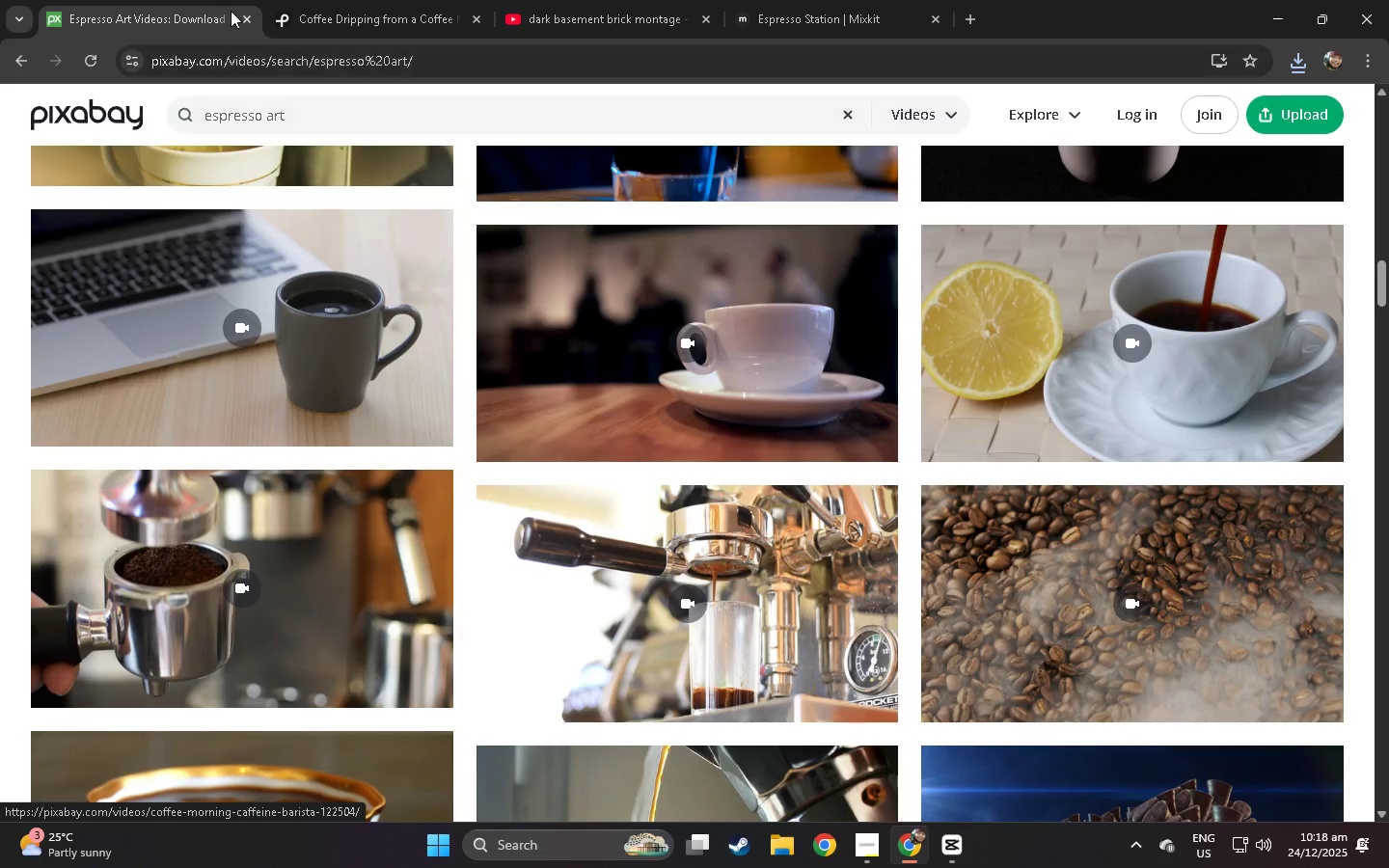 
left_click([332, 0])
 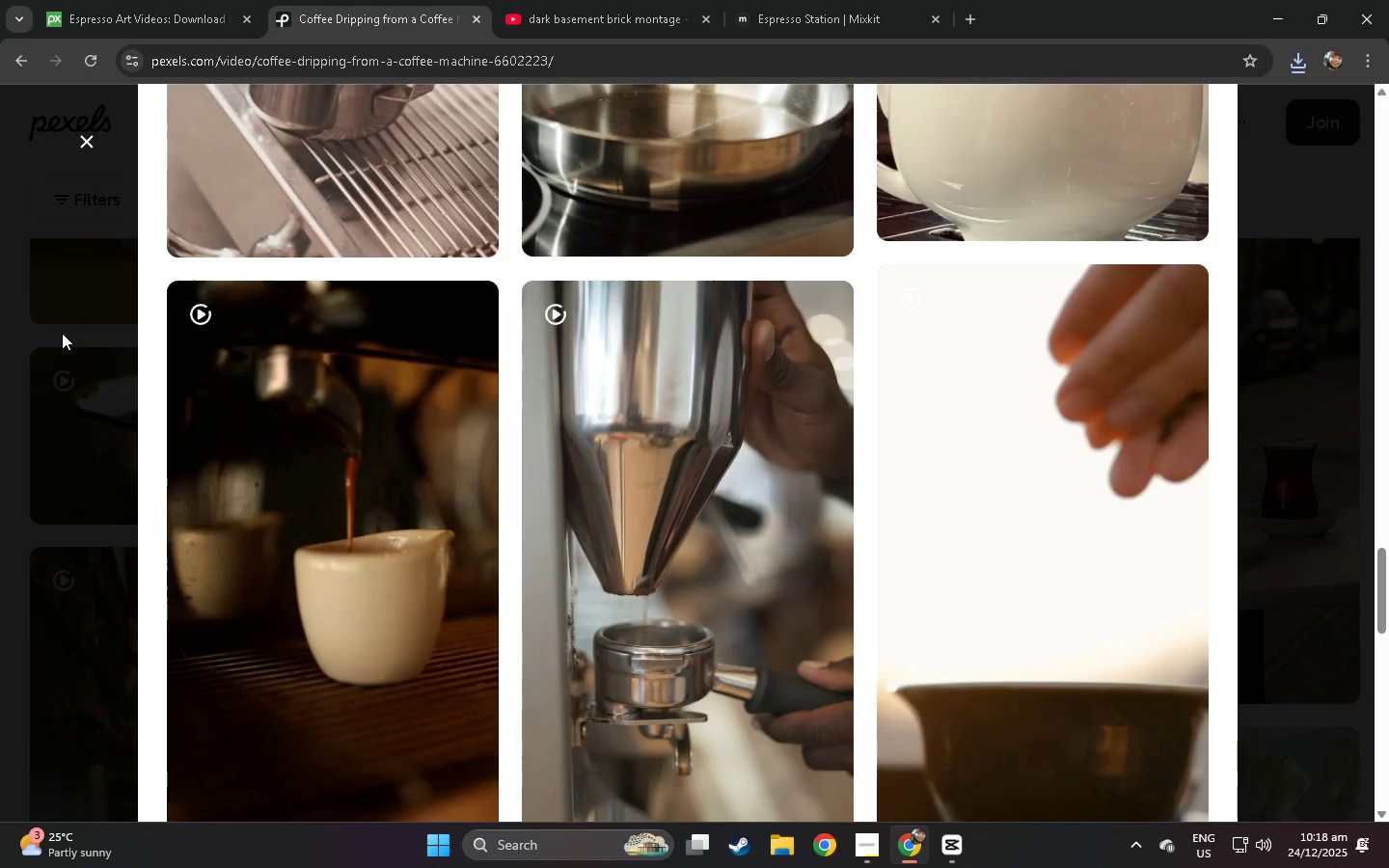 
scroll: coordinate [682, 419], scroll_direction: down, amount: 21.0
 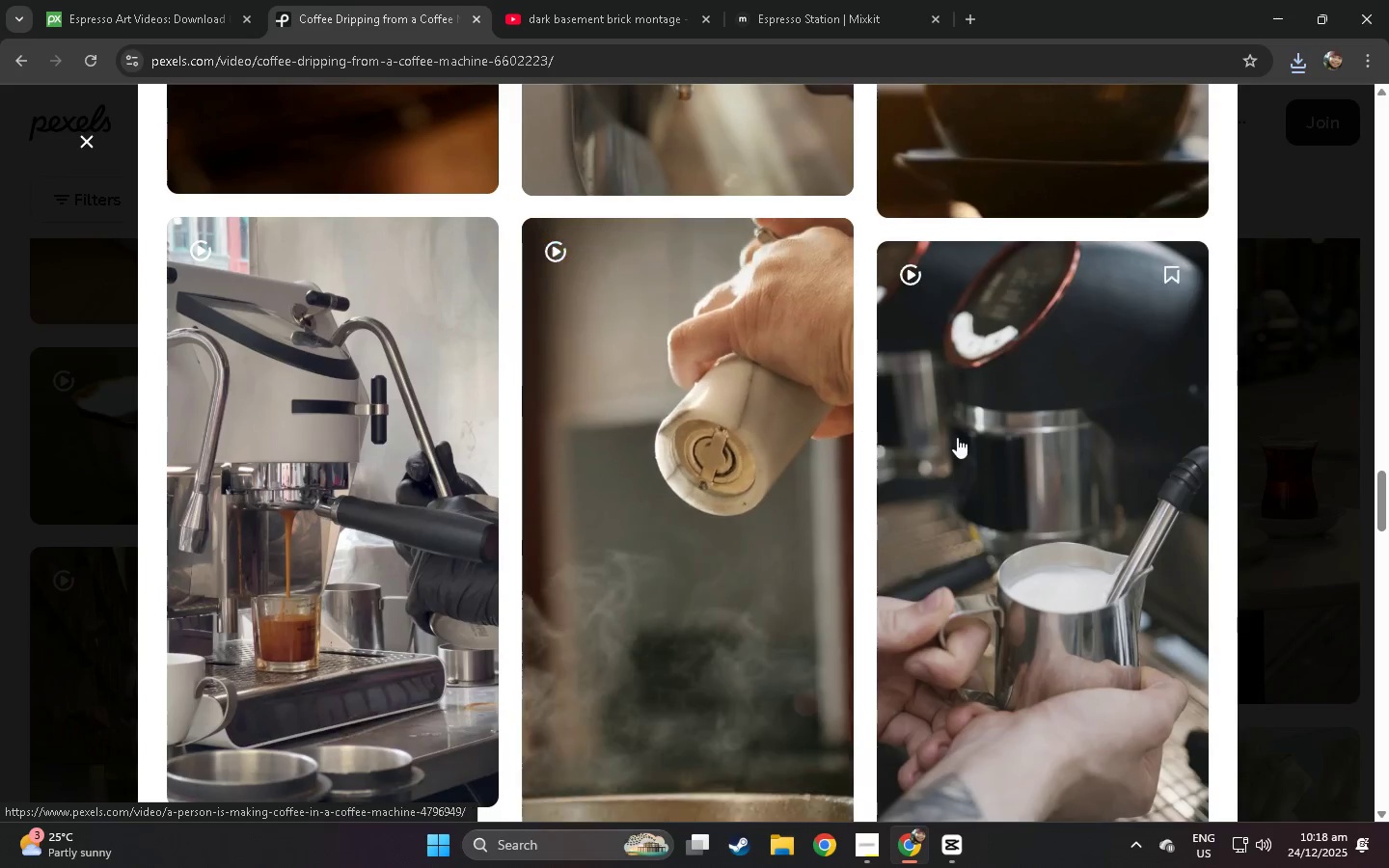 
left_click([370, 435])
 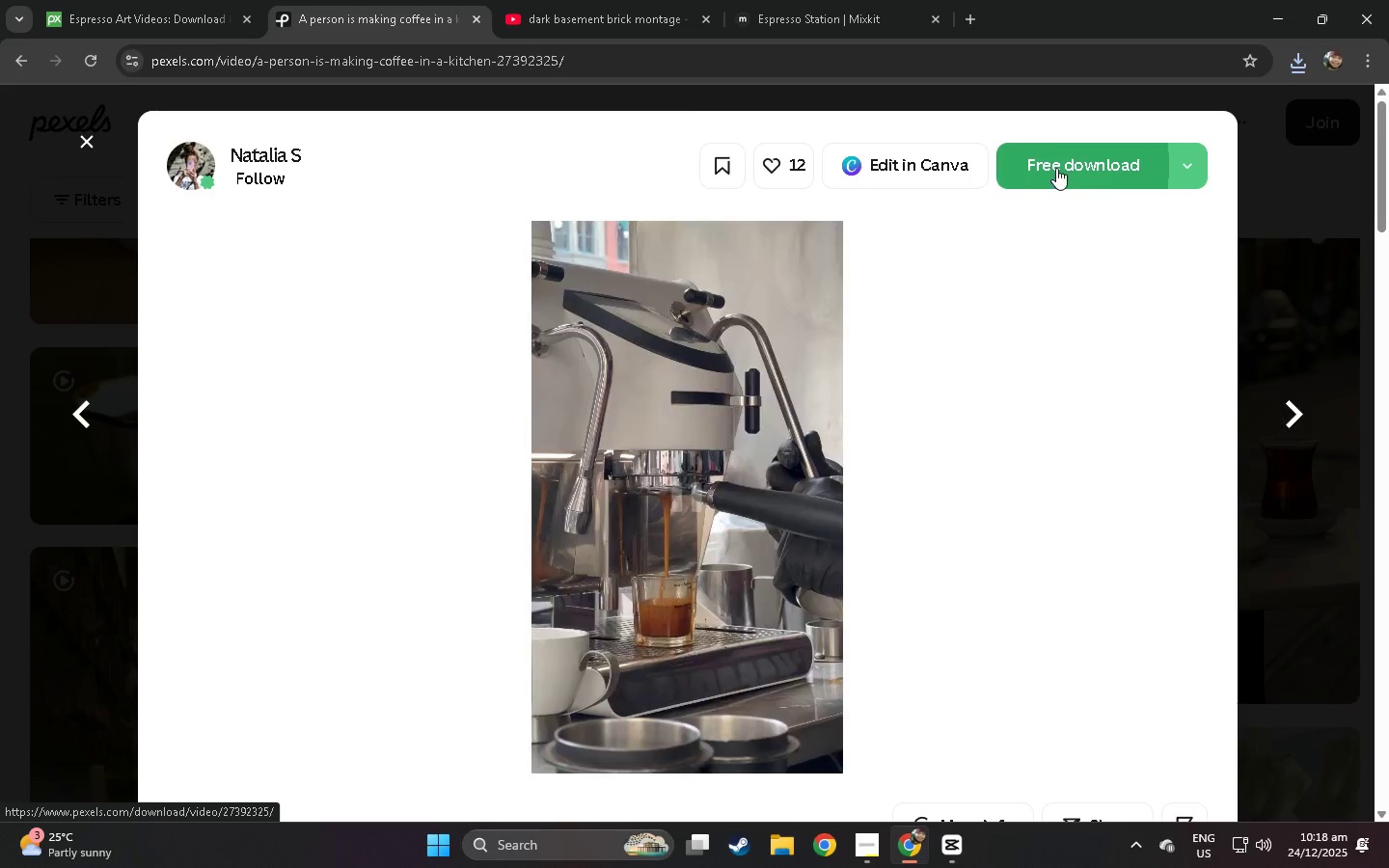 
left_click([1056, 168])
 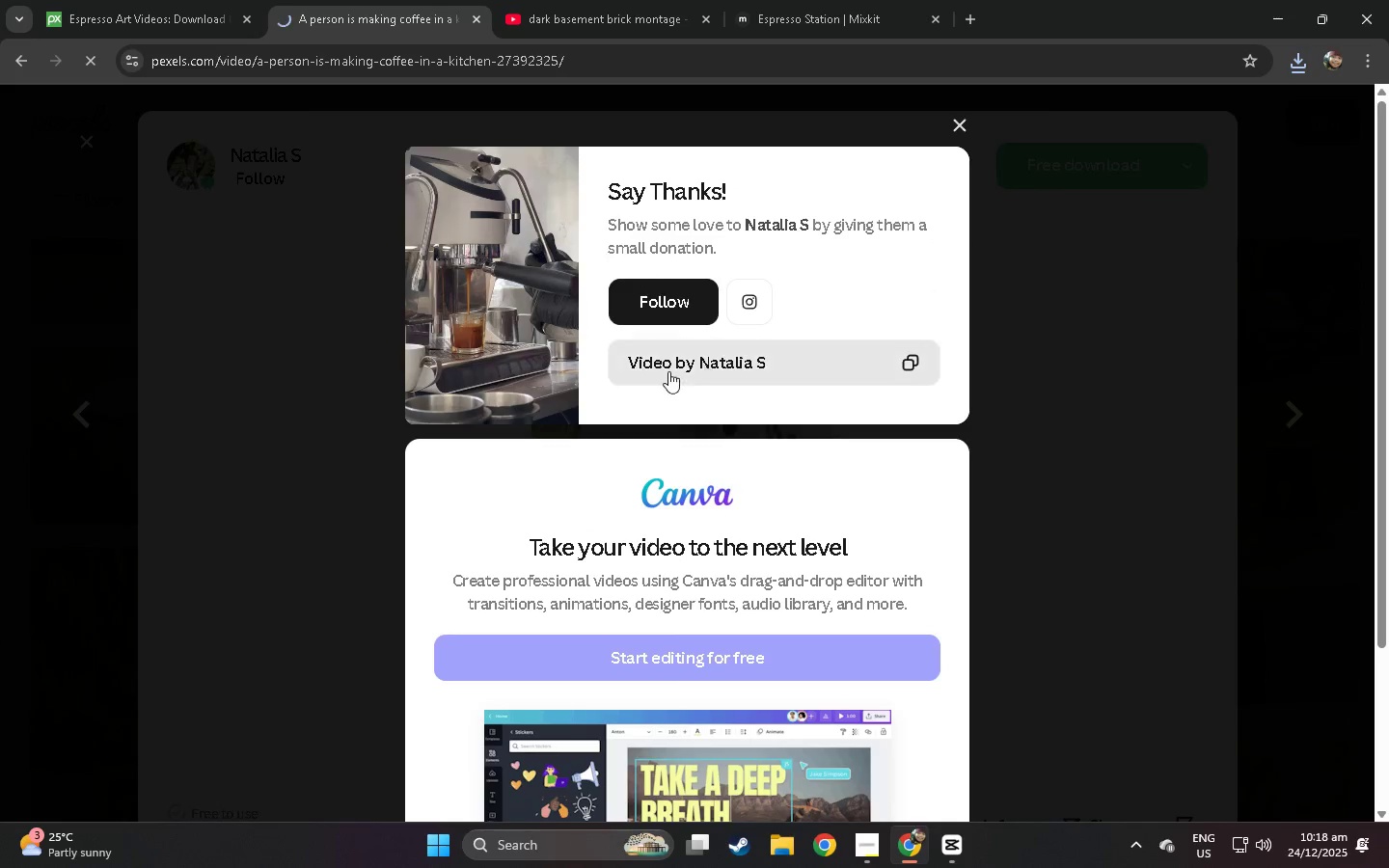 
left_click([292, 388])
 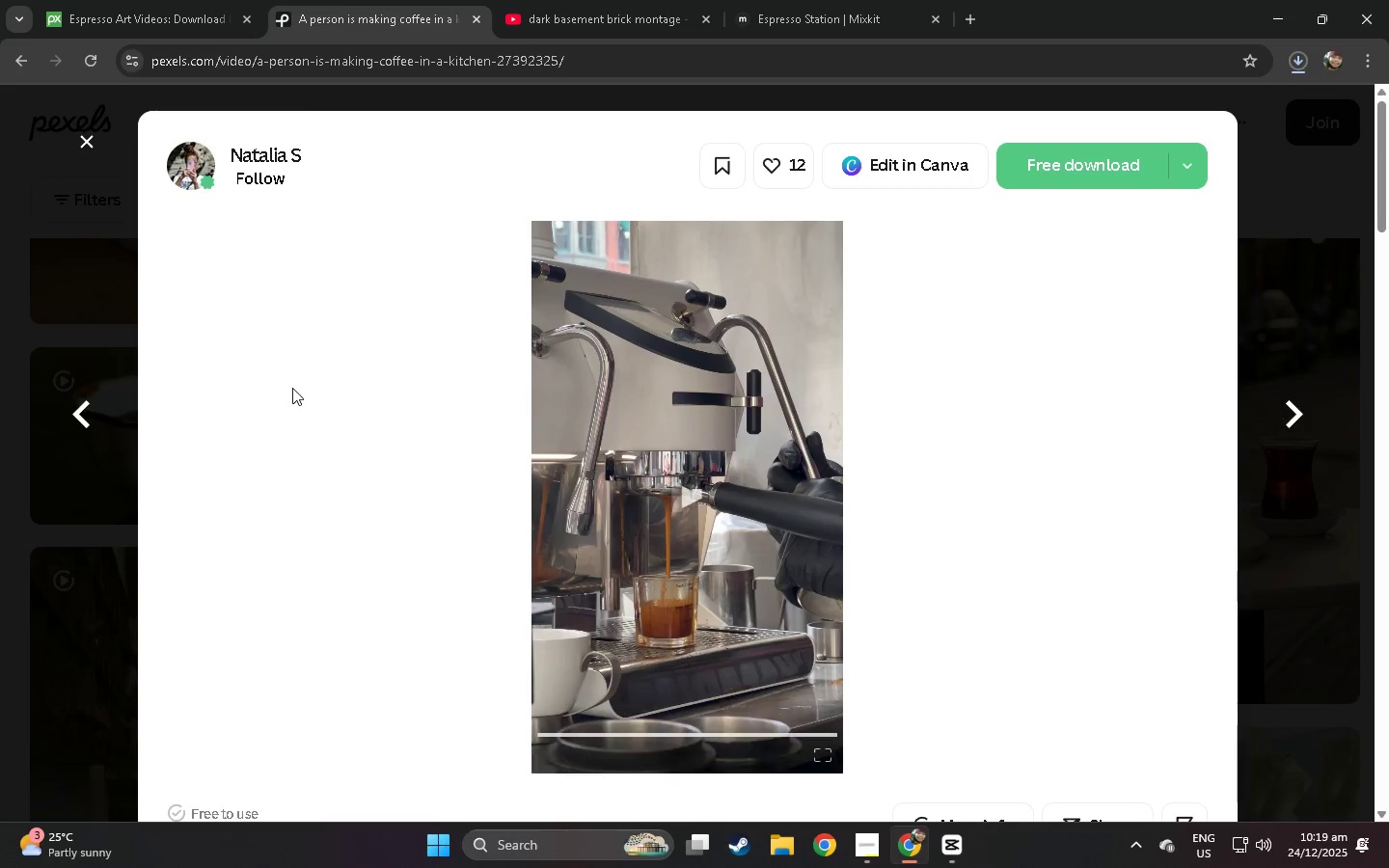 
scroll: coordinate [316, 413], scroll_direction: down, amount: 54.0
 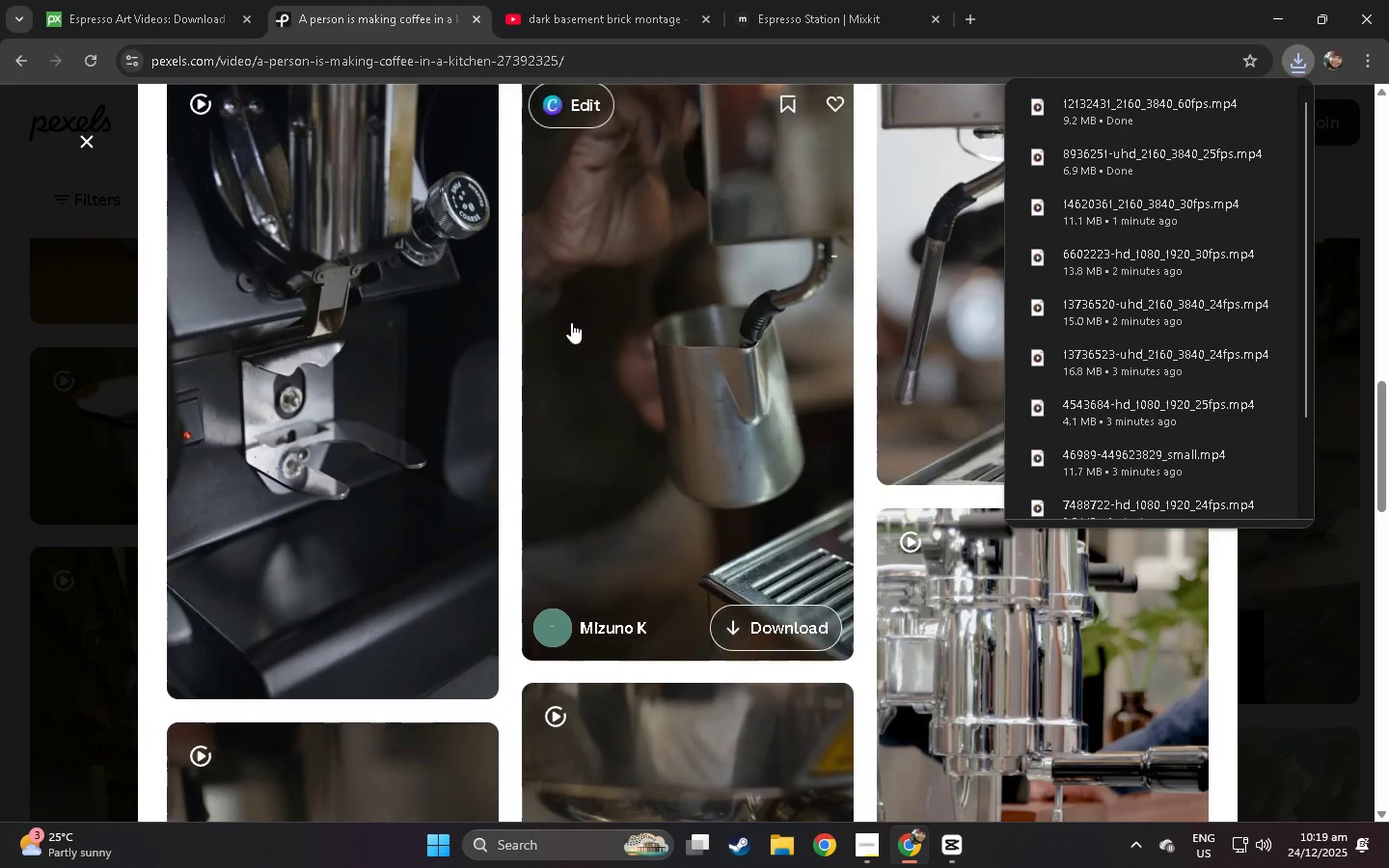 
left_click([410, 353])
 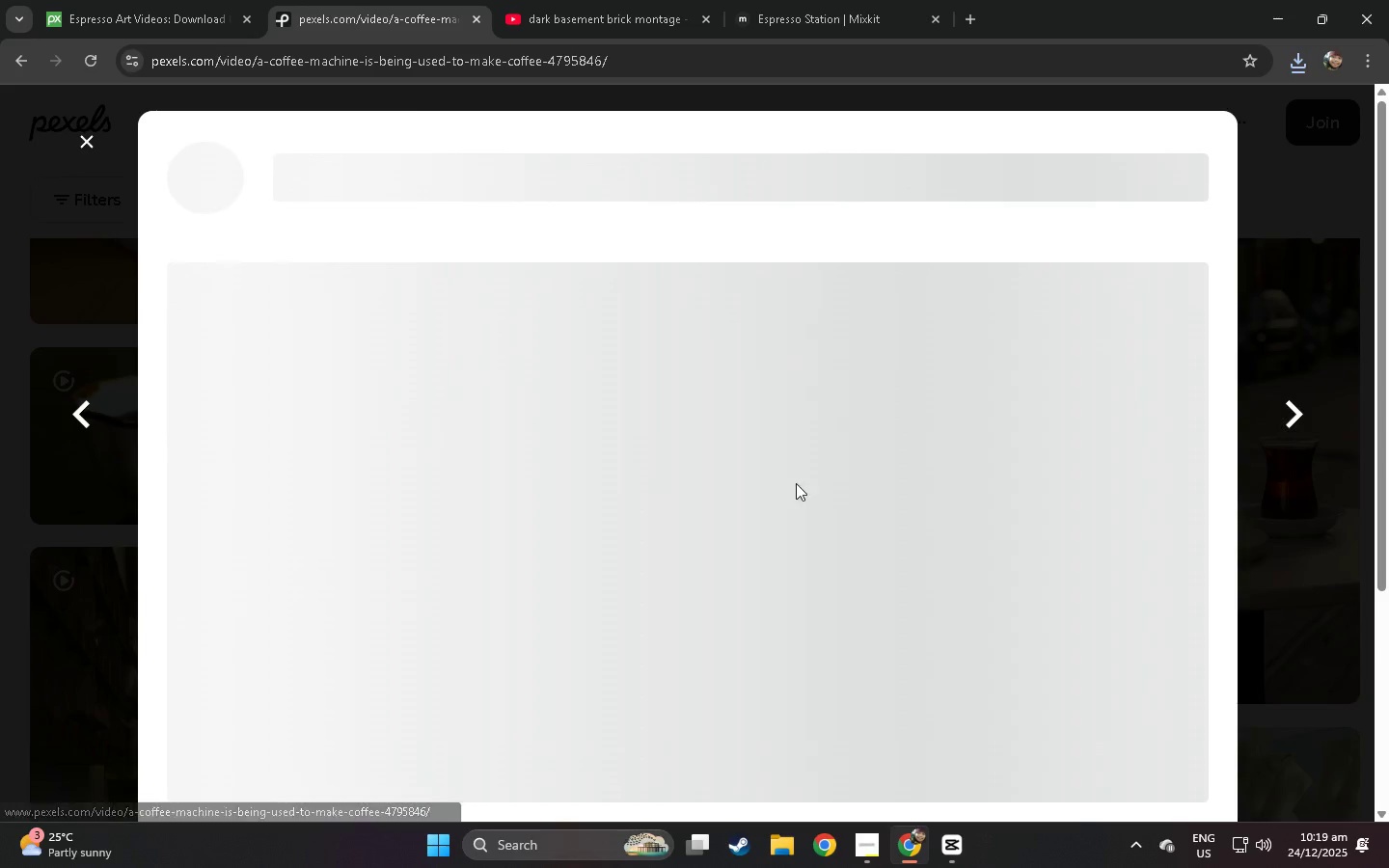 
scroll: coordinate [809, 484], scroll_direction: down, amount: 3.0
 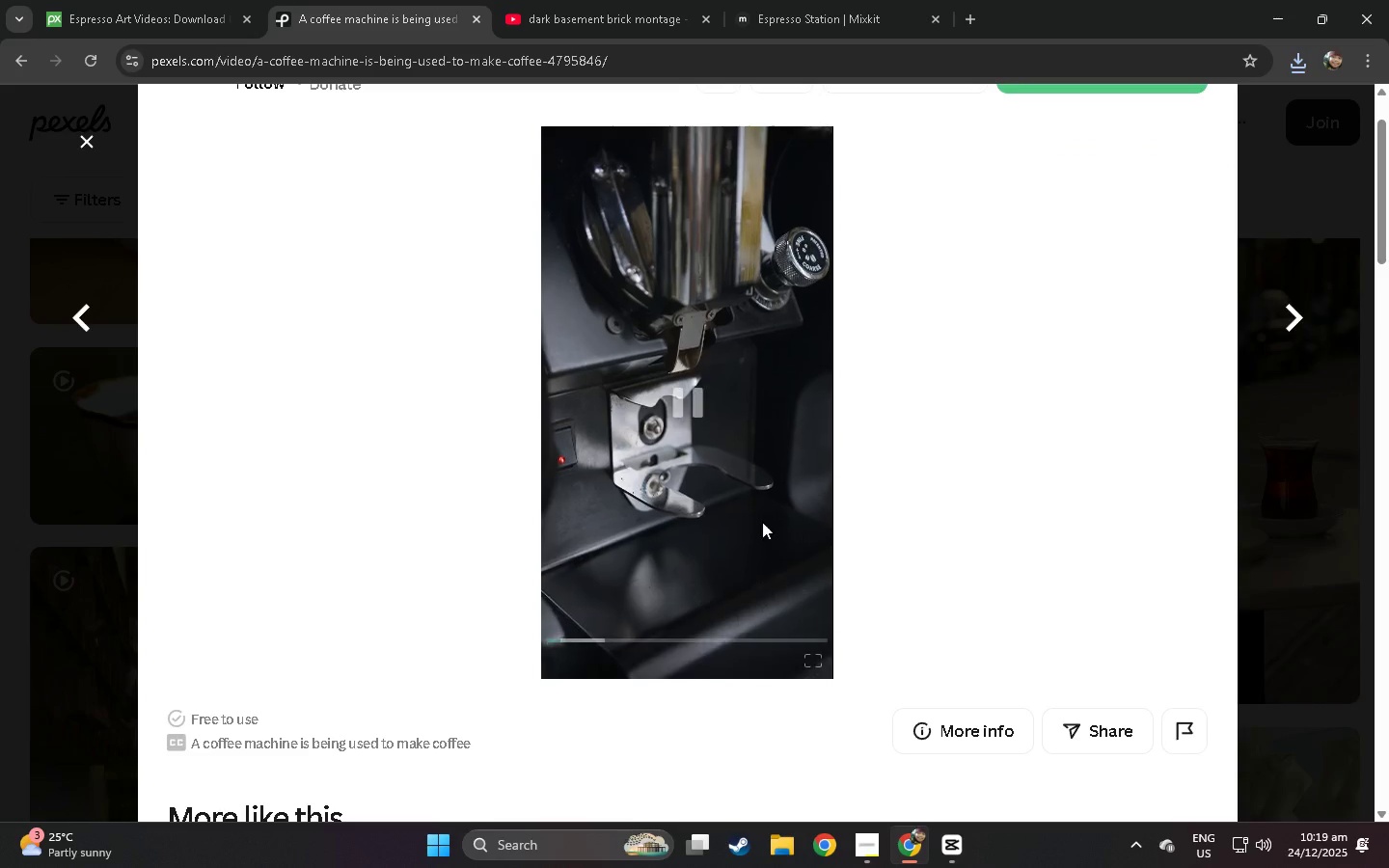 
left_click([596, 634])
 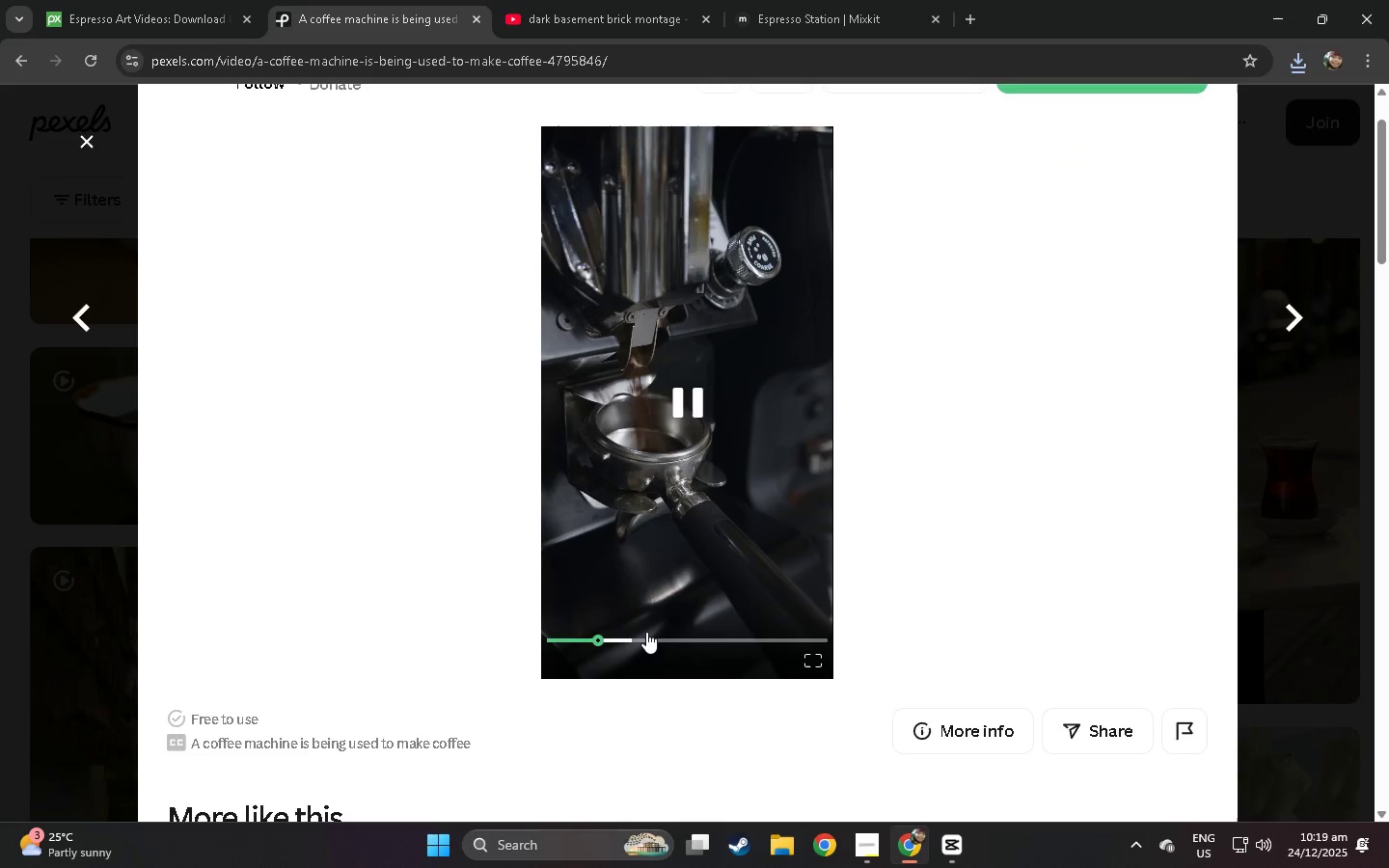 
left_click([648, 632])
 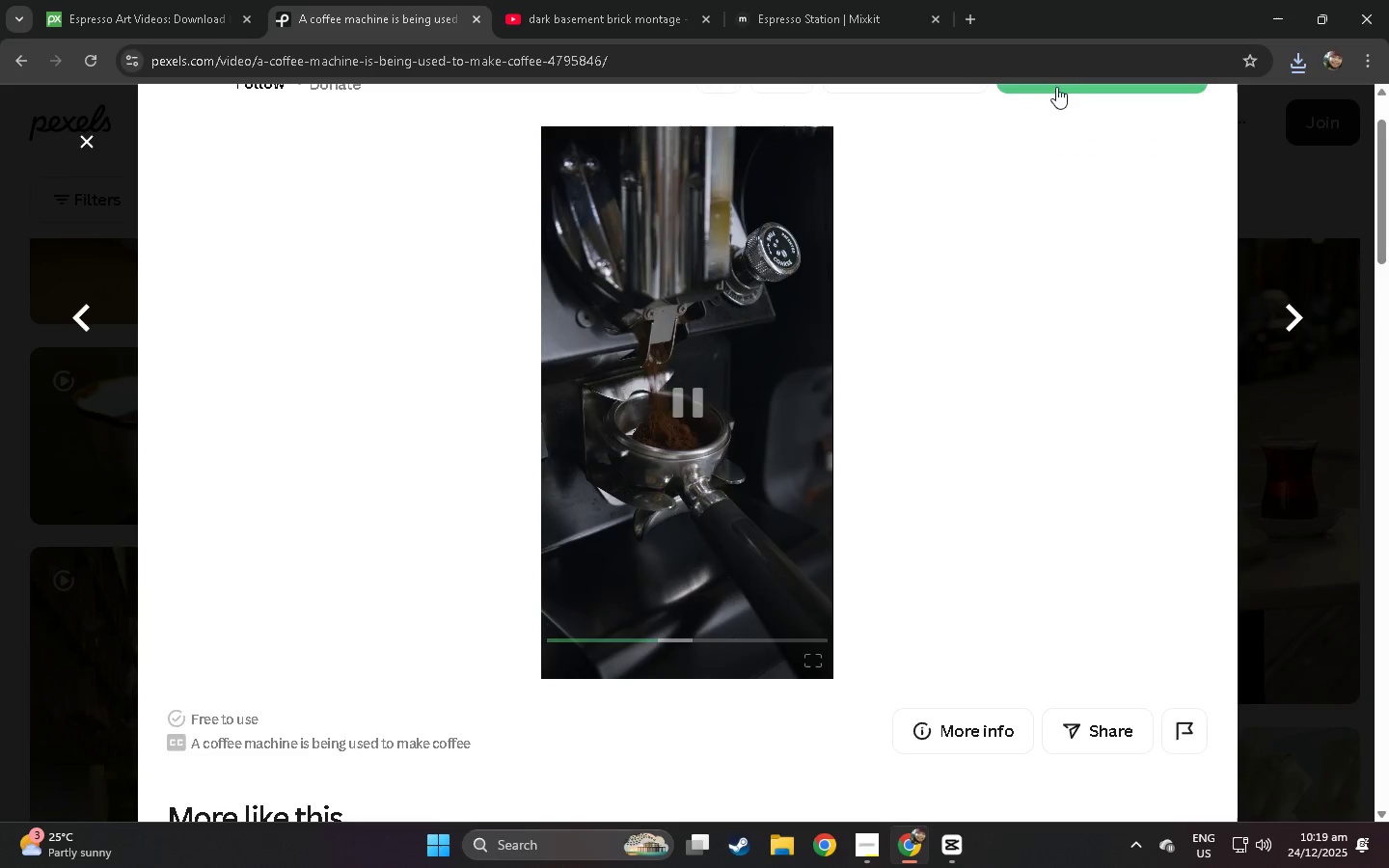 
left_click([1060, 176])
 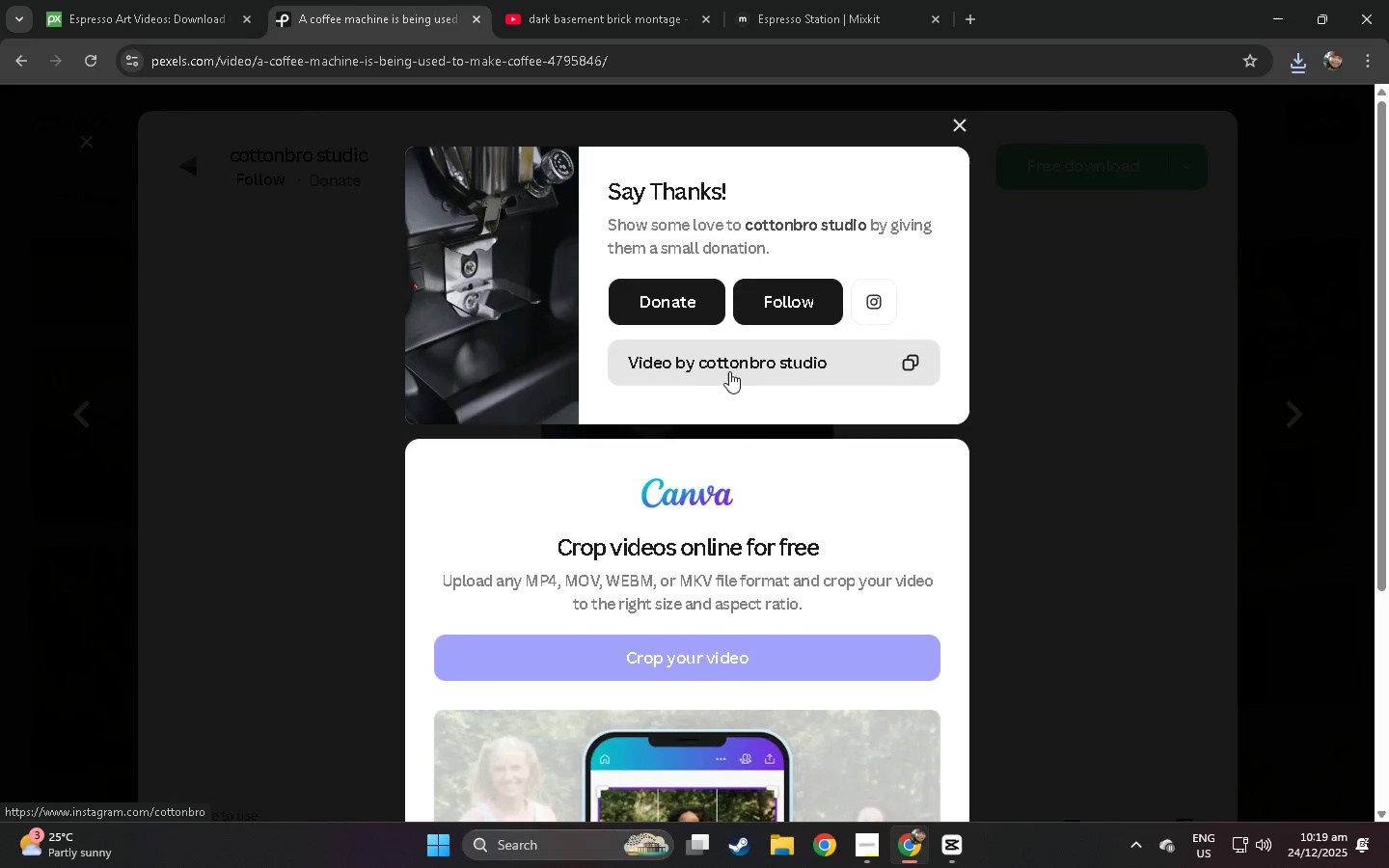 
scroll: coordinate [1064, 115], scroll_direction: up, amount: 3.0
 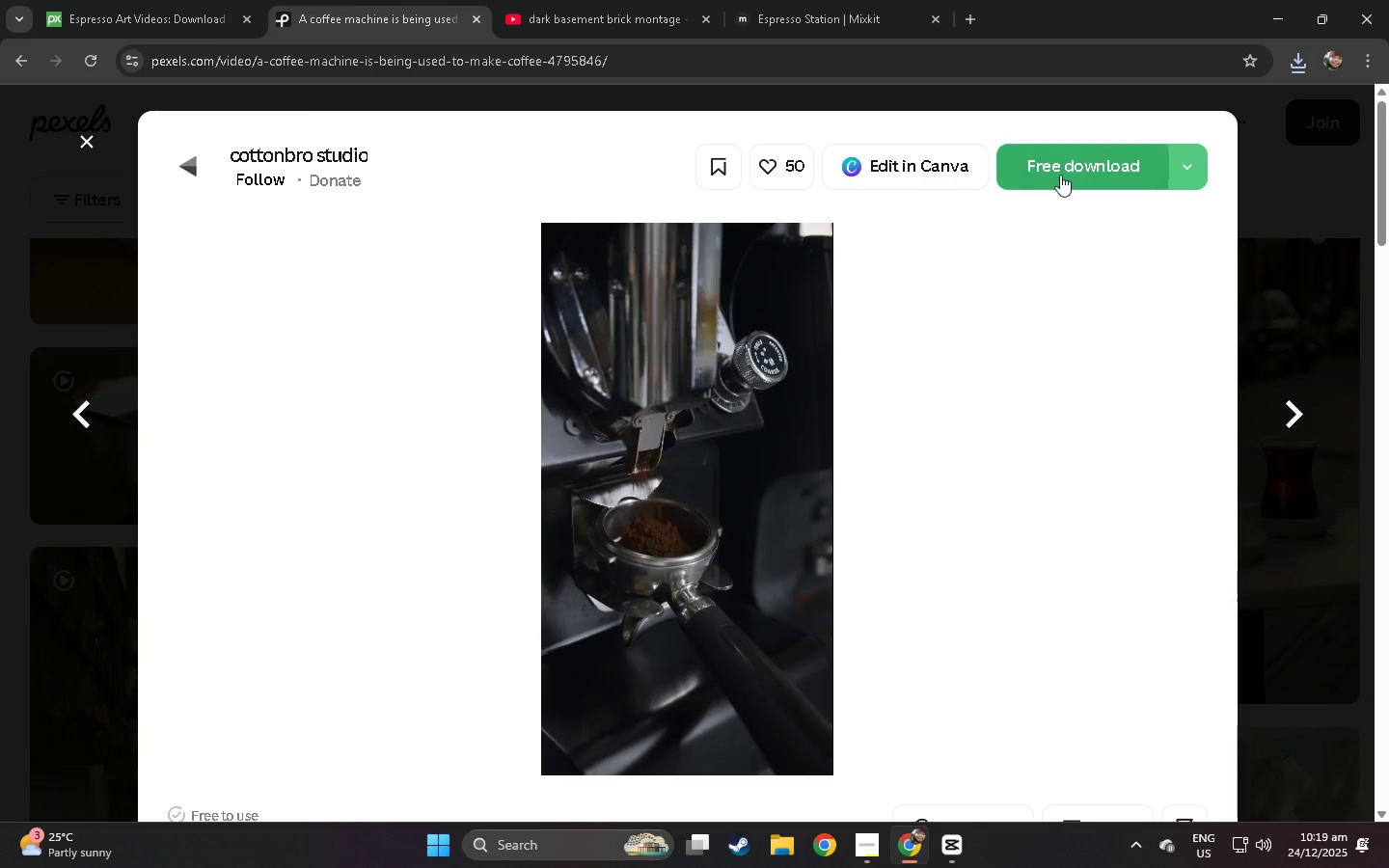 
left_click([260, 477])
 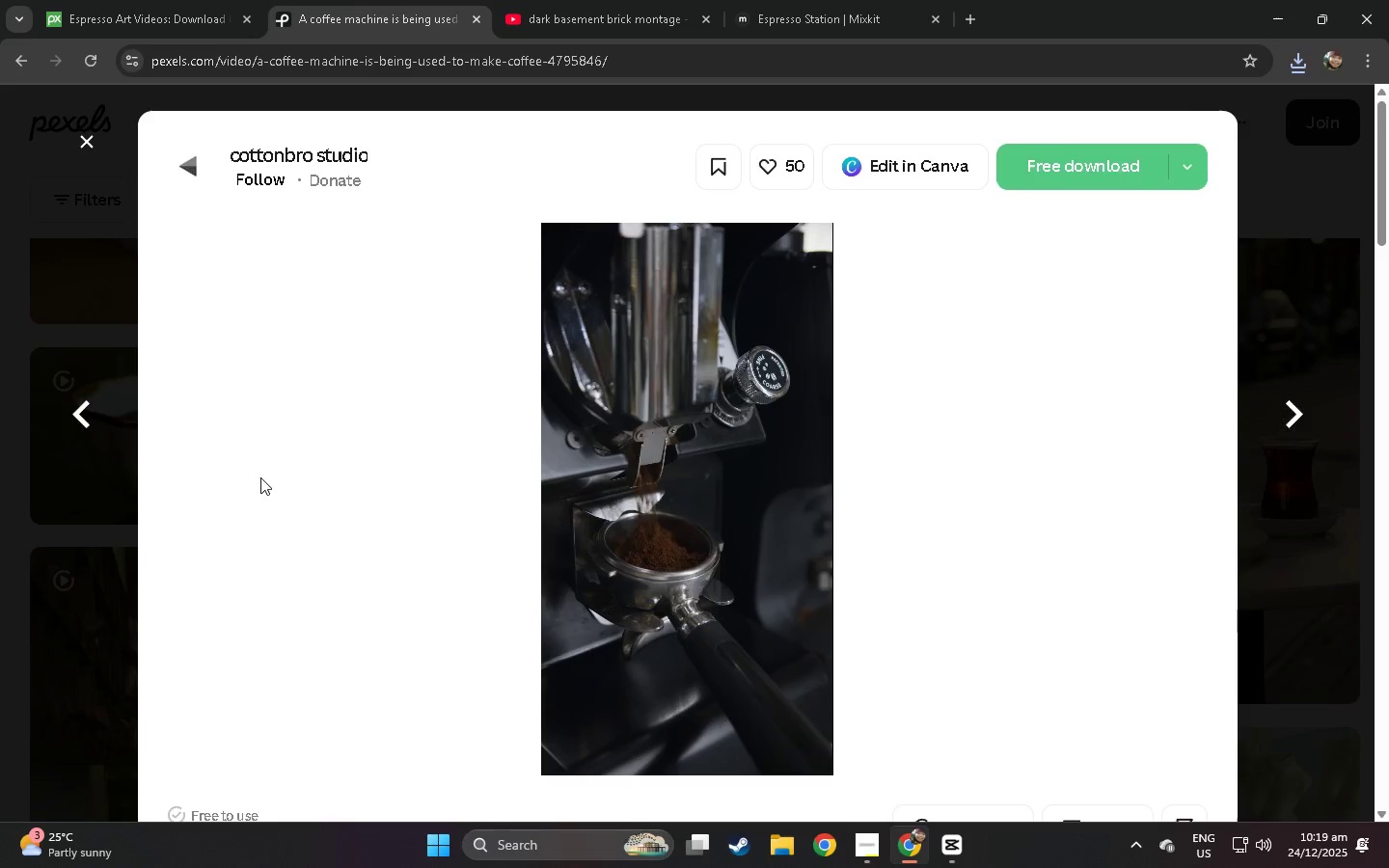 
scroll: coordinate [592, 463], scroll_direction: down, amount: 70.0
 